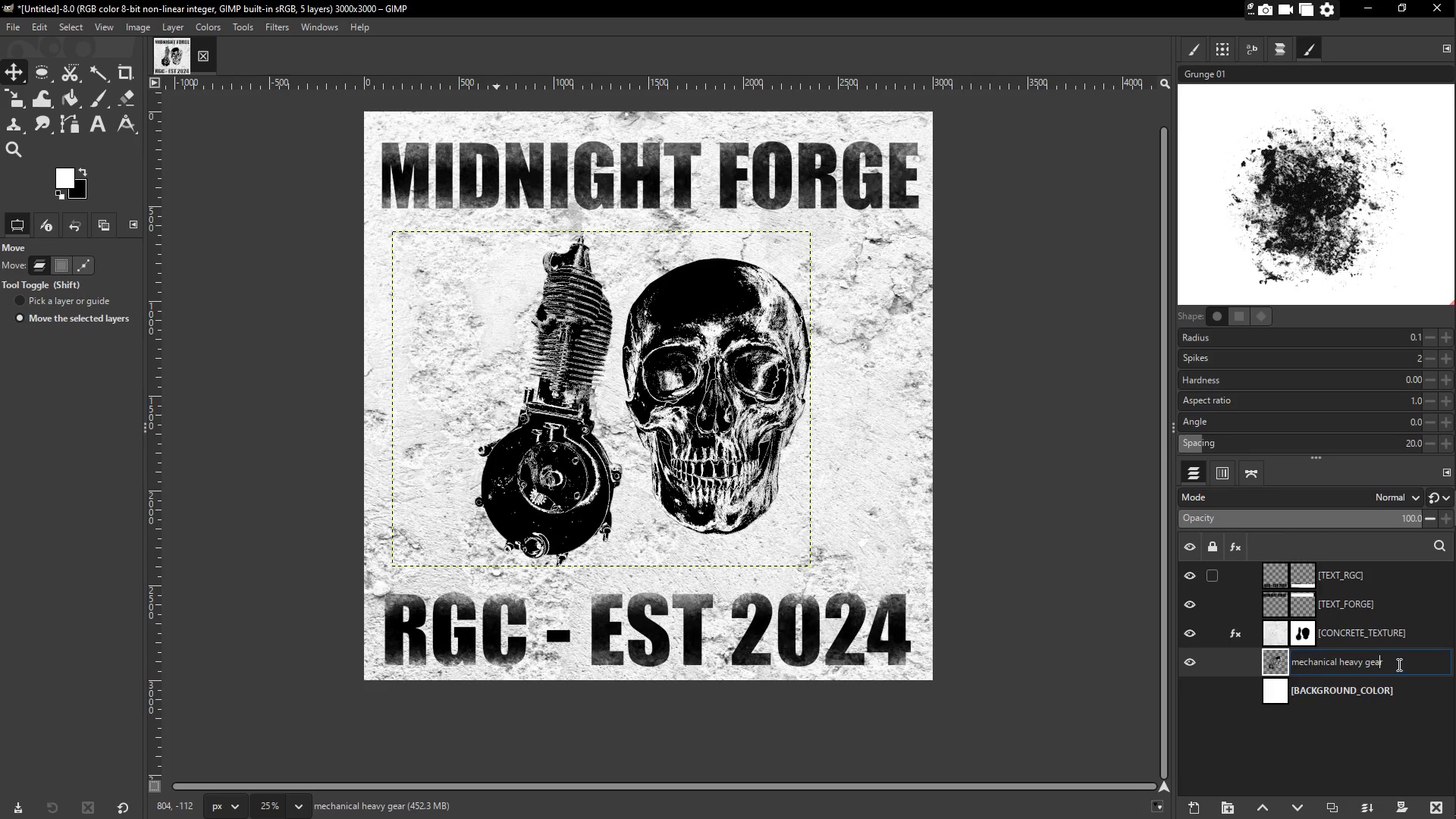 
triple_click([1398, 664])
 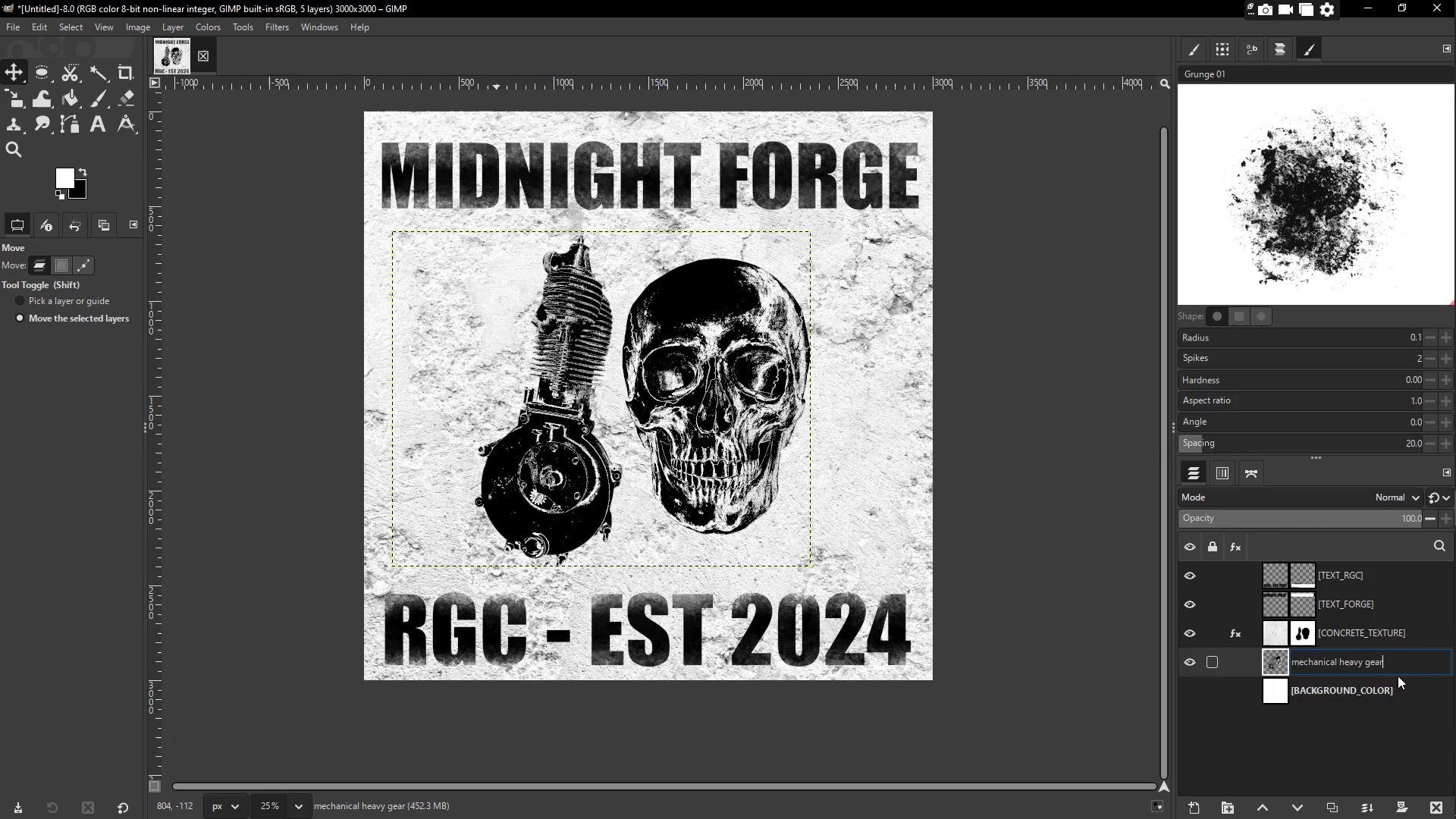 
left_click_drag(start_coordinate=[1392, 666], to_coordinate=[1292, 657])
 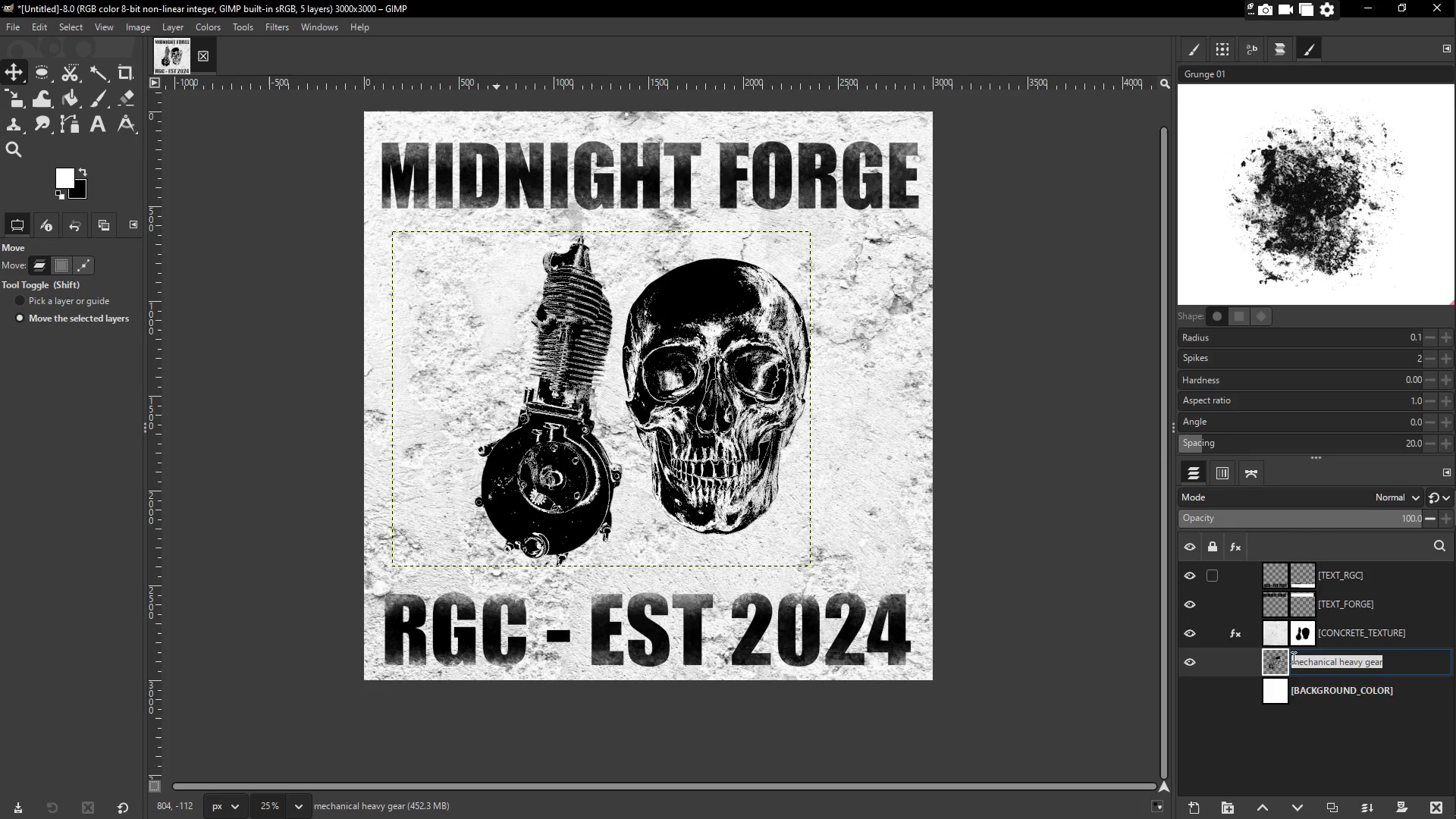 
type(BASE)
key(Backspace)
key(Backspace)
key(Backspace)
key(Backspace)
key(Backspace)
type([])
 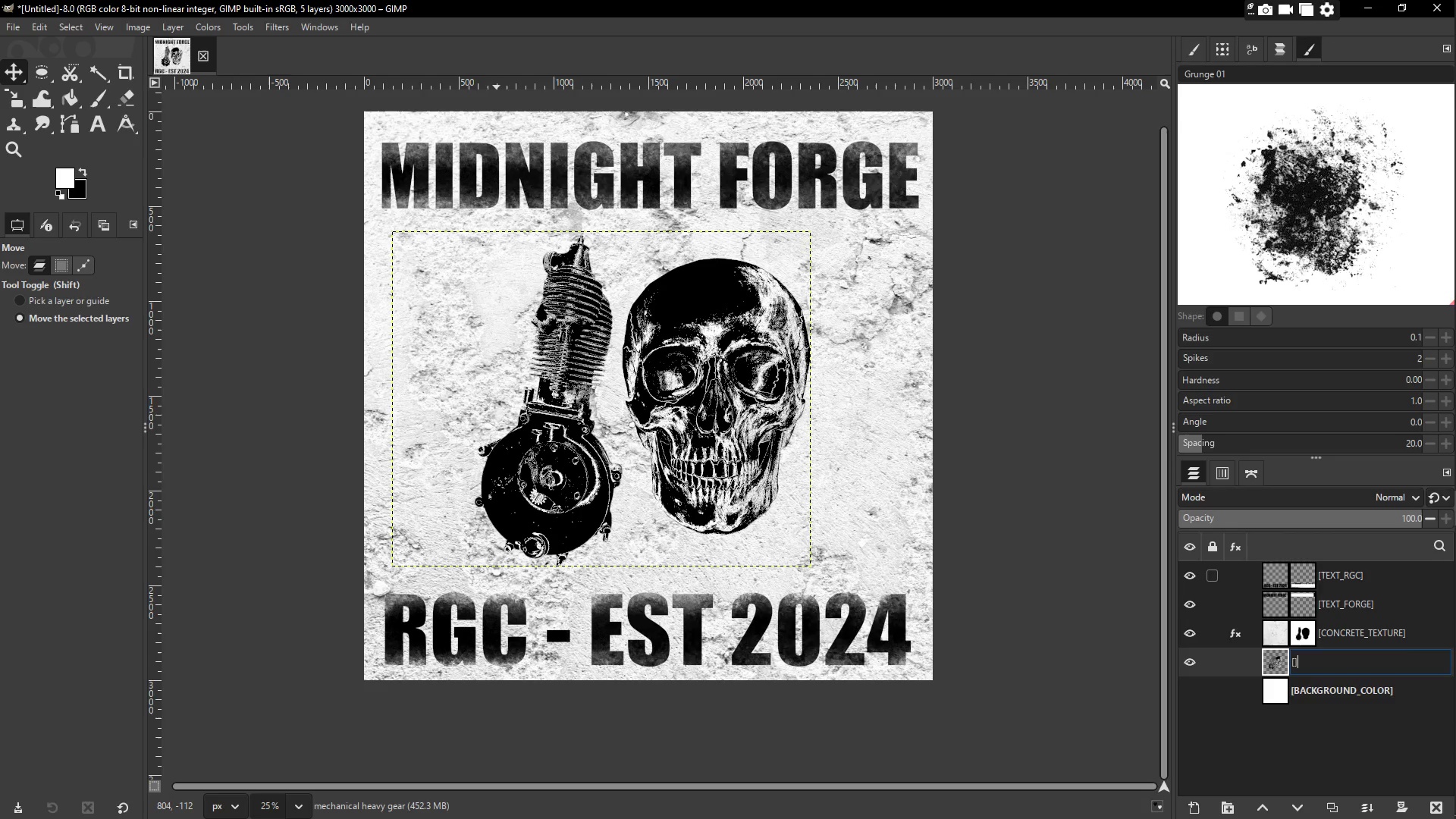 
 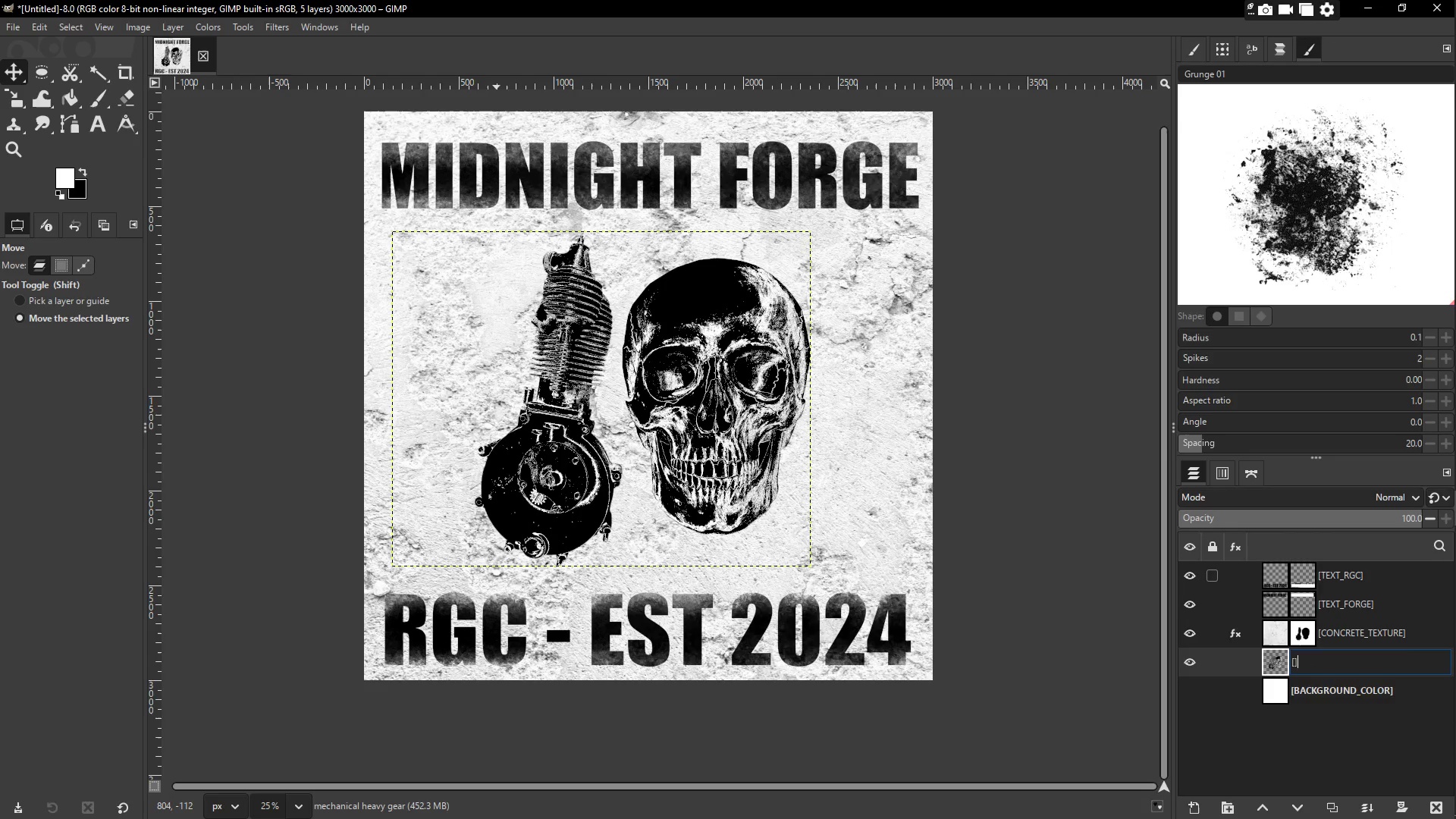 
key(ArrowLeft)
 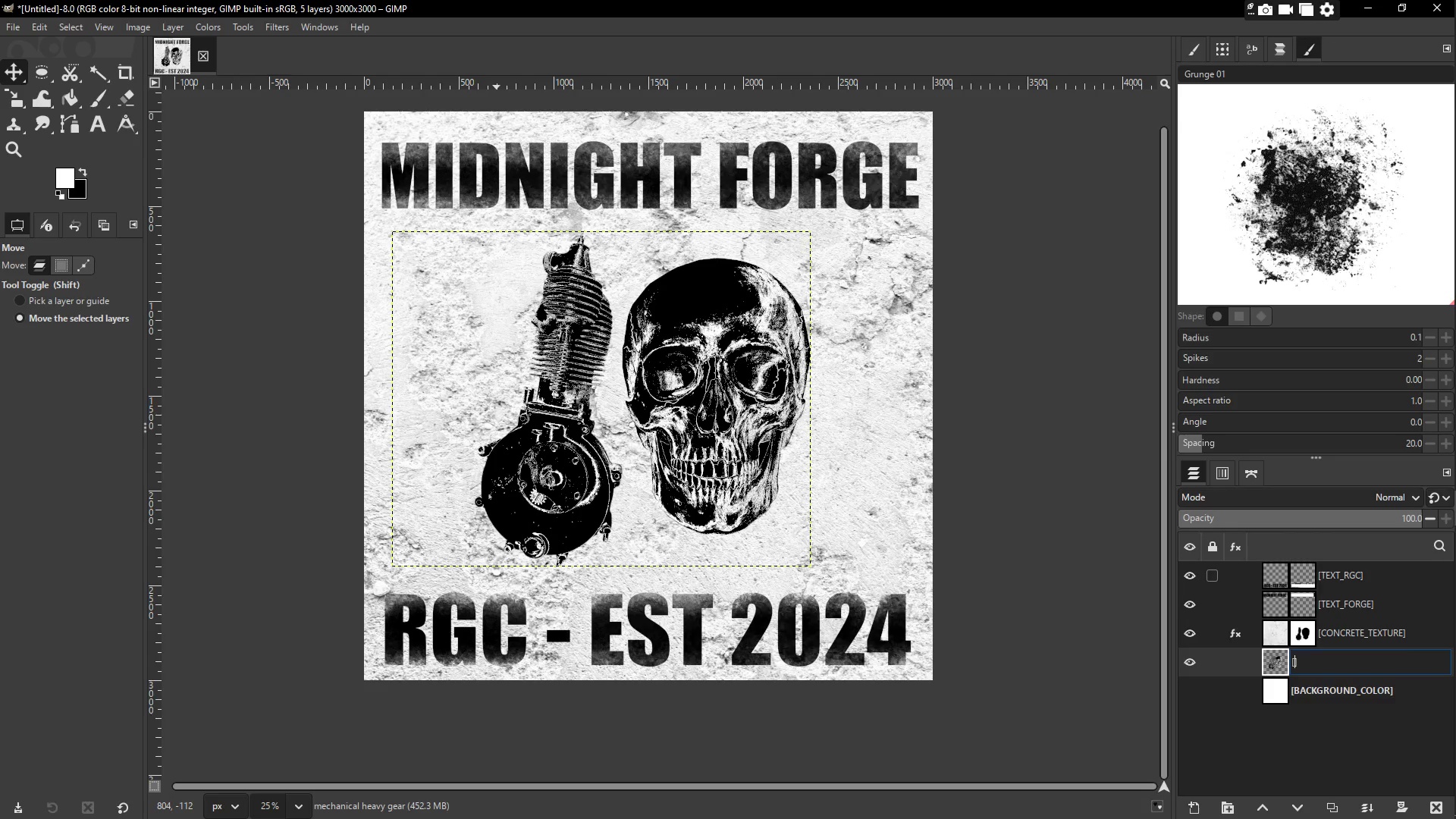 
type(BASE_THRESHOLD)
 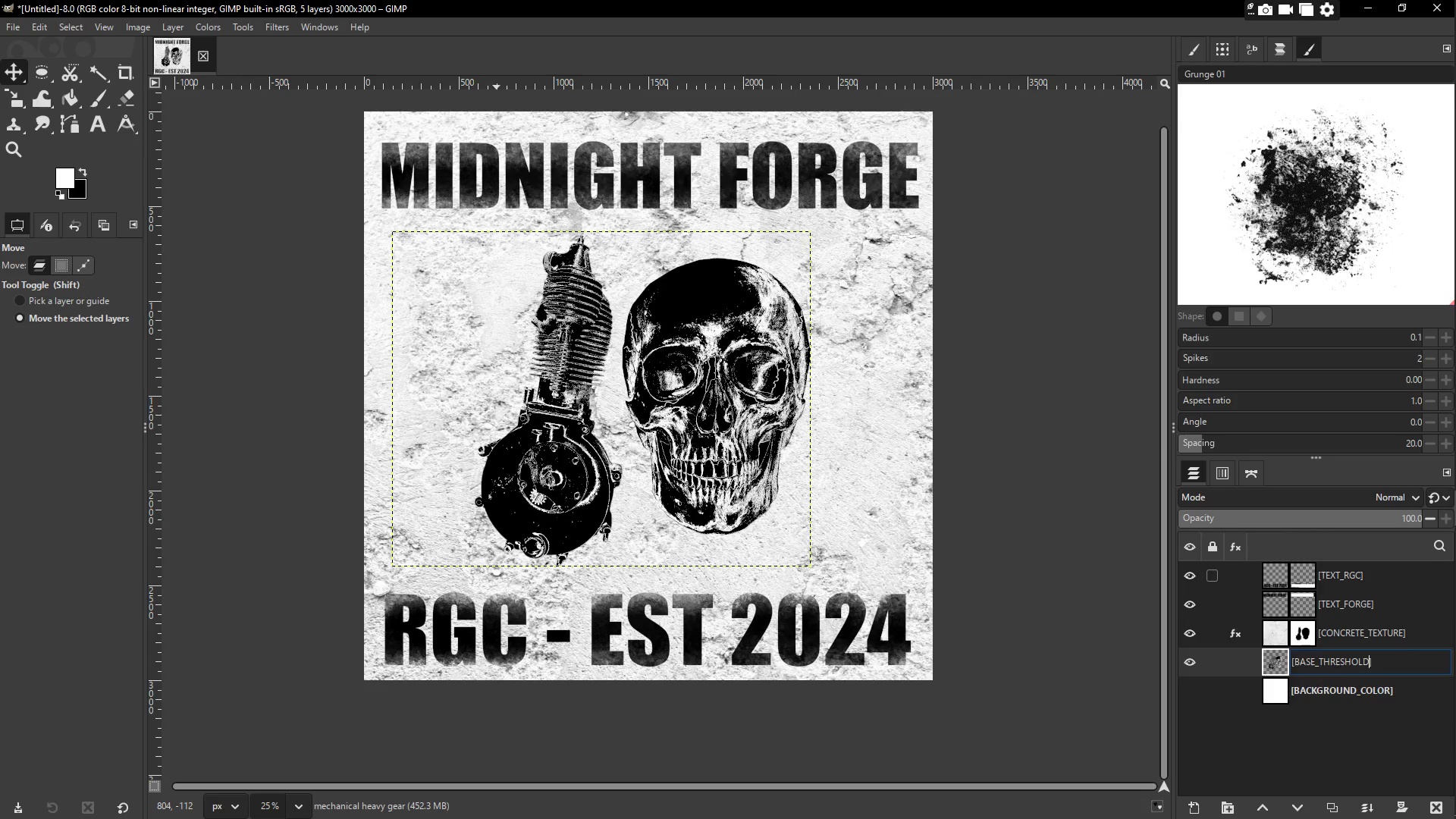 
key(ArrowRight)
 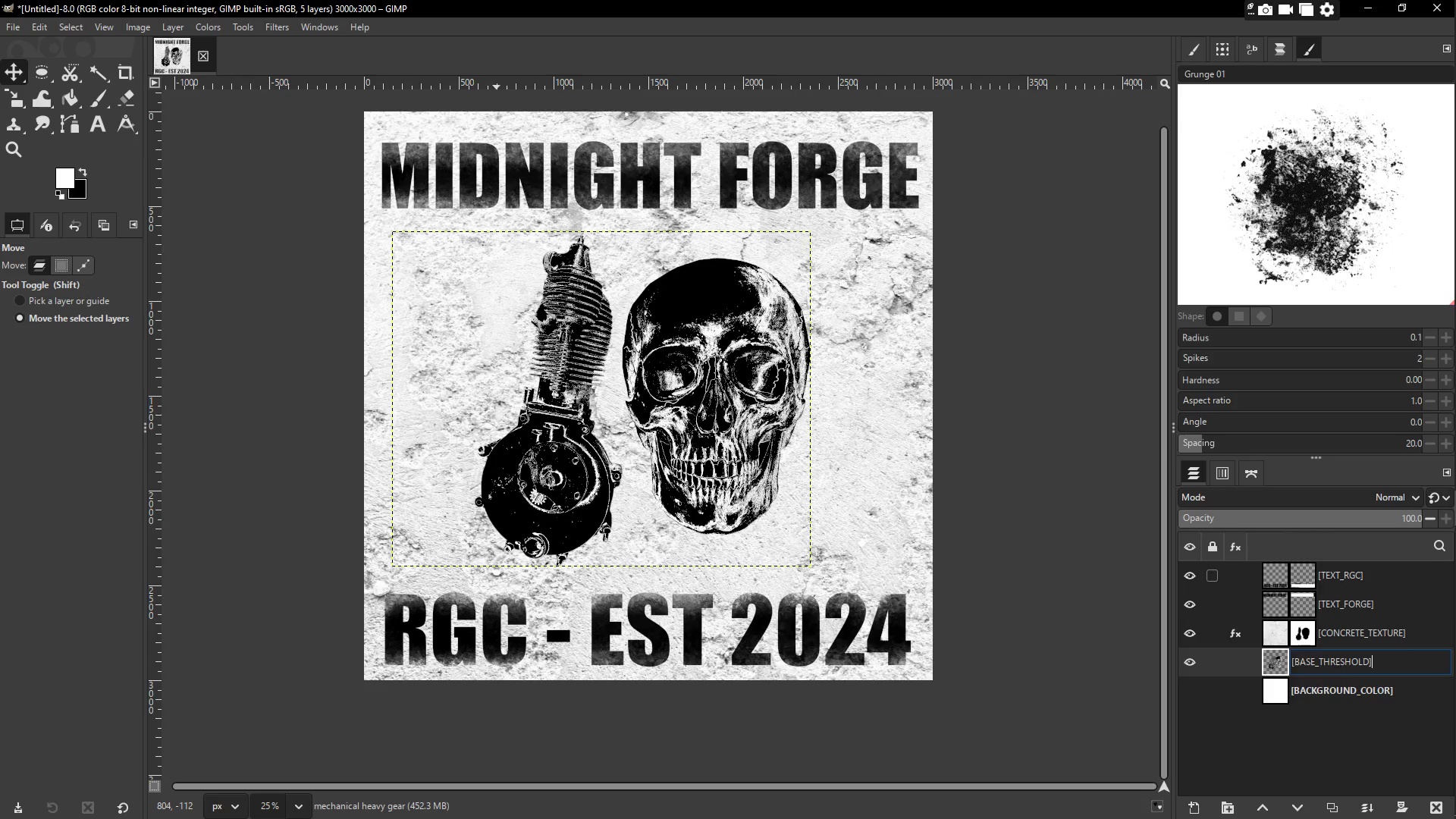 
key(Enter)
 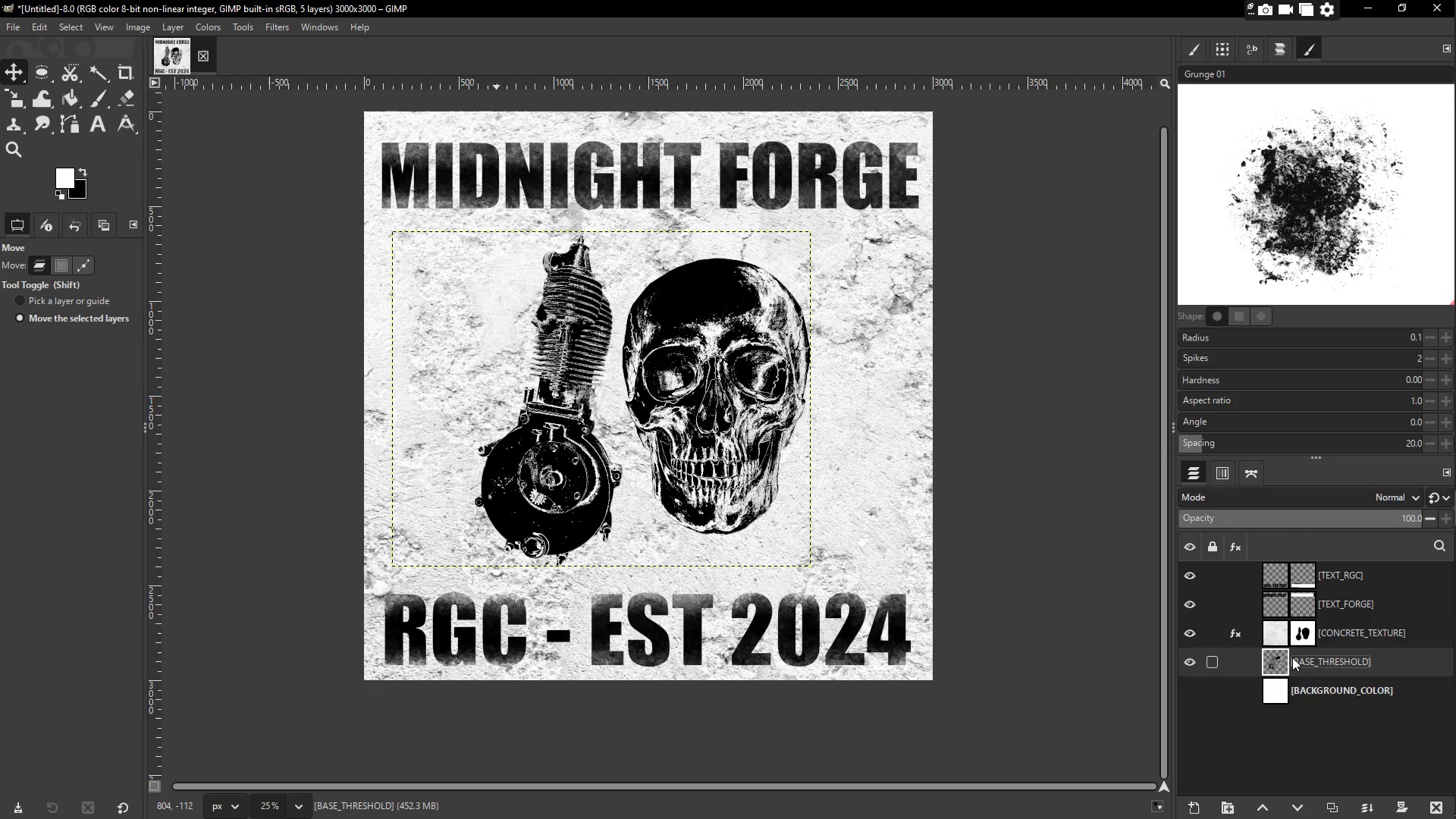 
wait(15.03)
 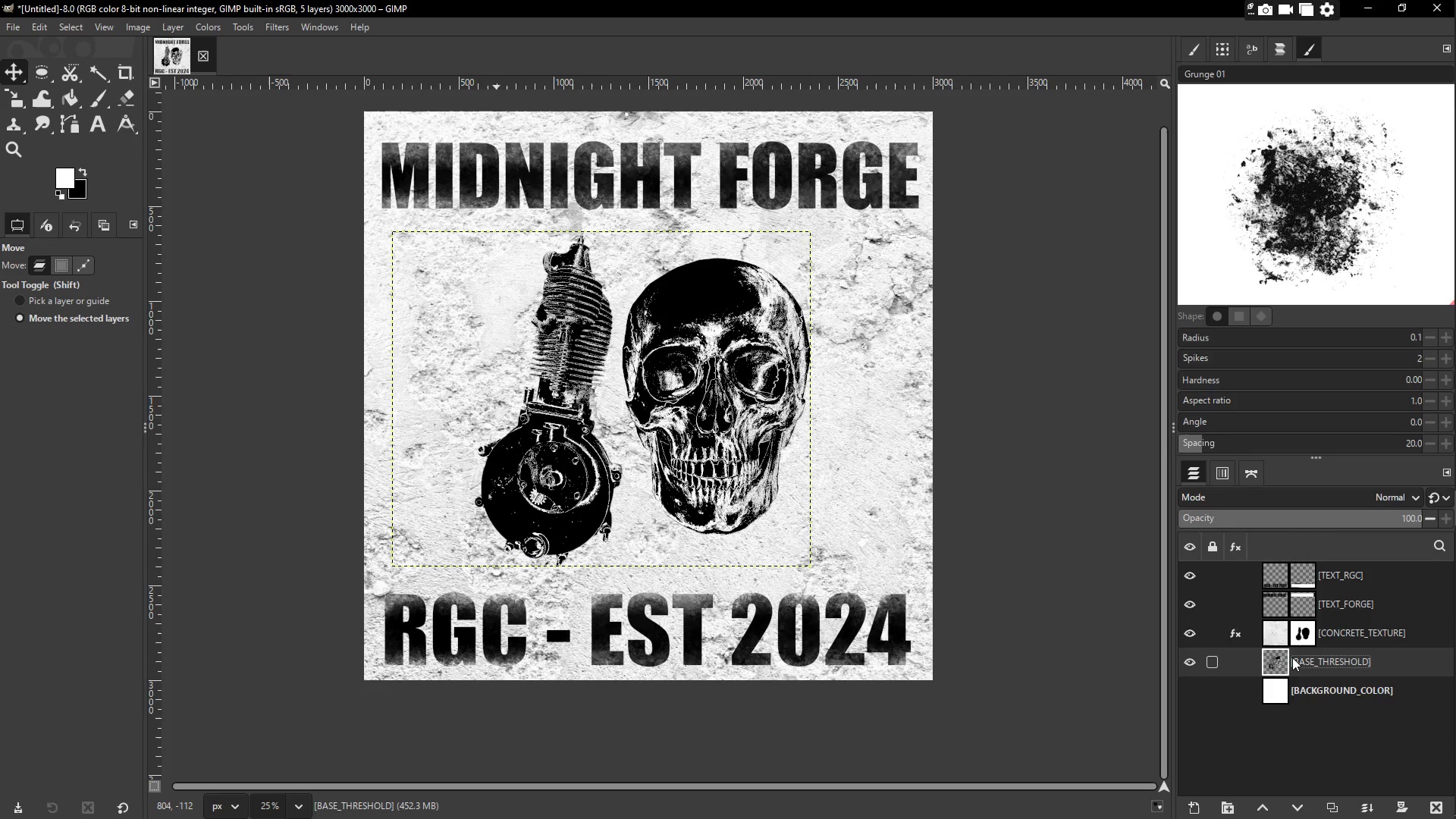 
left_click([1369, 578])
 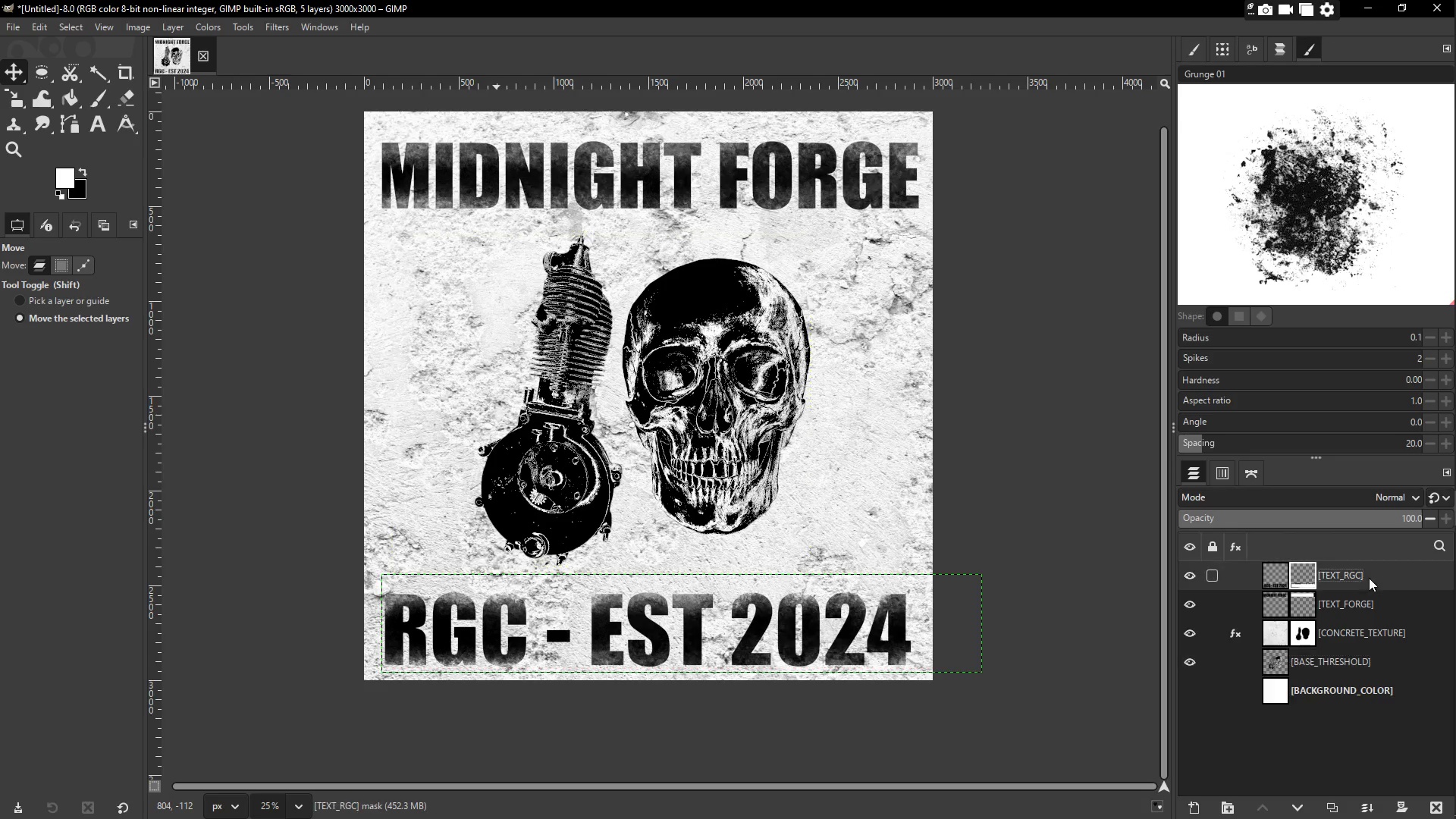 
hold_key(key=ShiftLeft, duration=0.5)
 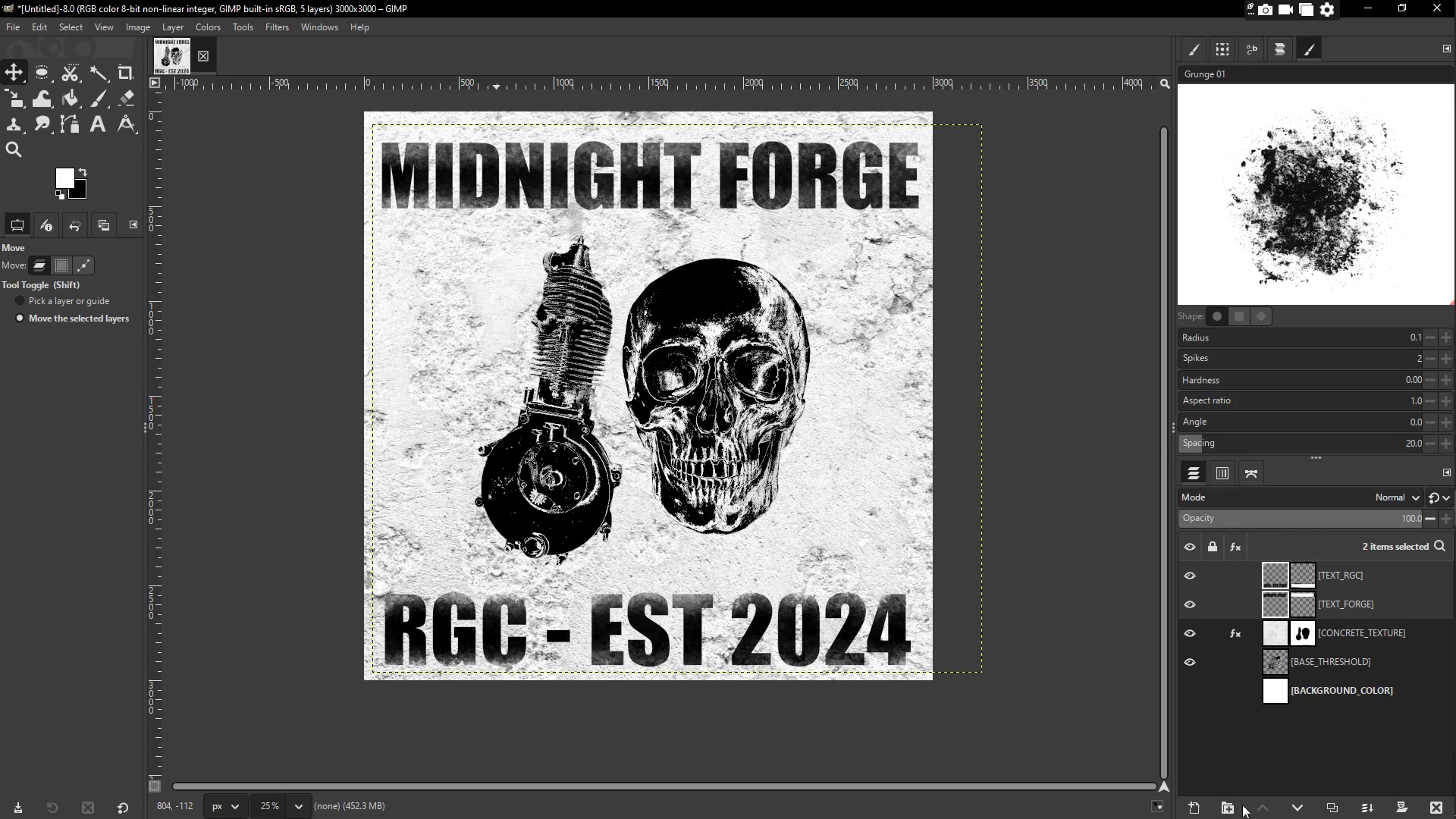 
left_click([1227, 800])
 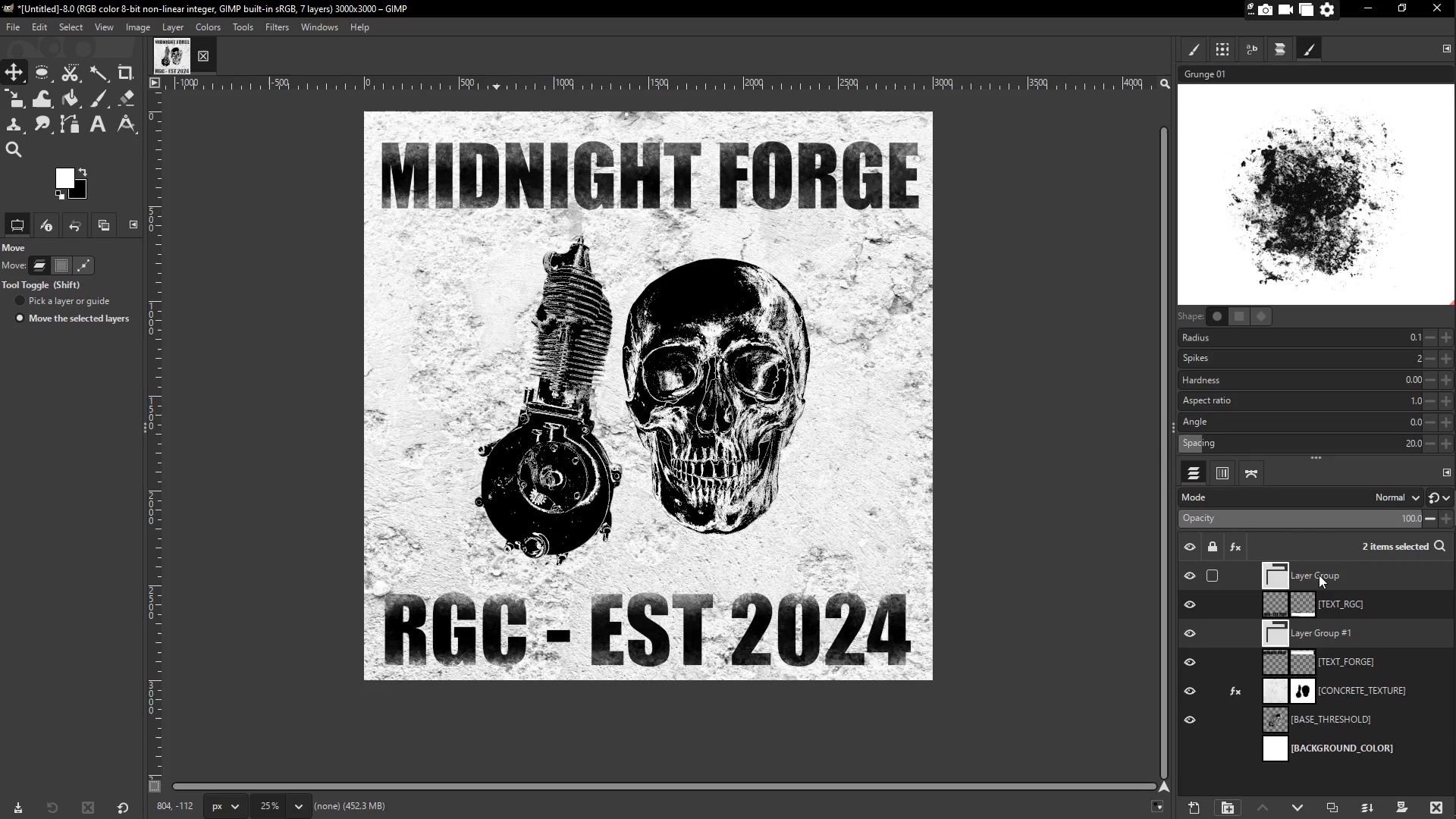 
key(Control+Z)
 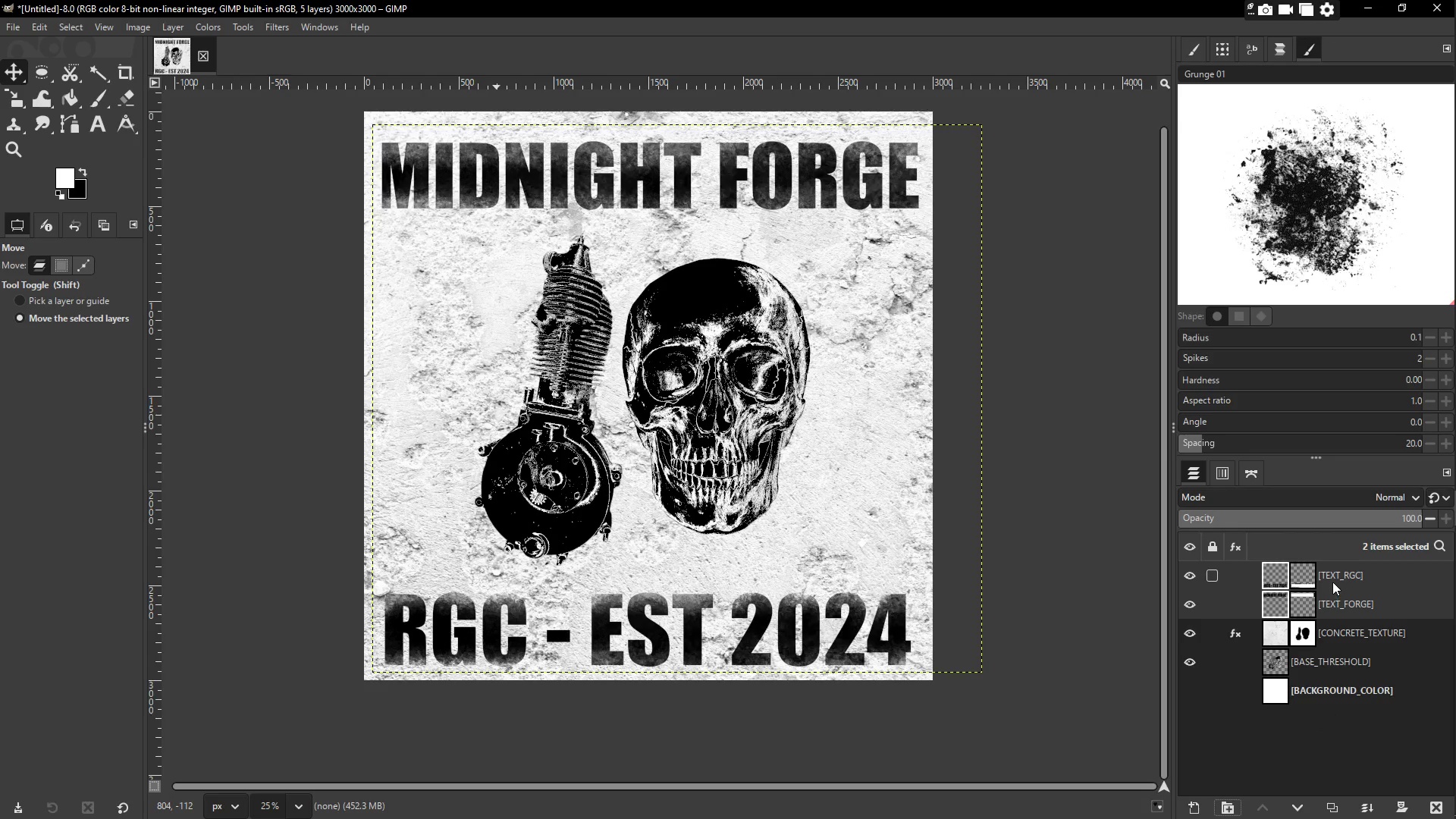 
left_click([1332, 581])
 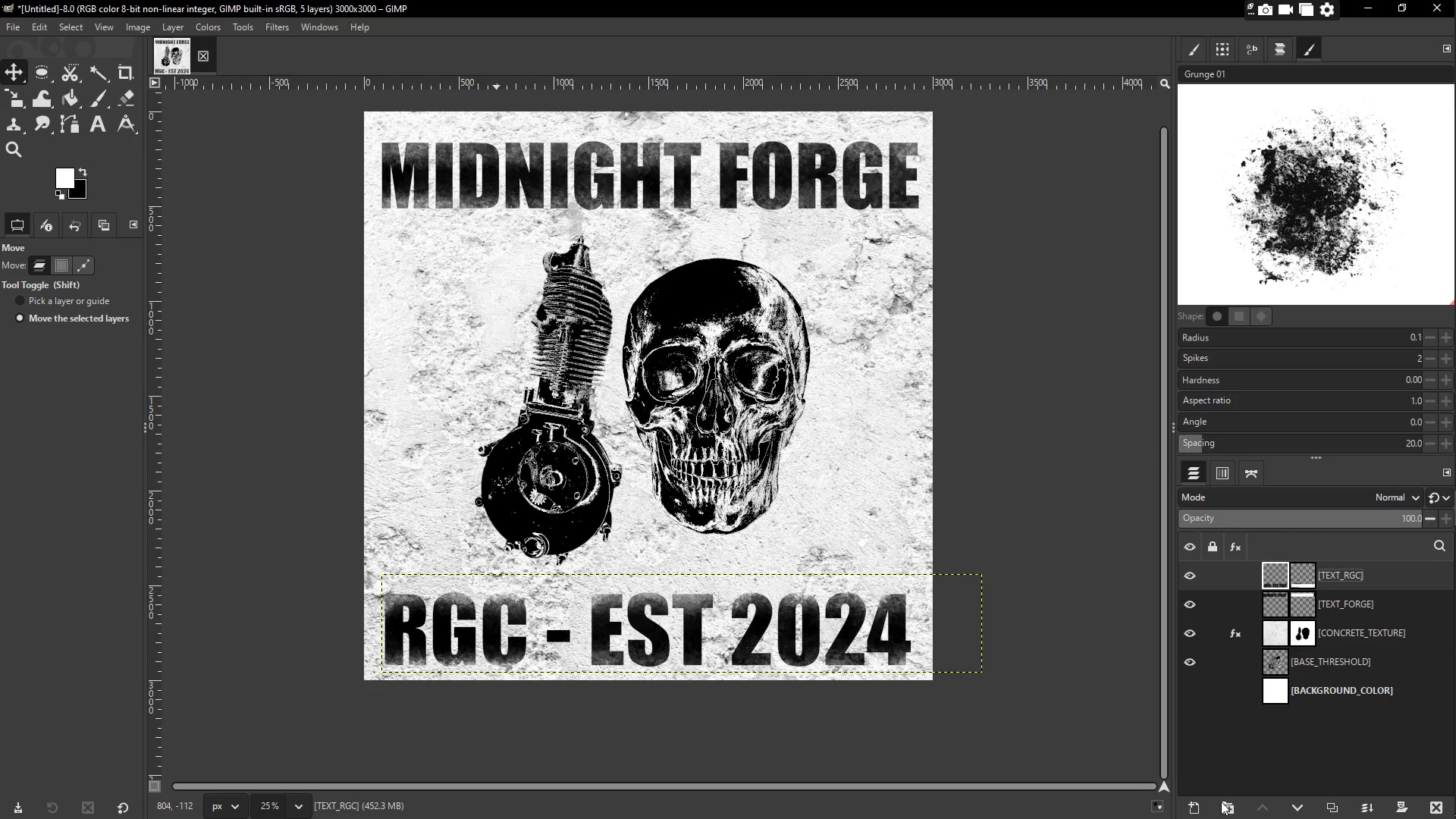 
left_click([1225, 803])
 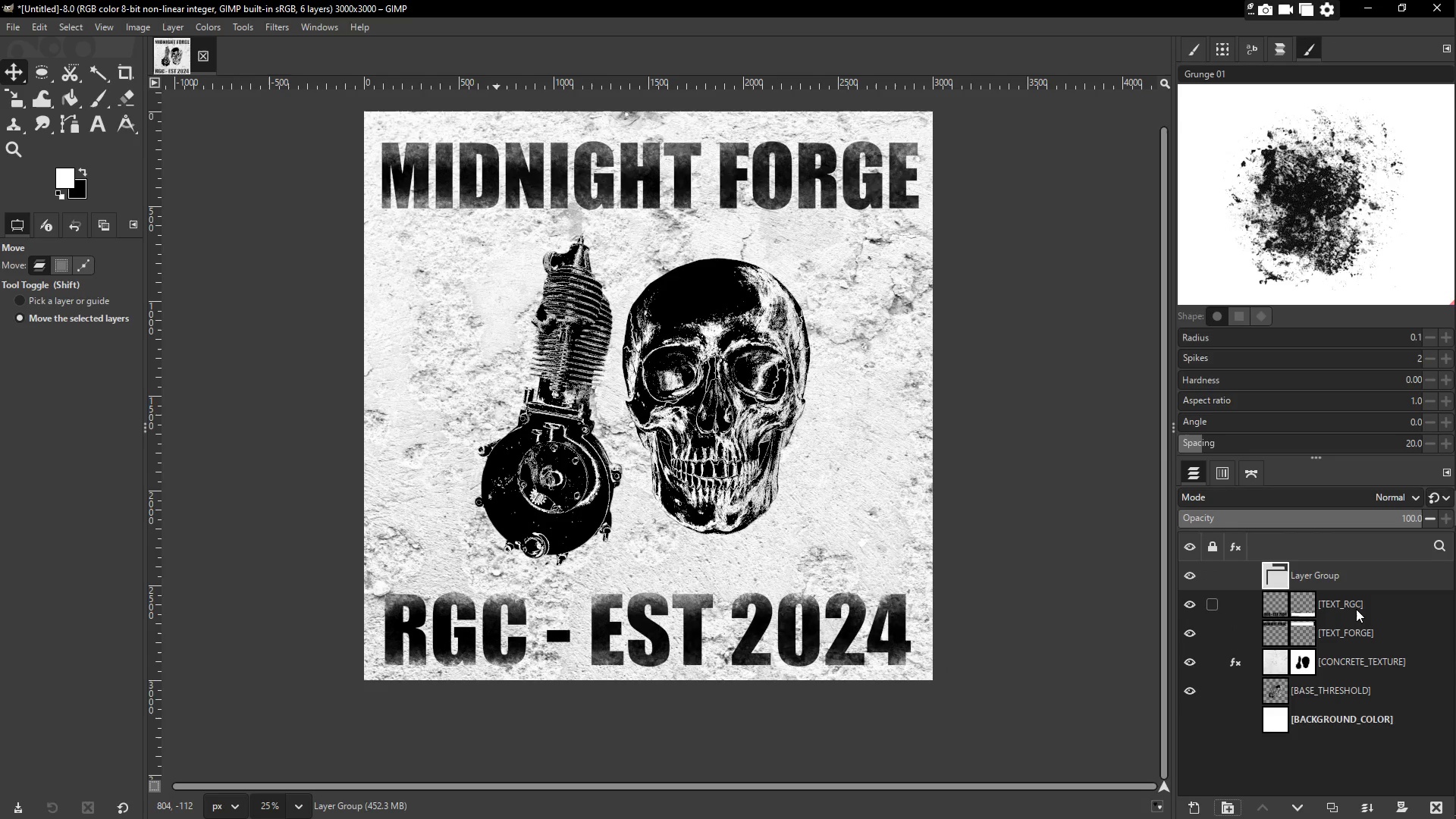 
left_click_drag(start_coordinate=[1357, 609], to_coordinate=[1358, 640])
 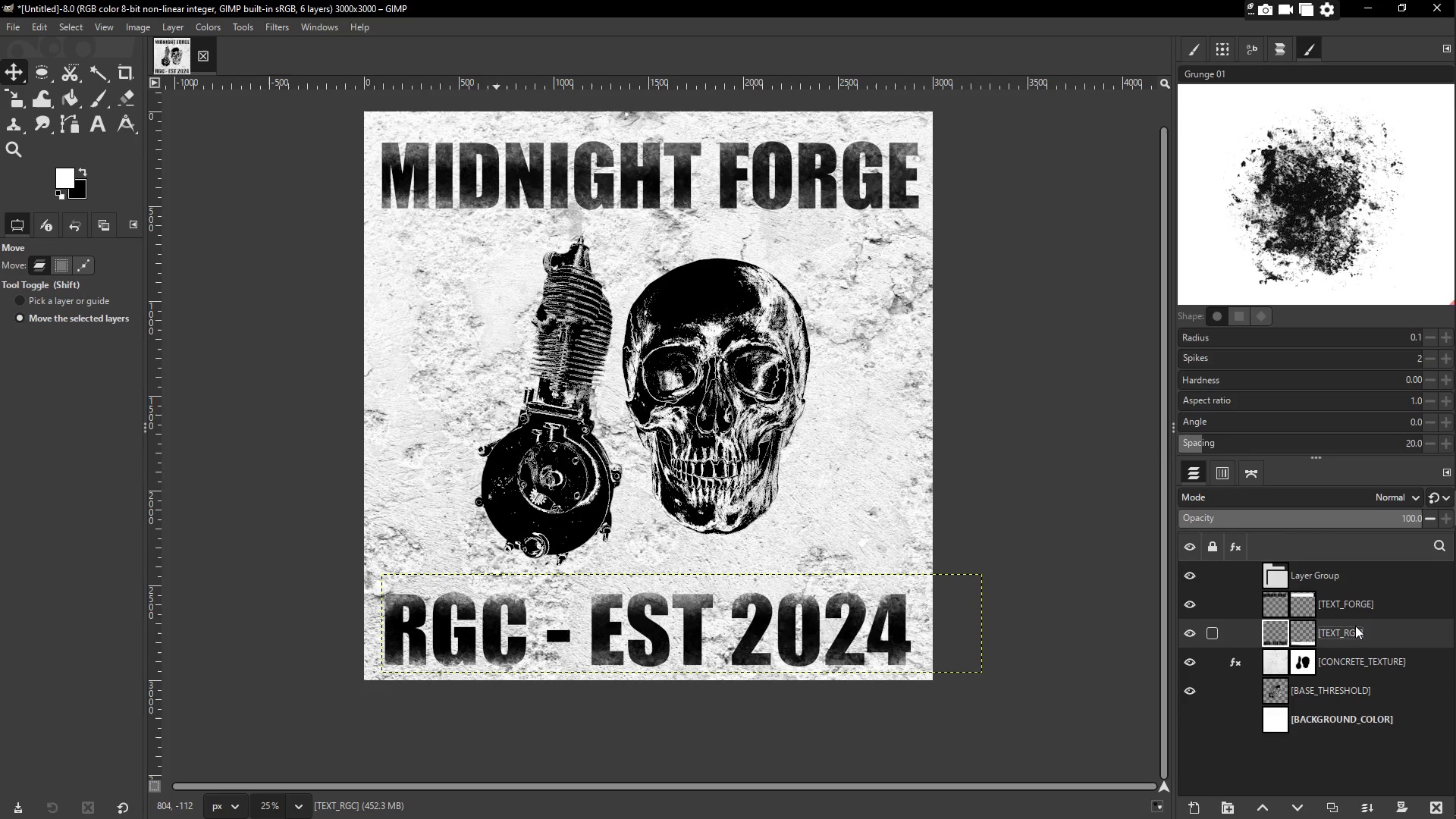 
key(Control+ControlLeft)
 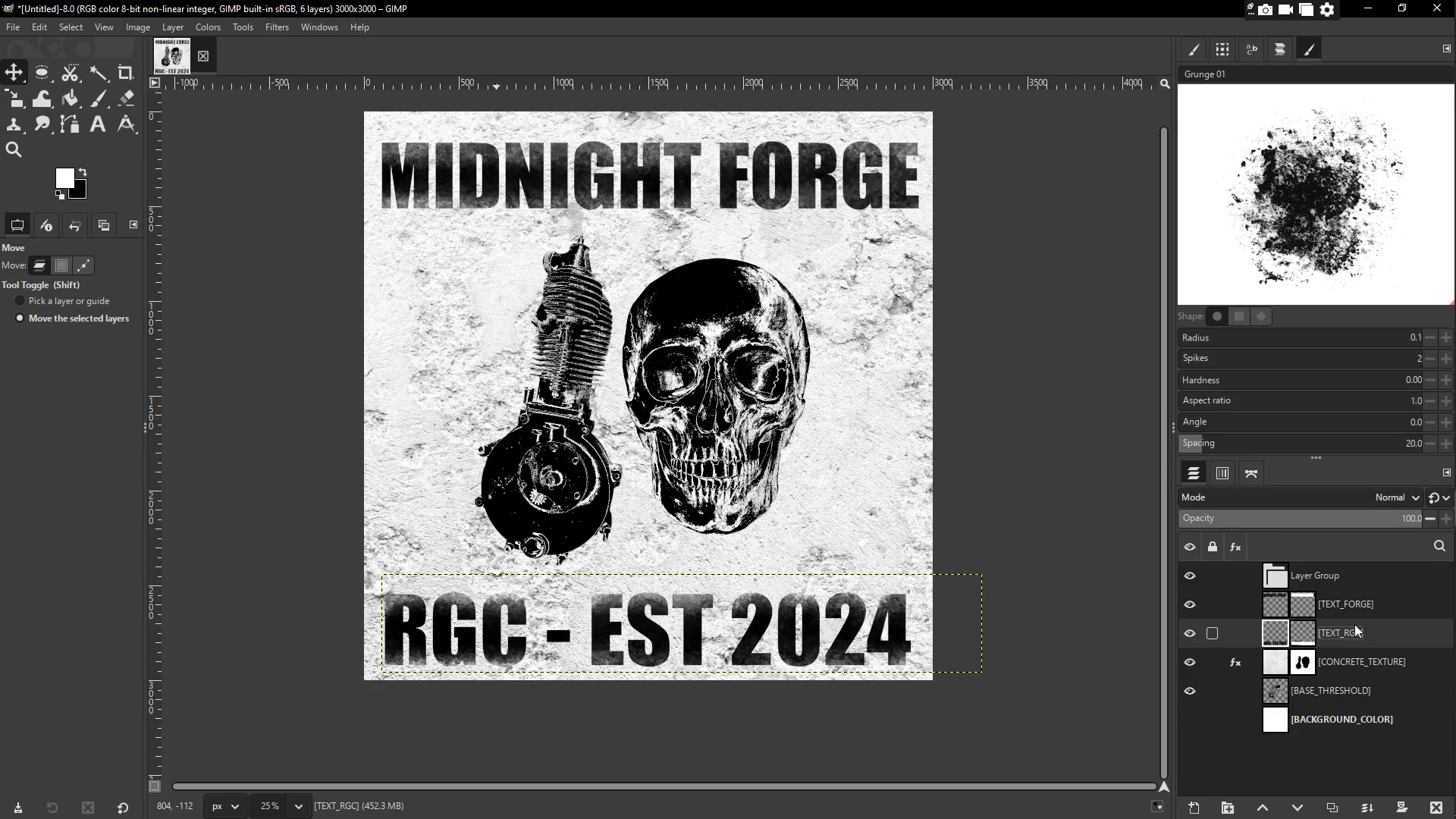 
key(Control+Z)
 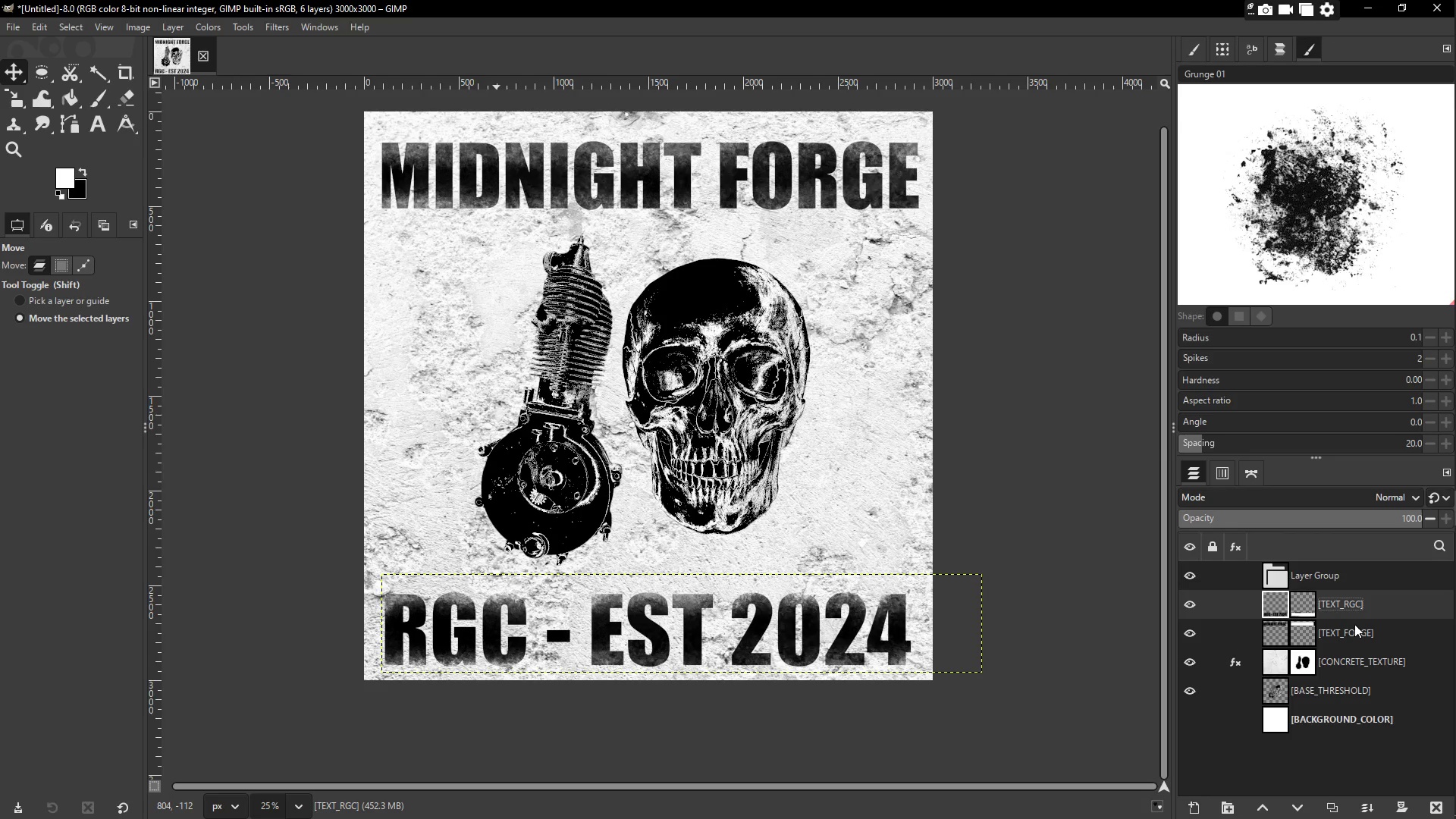 
hold_key(key=ShiftLeft, duration=0.69)
 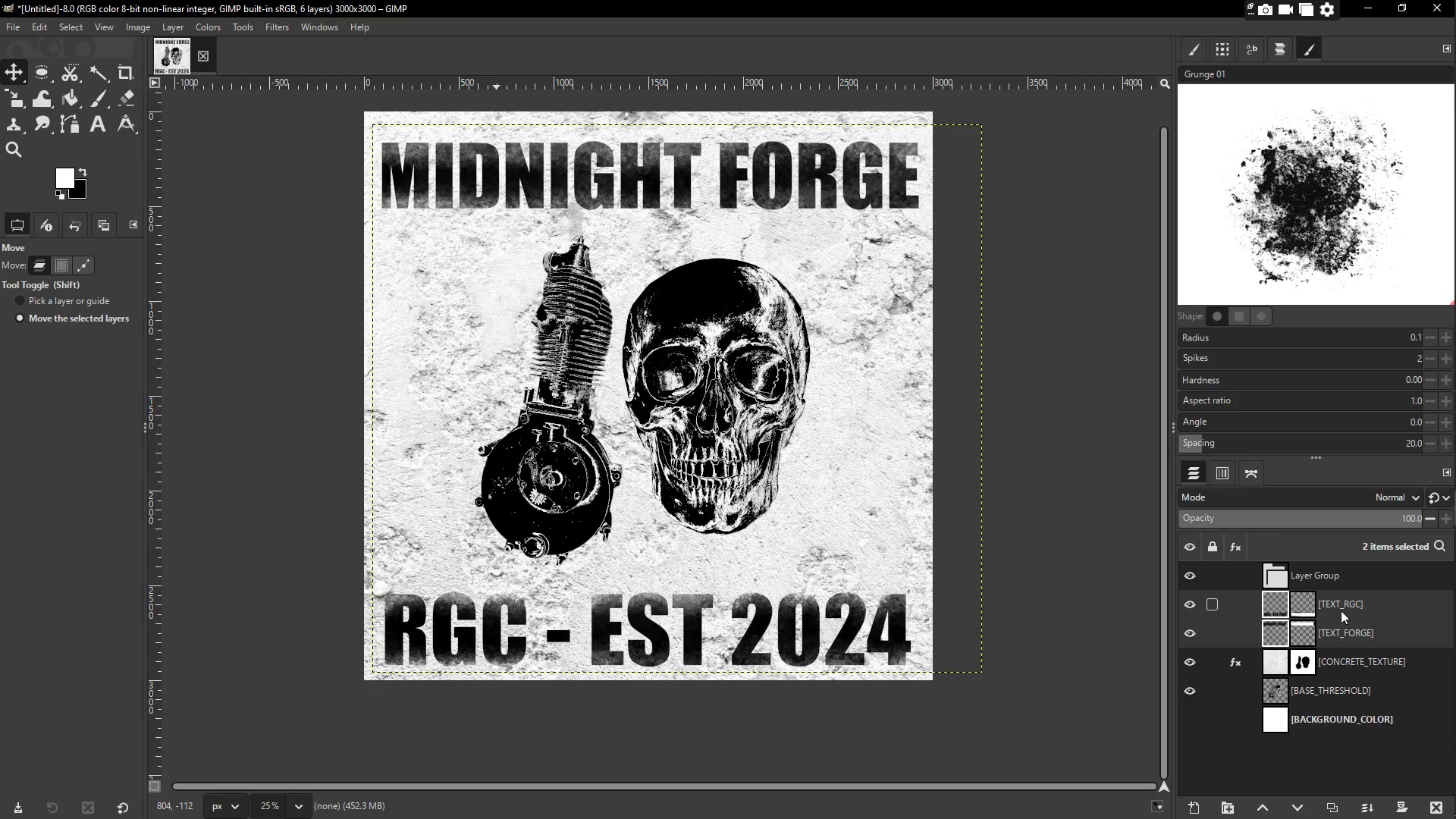 
left_click_drag(start_coordinate=[1341, 608], to_coordinate=[1301, 570])
 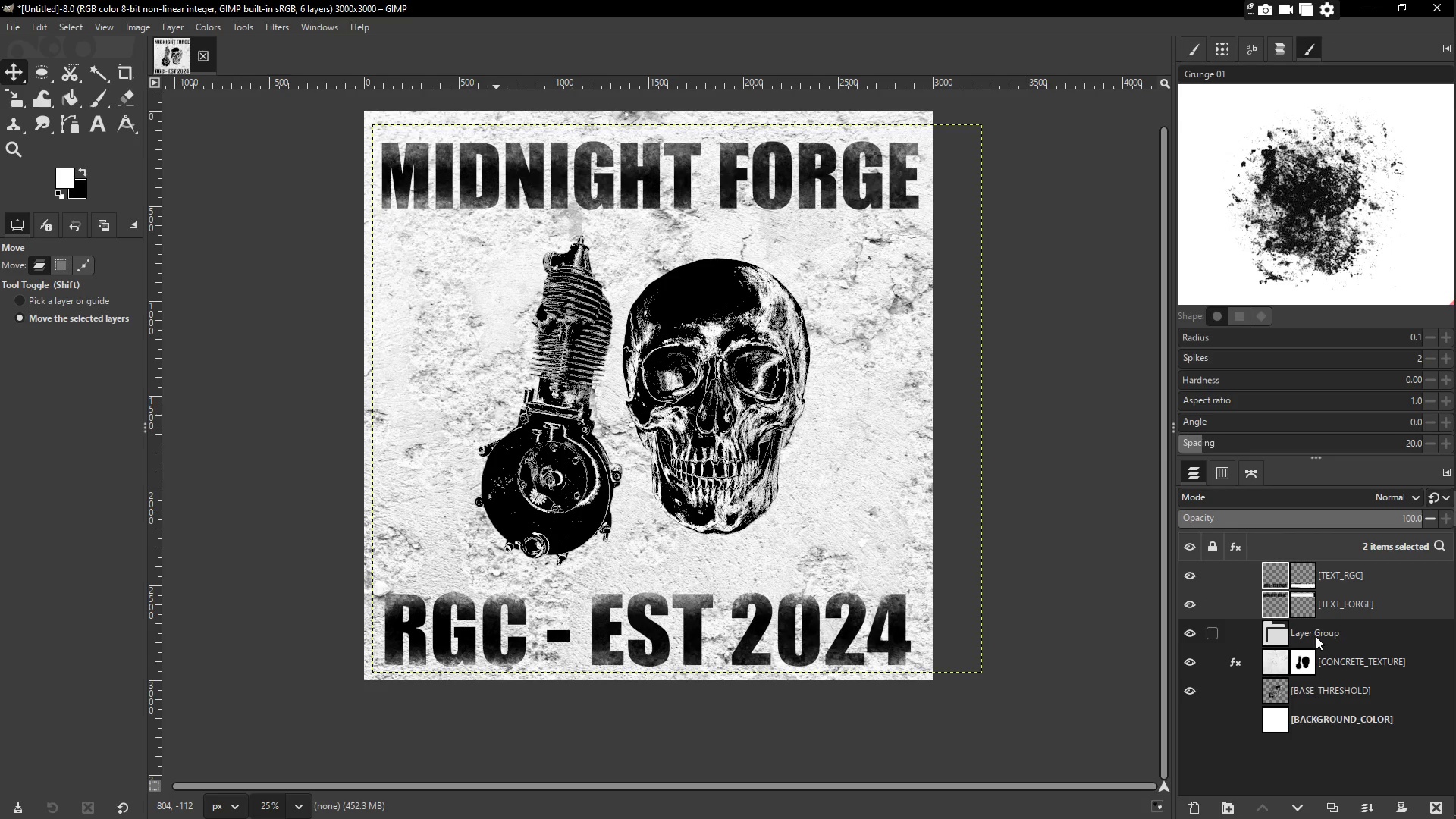 
left_click_drag(start_coordinate=[1310, 594], to_coordinate=[1300, 626])
 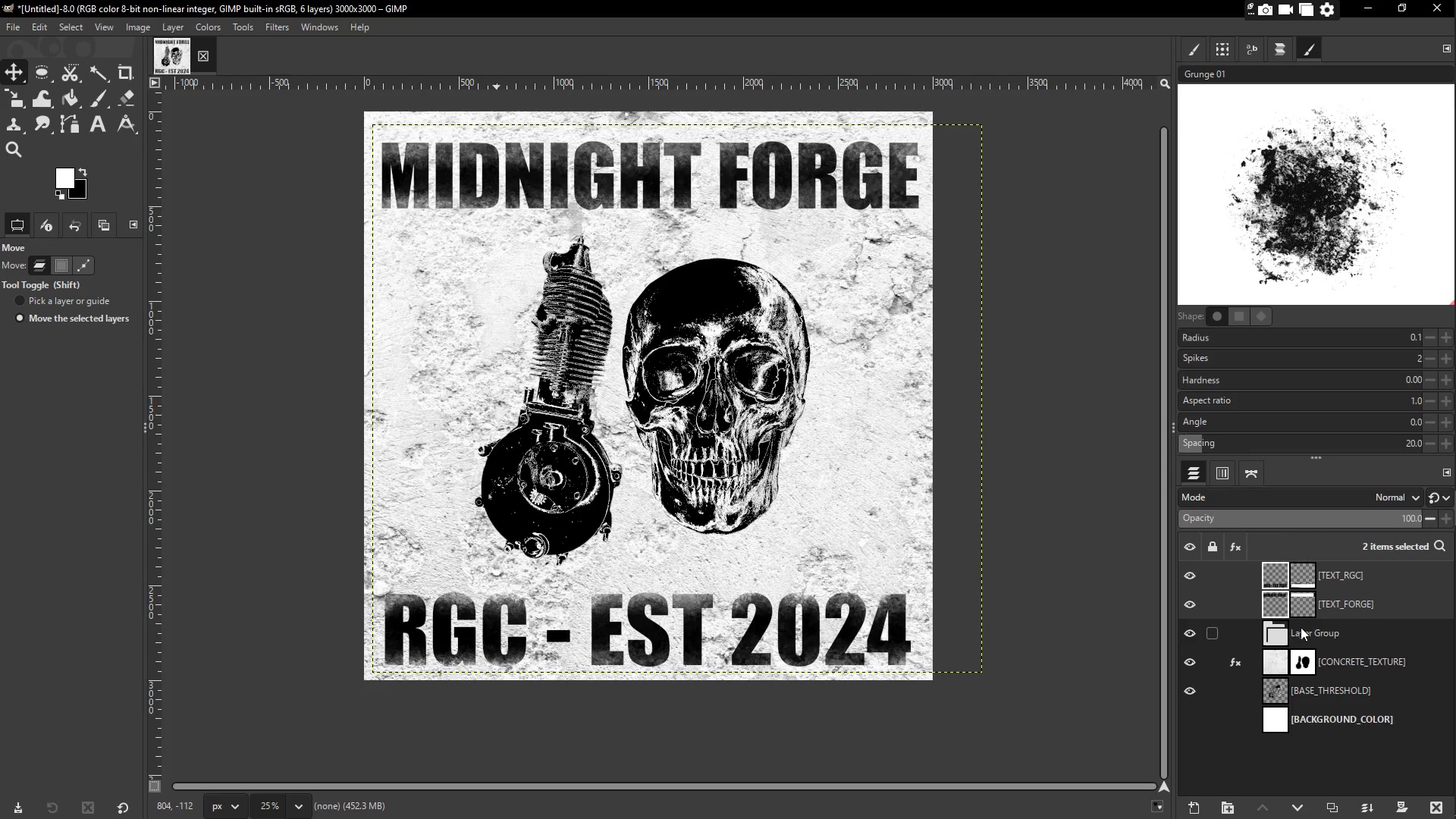 
left_click_drag(start_coordinate=[1322, 595], to_coordinate=[1312, 633])
 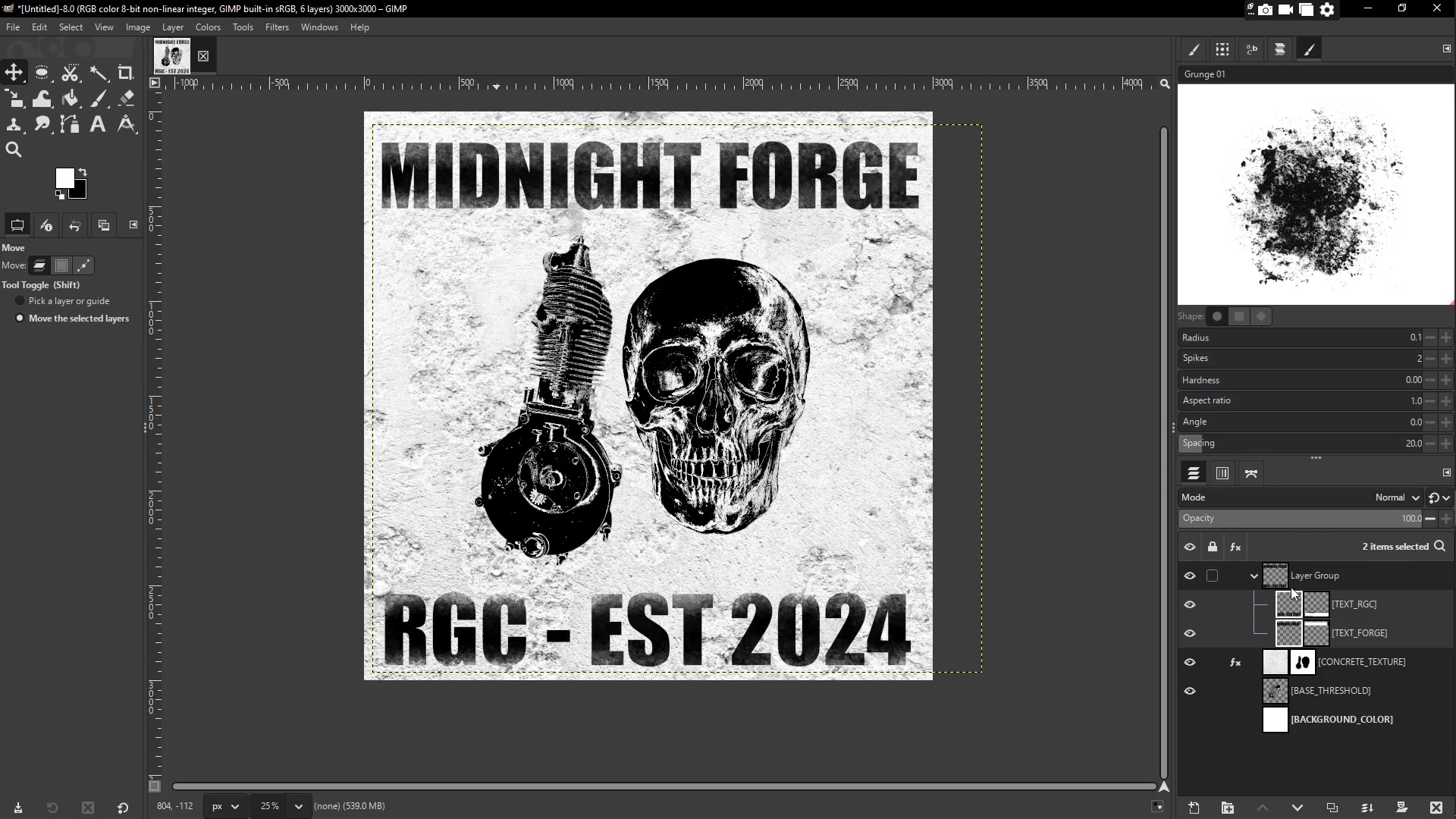 
double_click([1304, 578])
 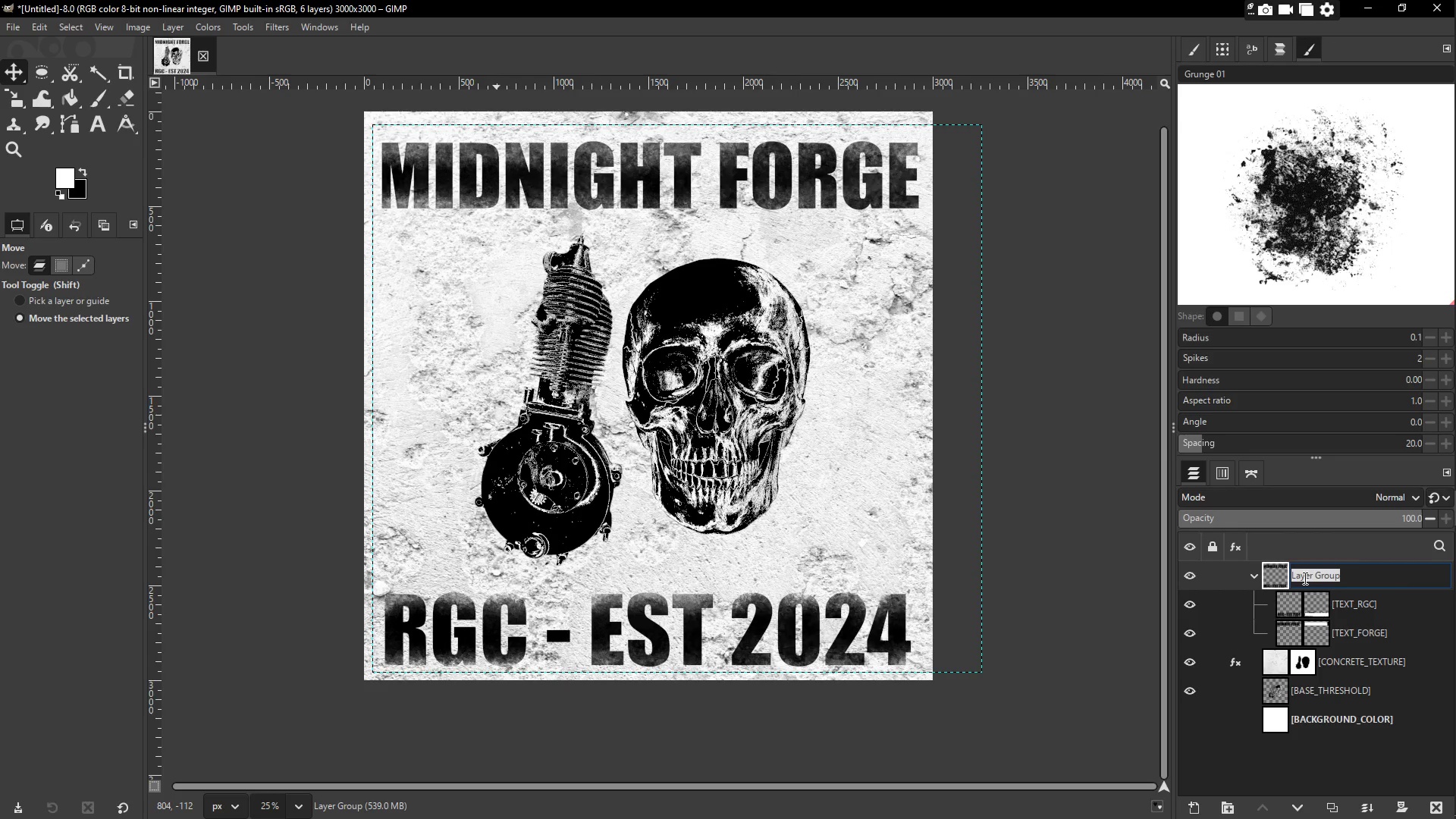 
type(Texts)
key(Backspace)
key(Backspace)
key(Backspace)
key(Backspace)
key(Backspace)
type(texts)
 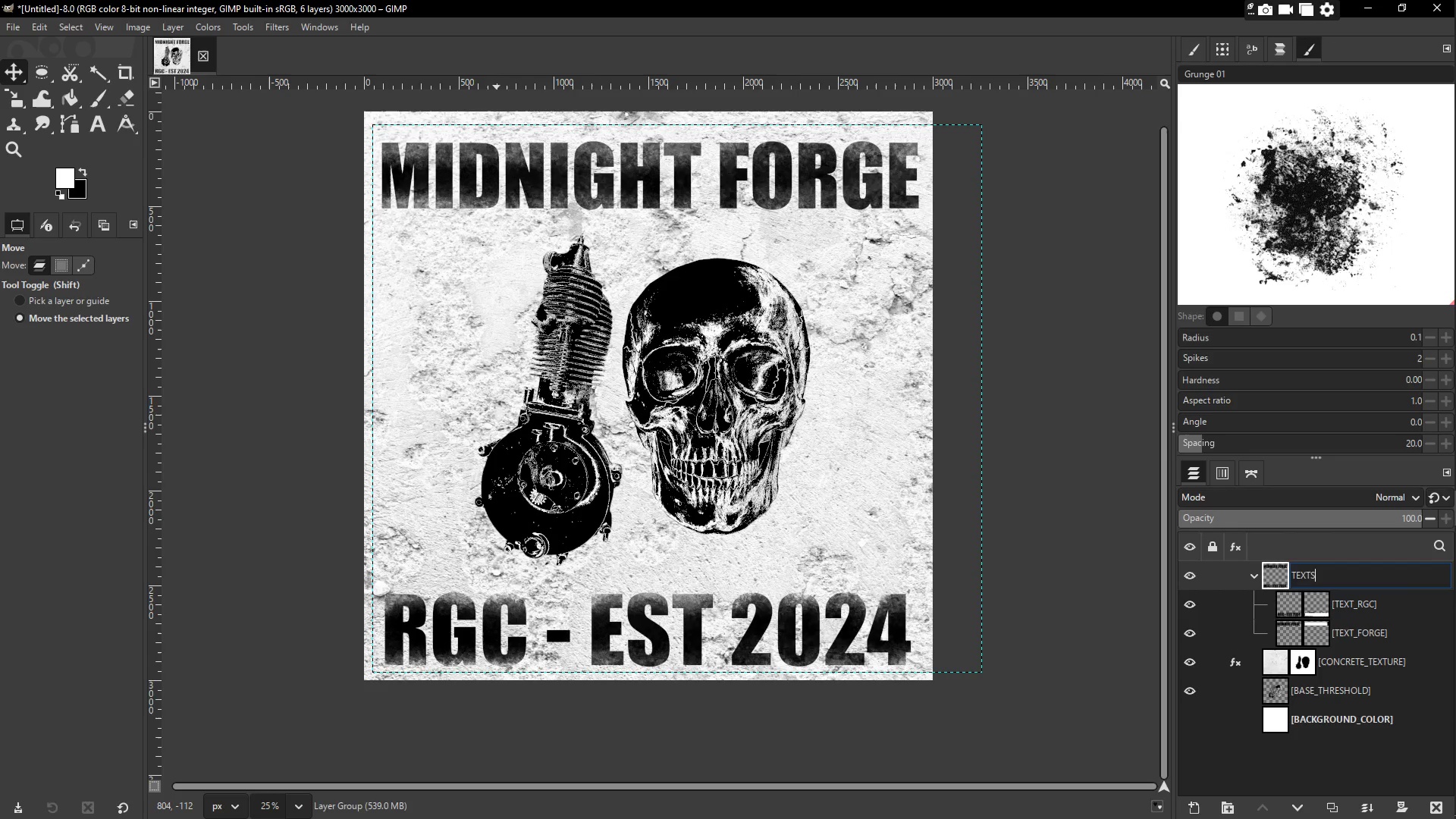 
key(Enter)
 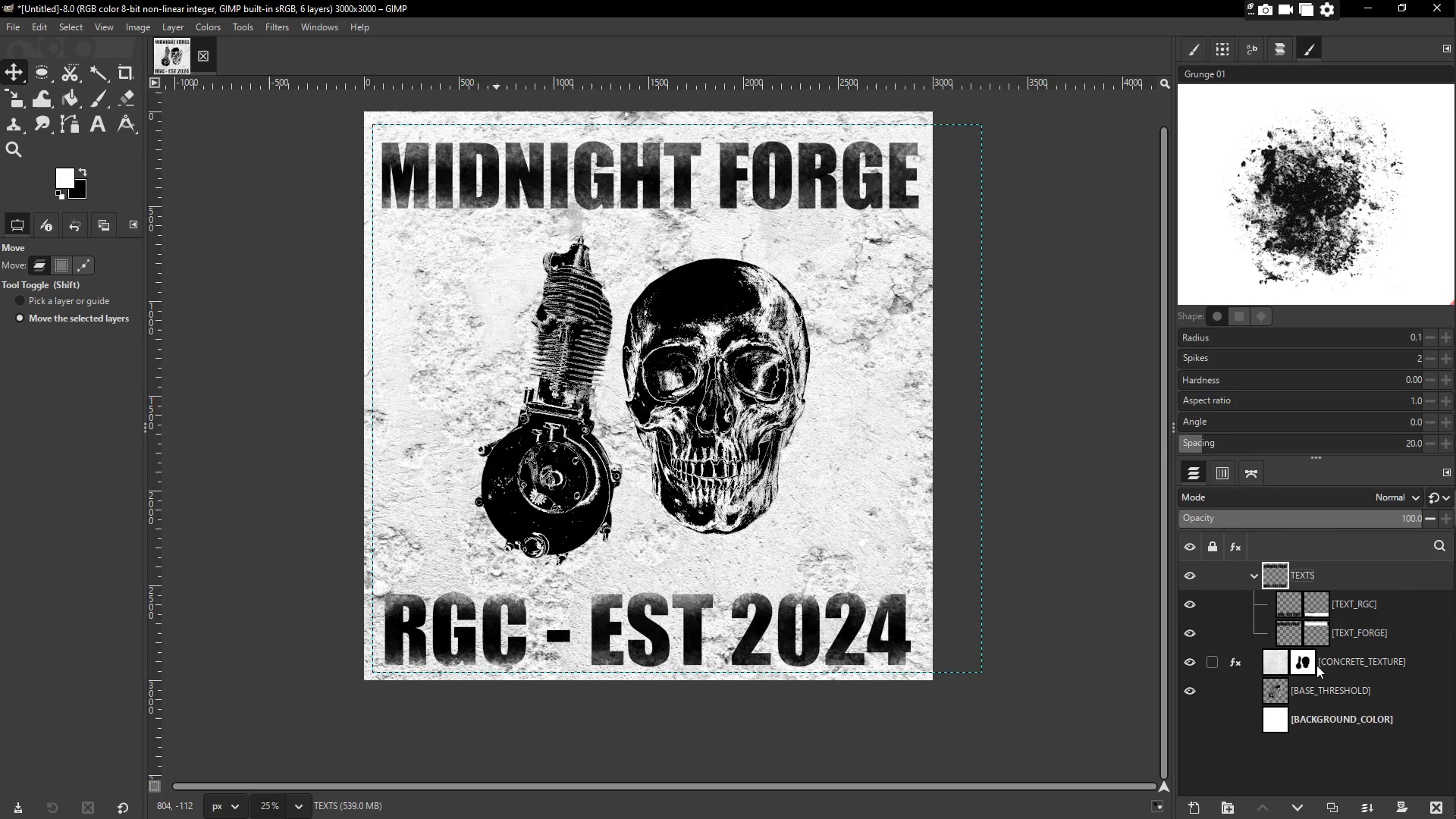 
left_click([1316, 695])
 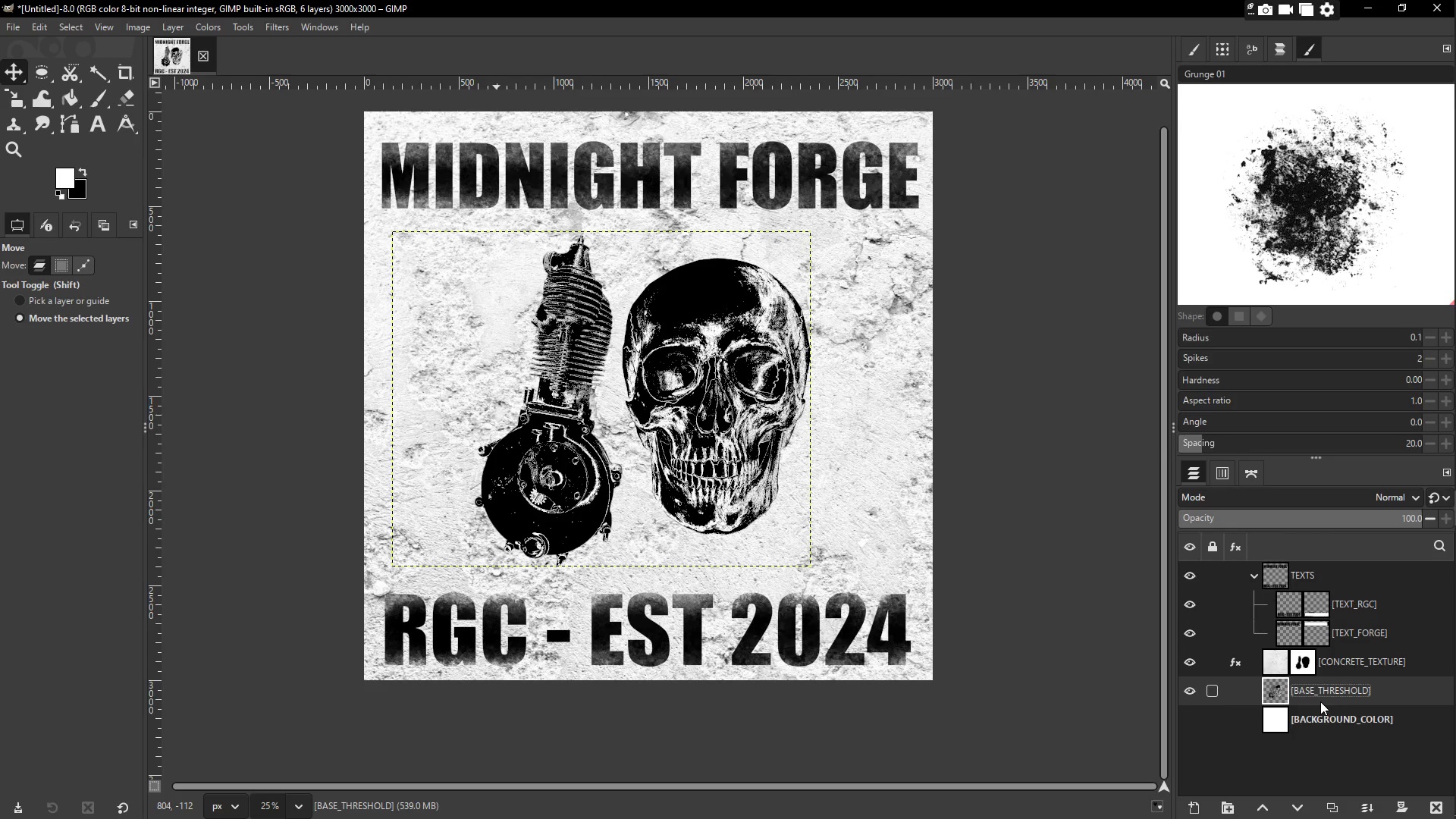 
wait(5.06)
 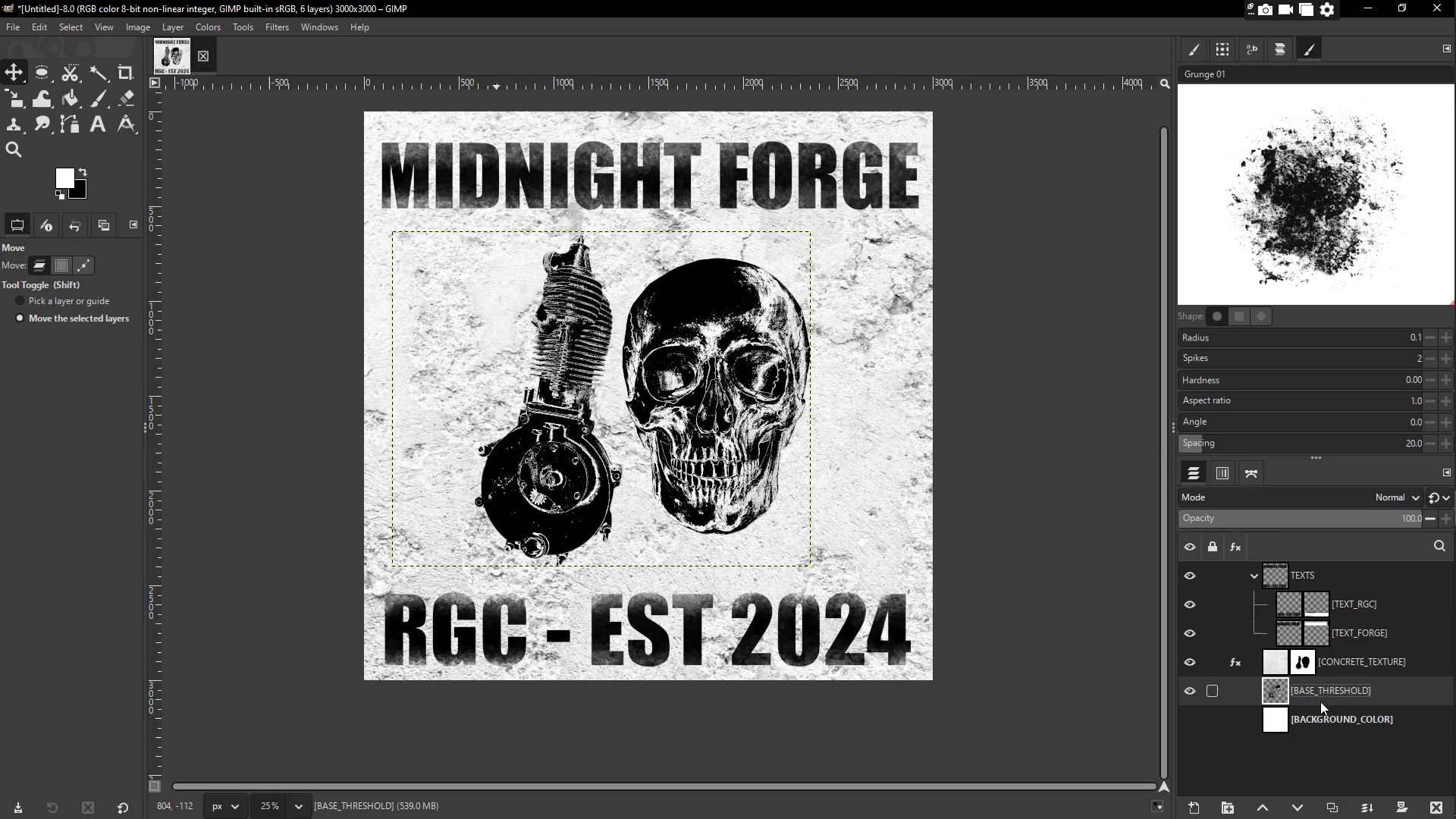 
scroll: coordinate [1340, 698], scroll_direction: down, amount: 1.0
 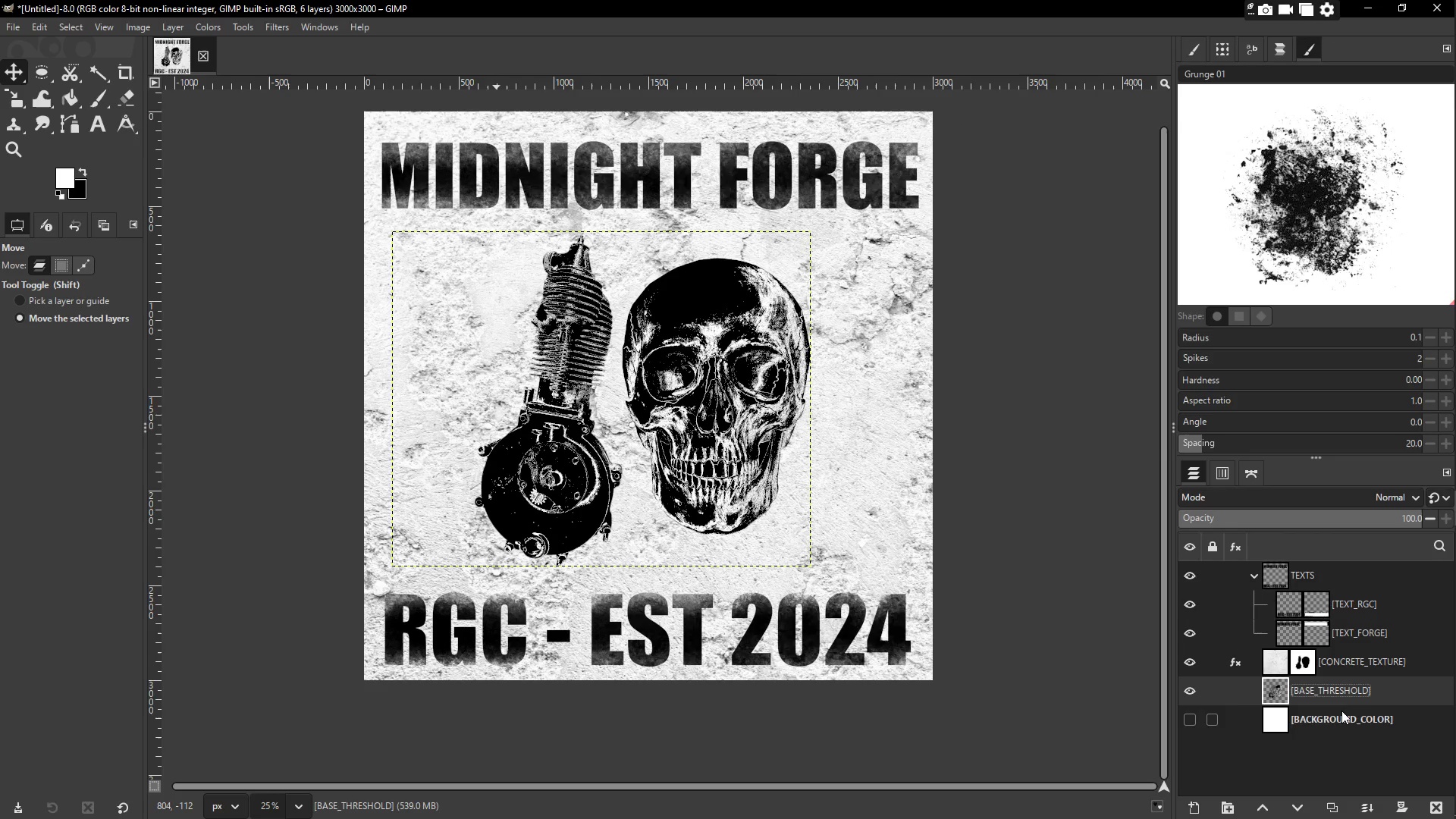 
key(Shift+ShiftLeft)
 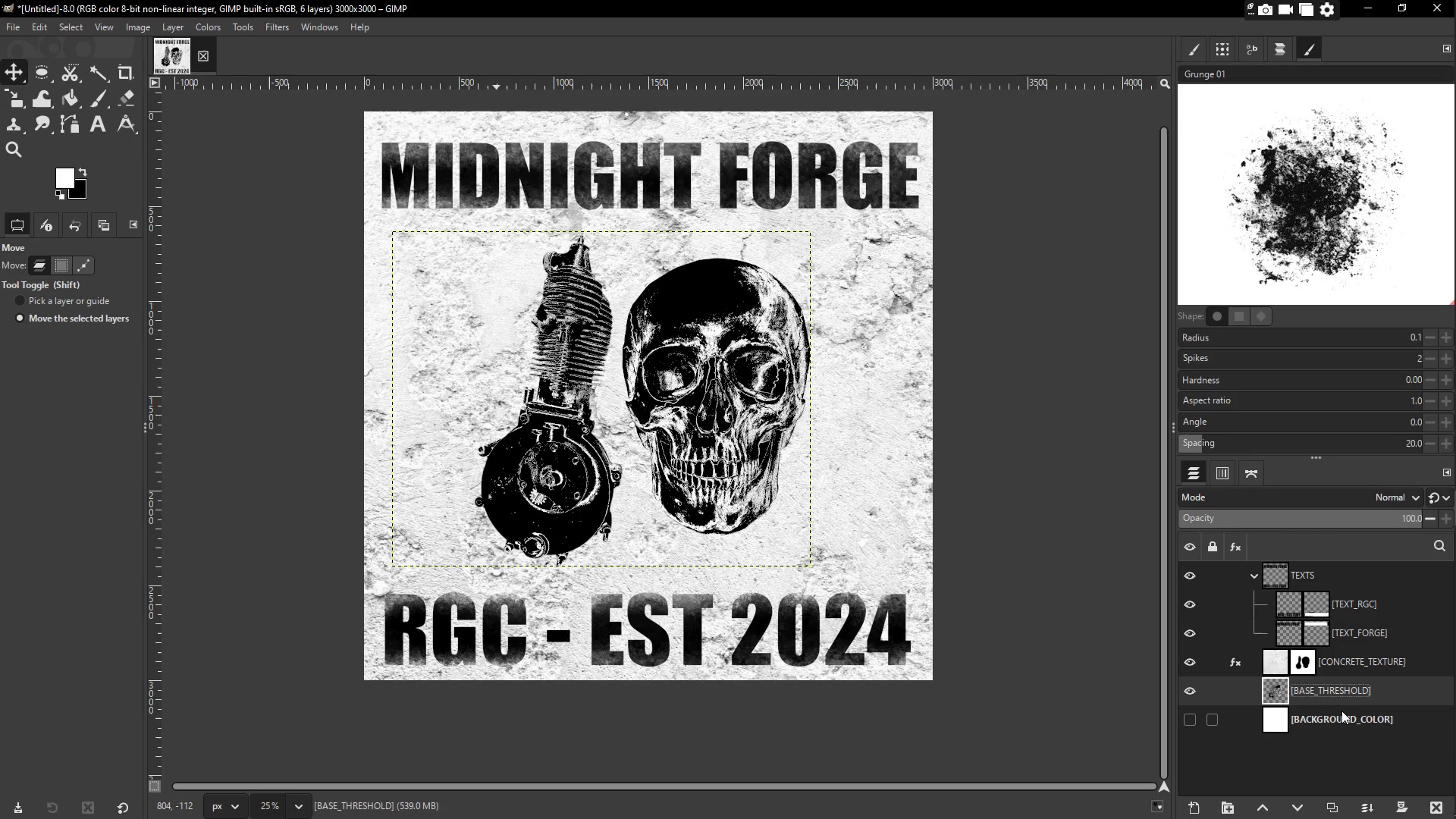 
left_click([1341, 711])
 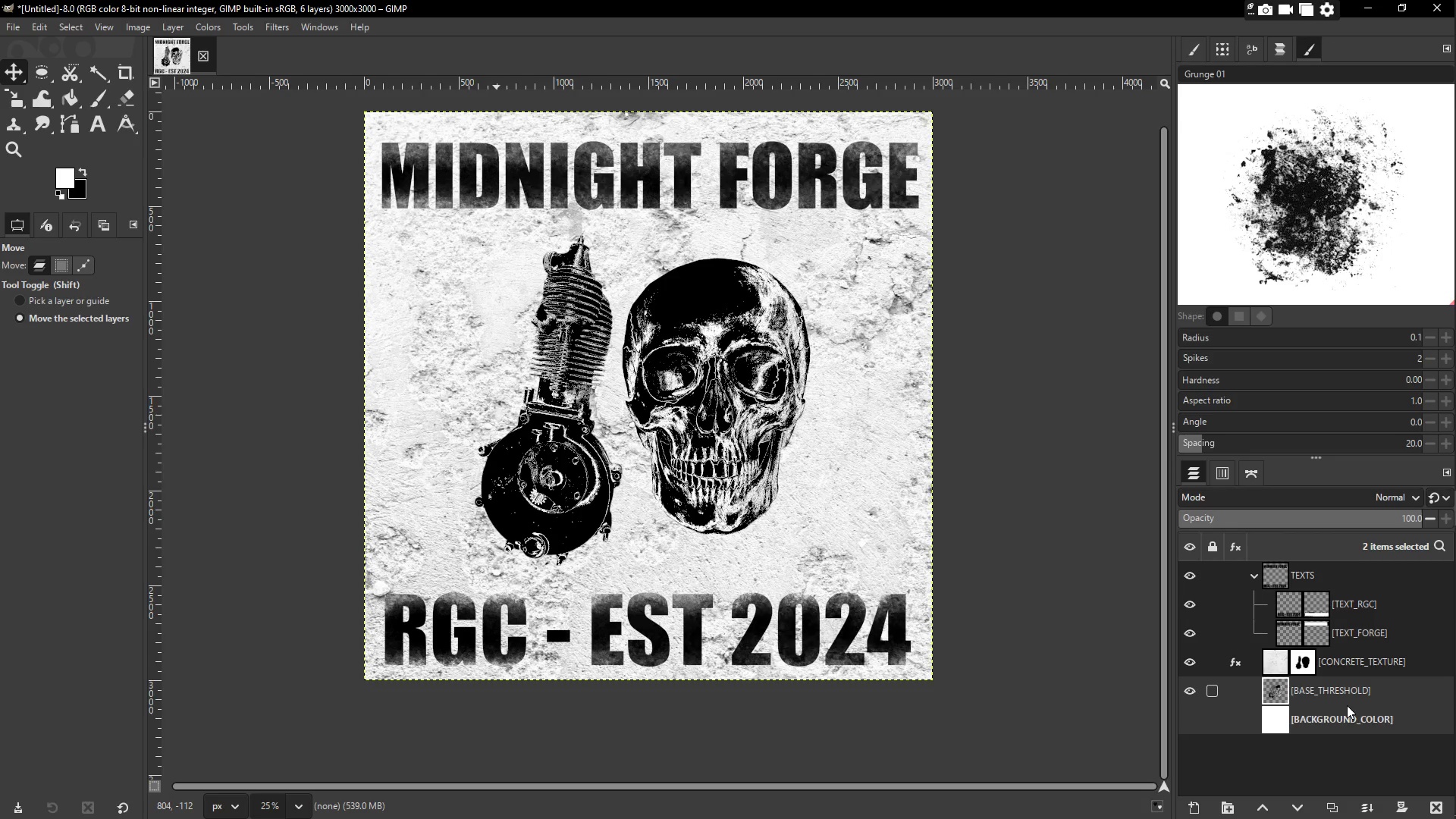 
left_click([1347, 705])
 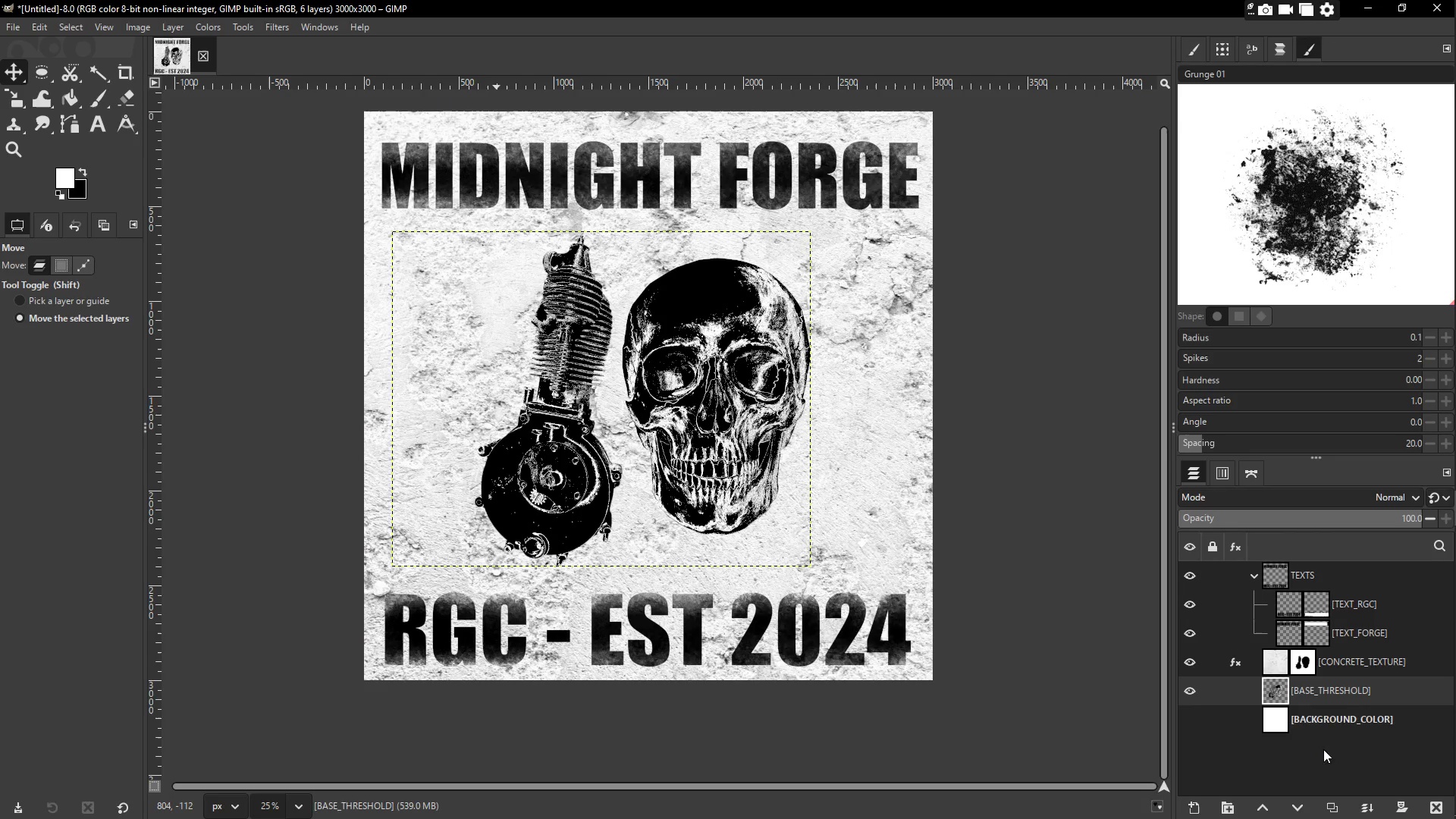 
double_click([1323, 767])
 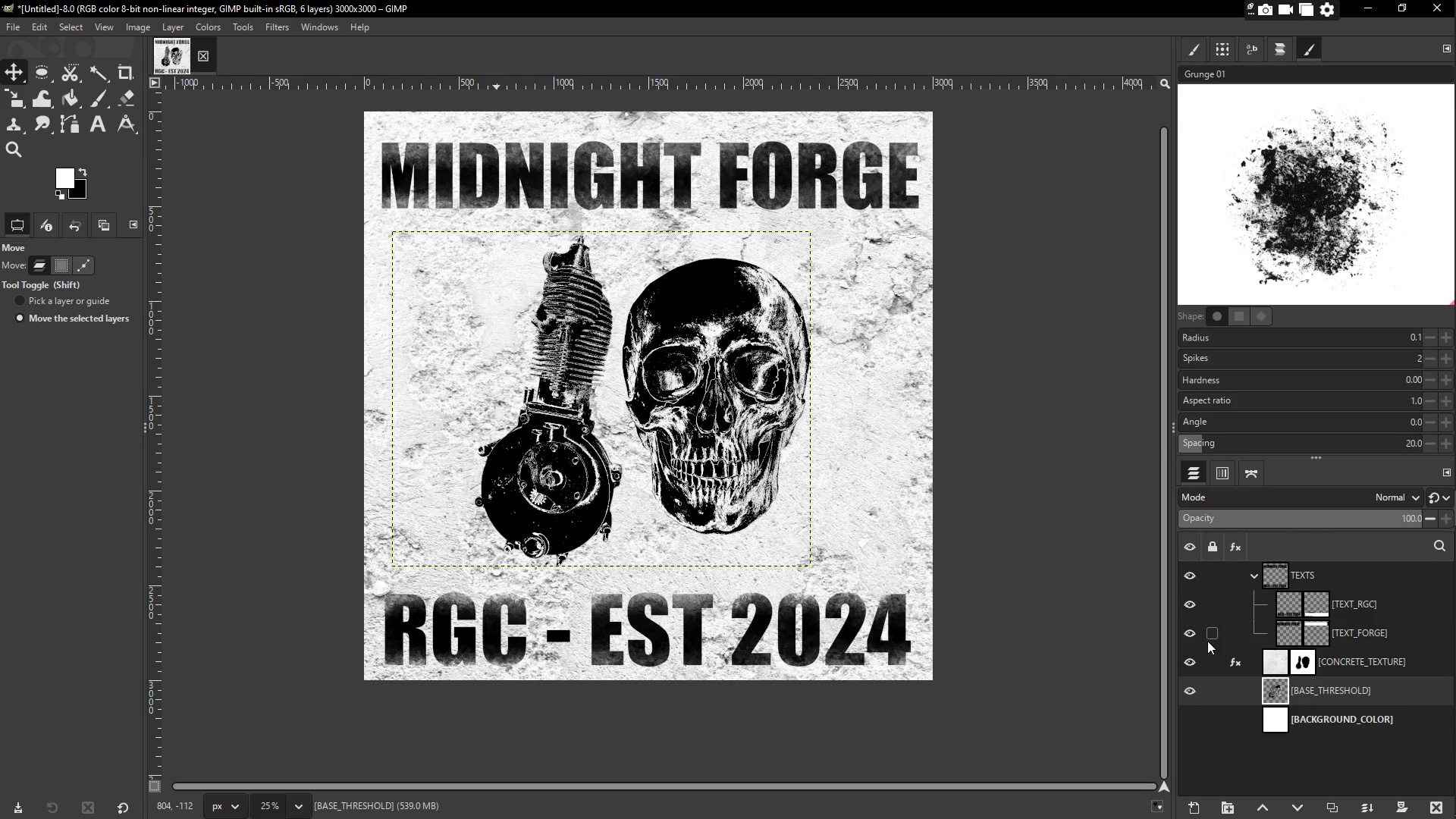 
wait(8.31)
 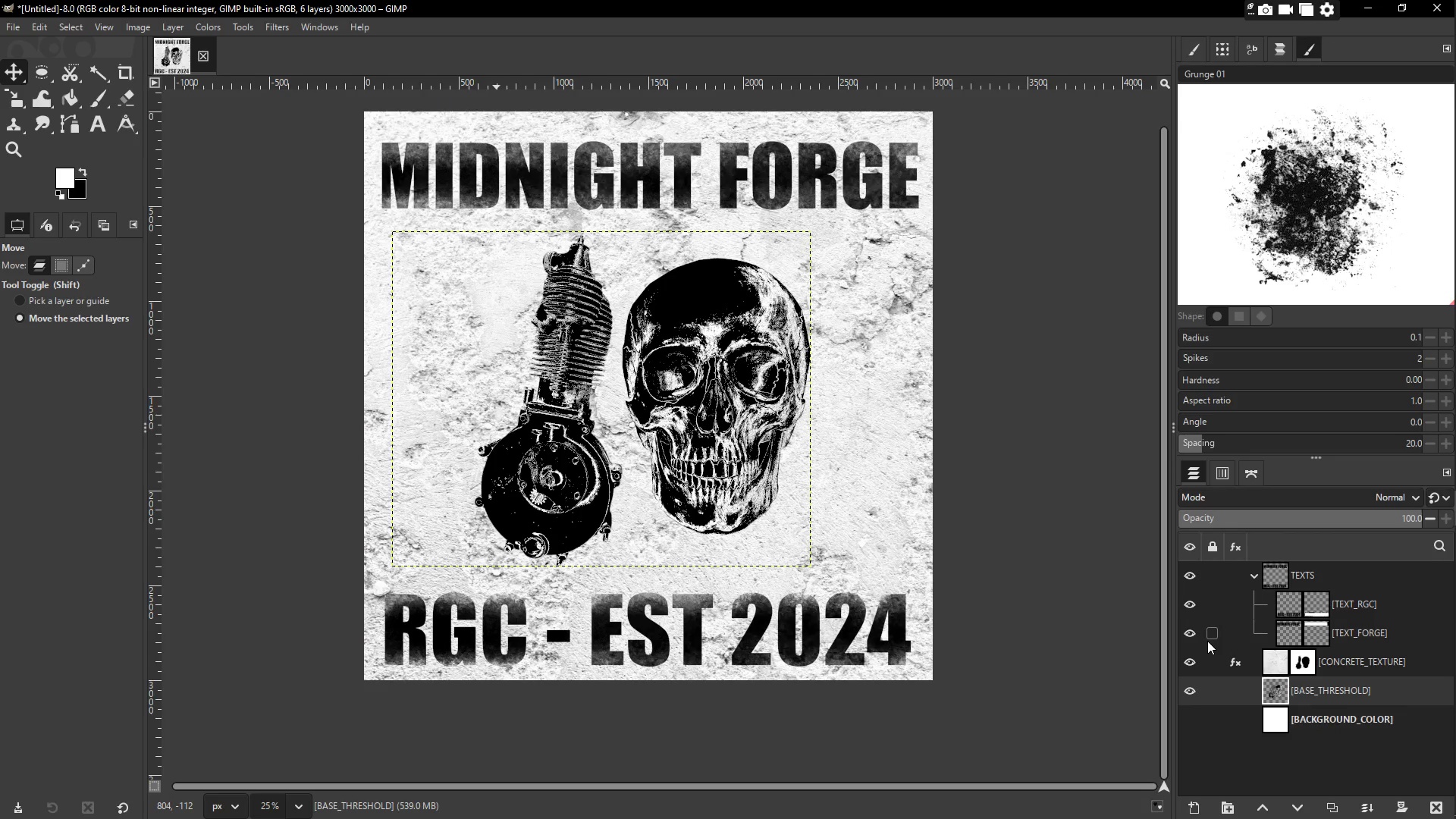 
left_click([1331, 764])
 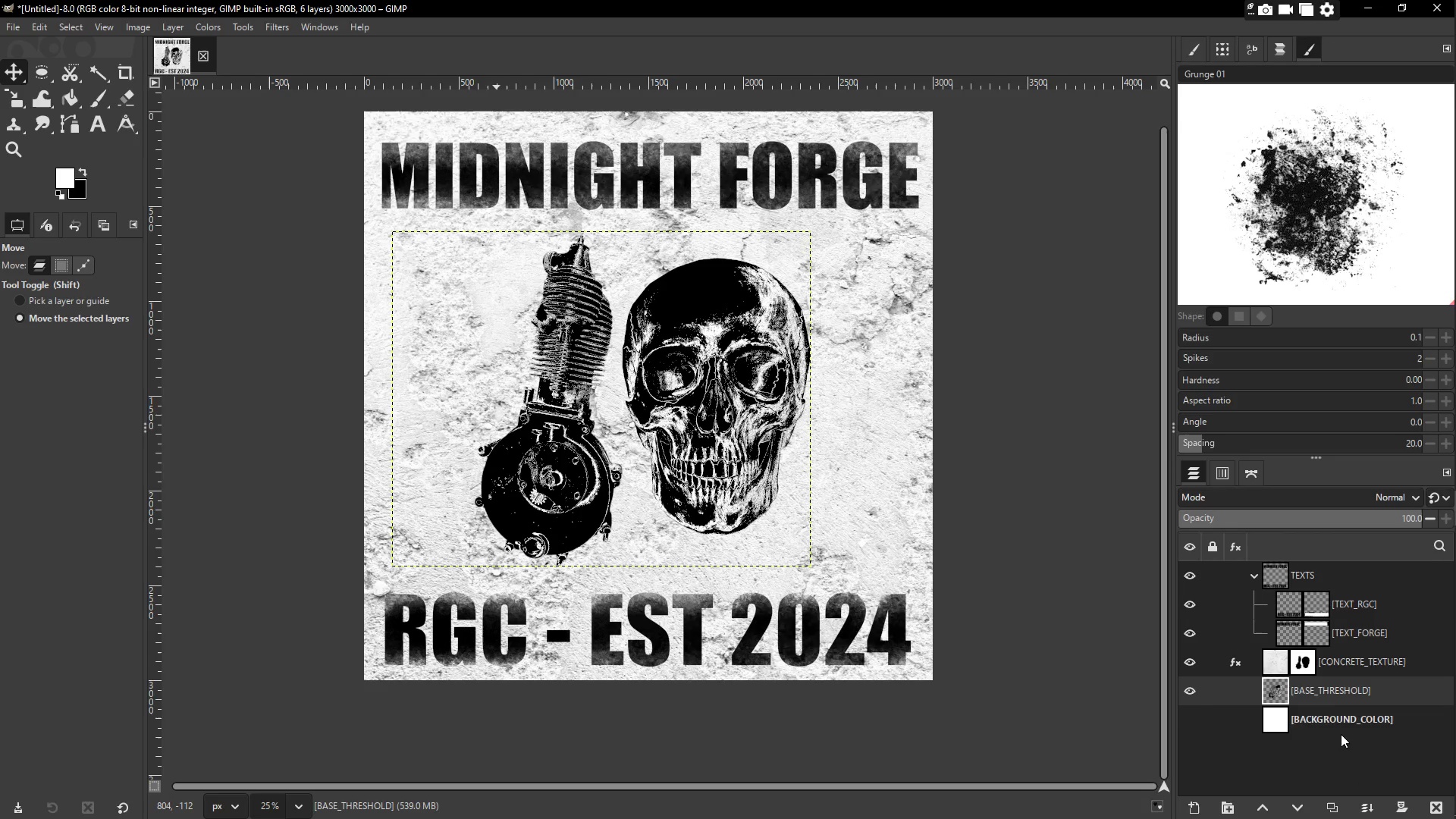 
hold_key(key=ShiftLeft, duration=0.53)
left_click([1316, 579])
 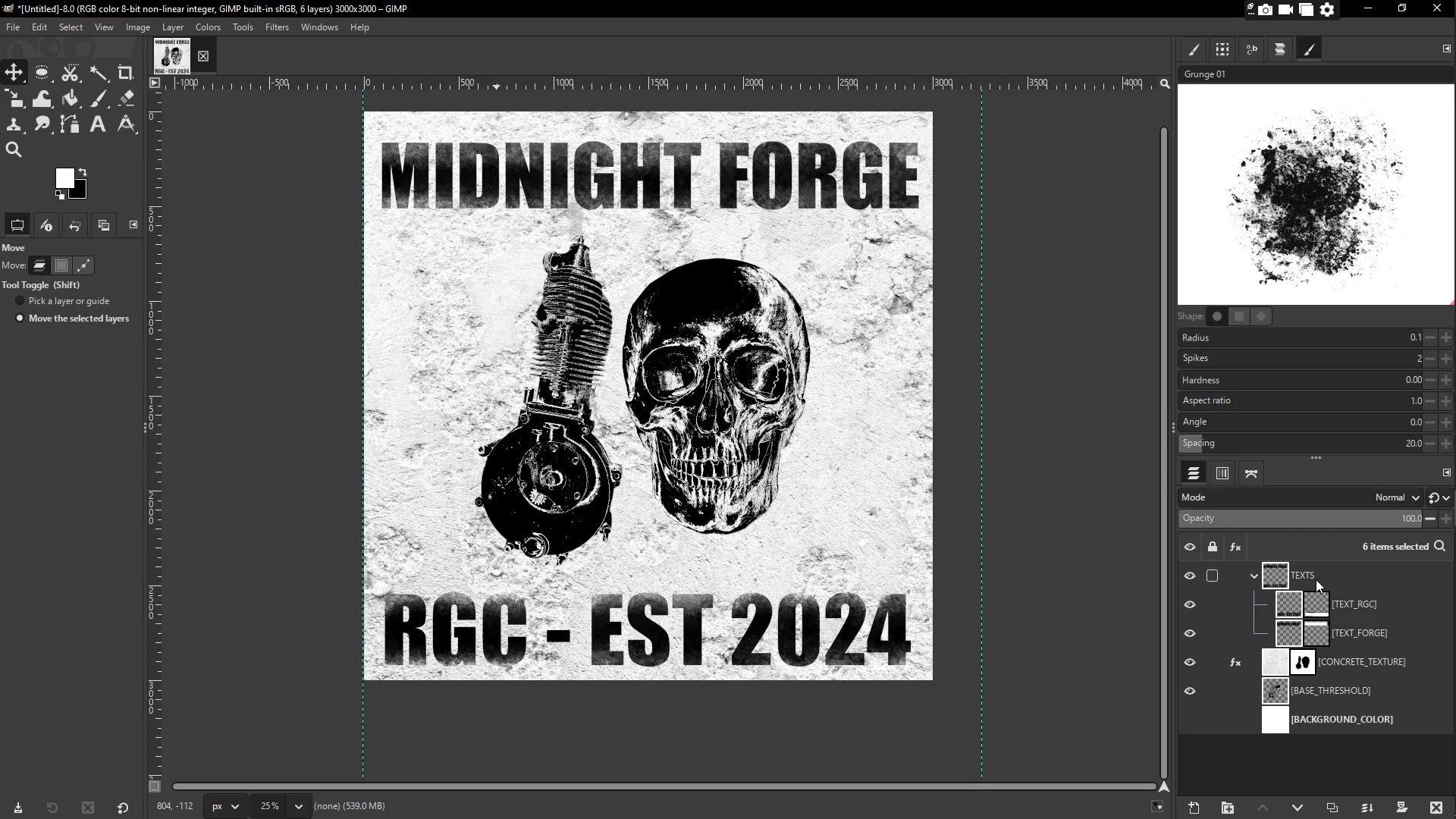 
key(Control+C)
 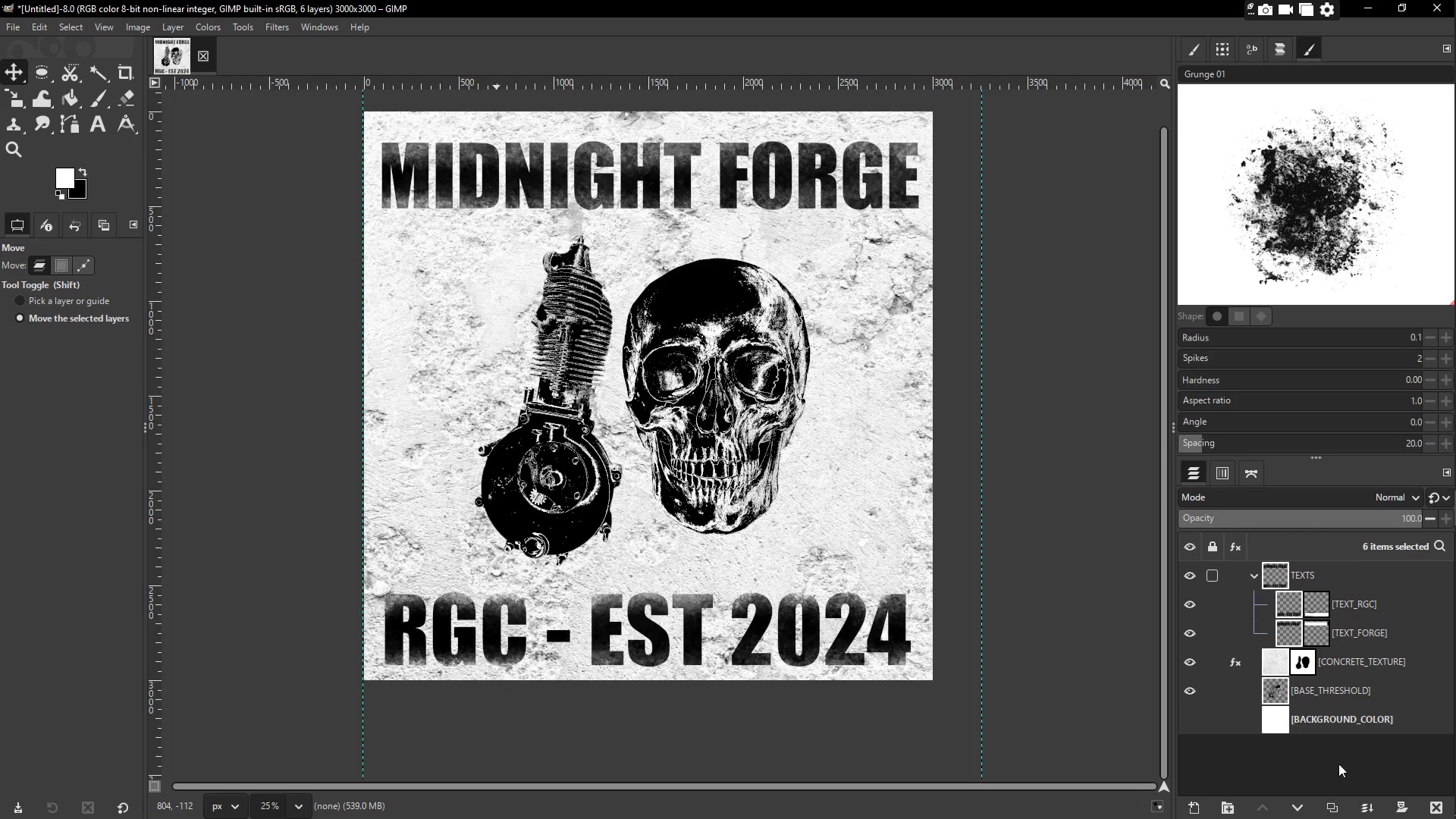 
left_click([1343, 772])
 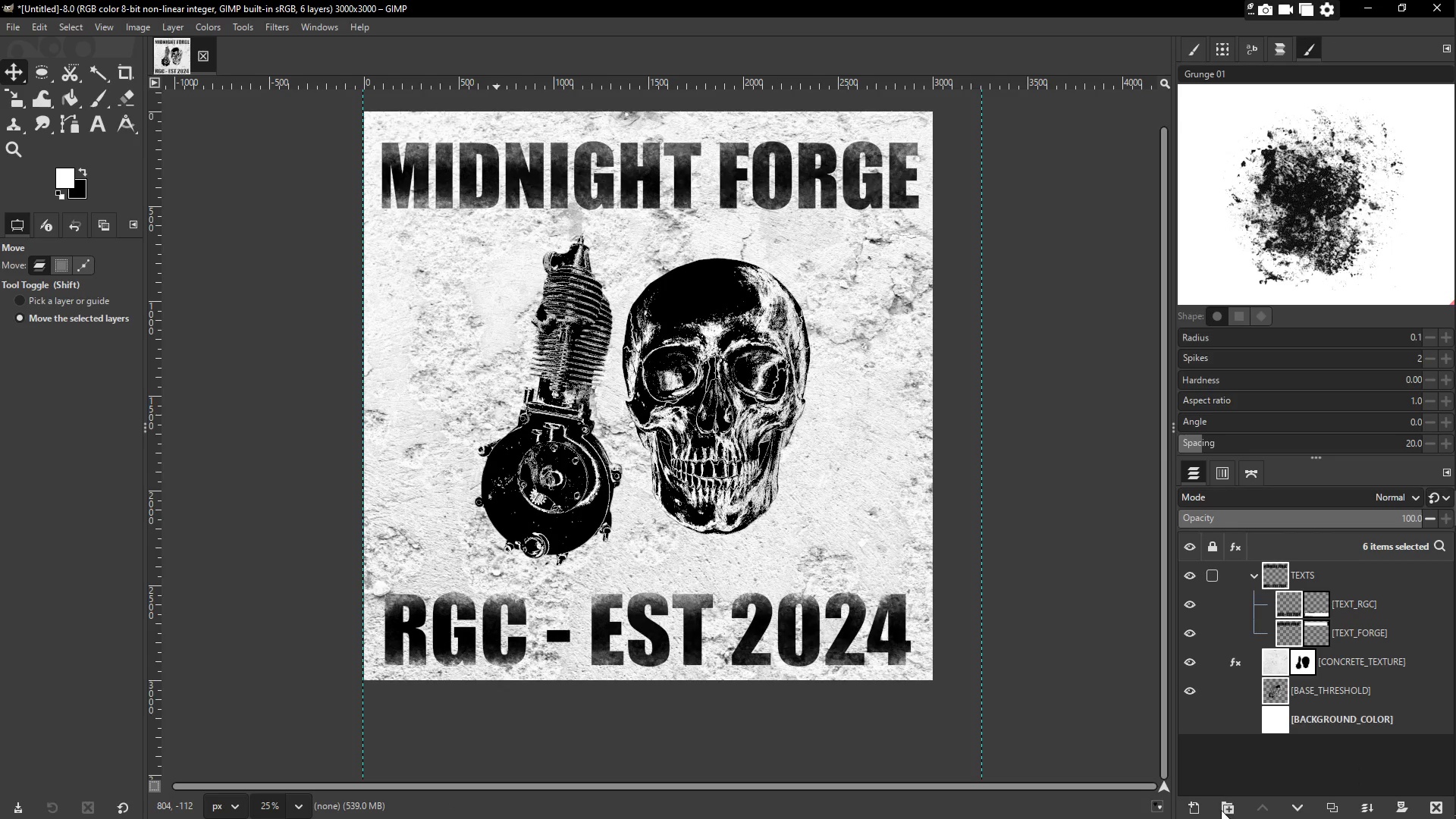 
left_click([1228, 814])
 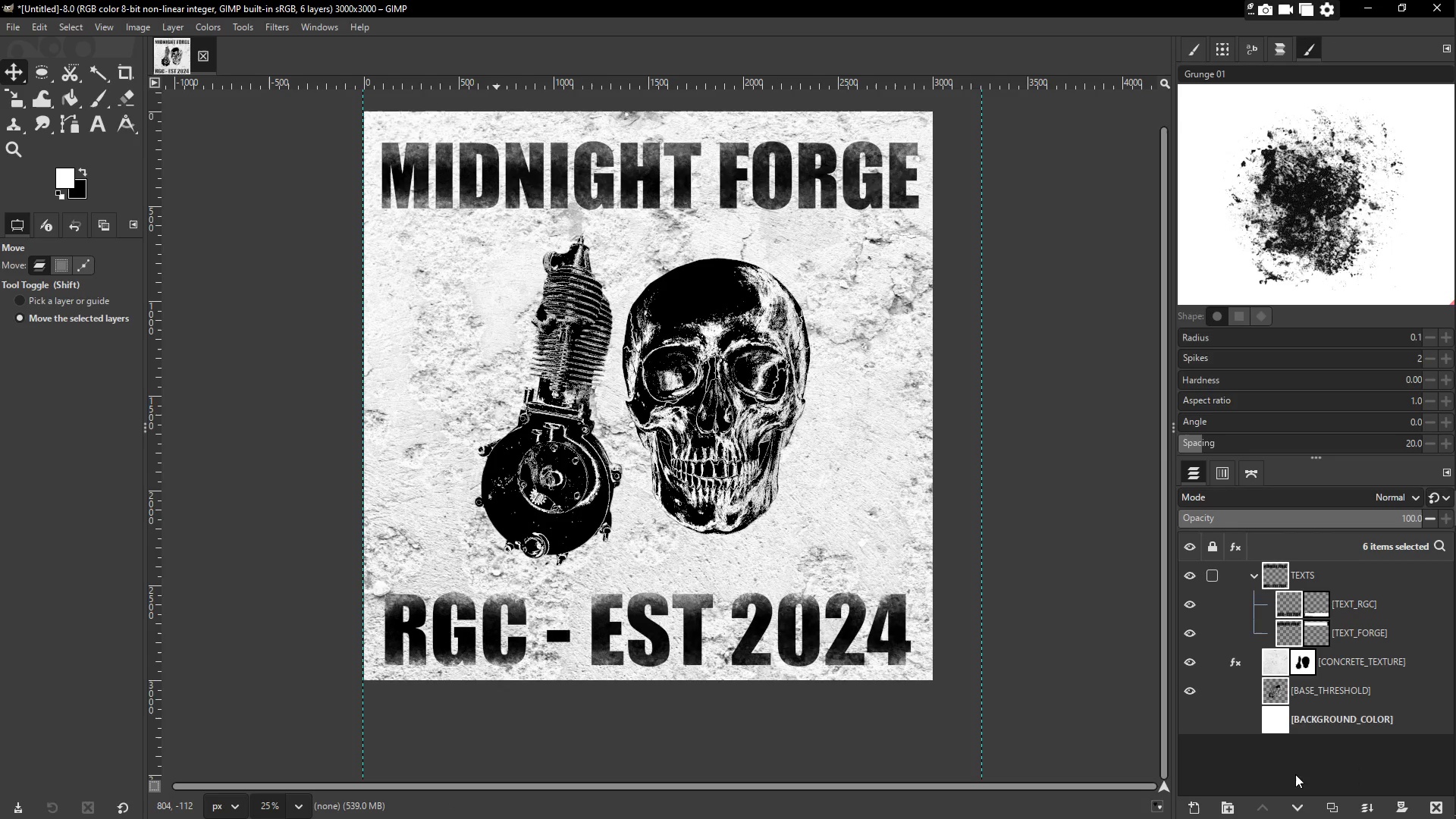 
left_click([1318, 770])
 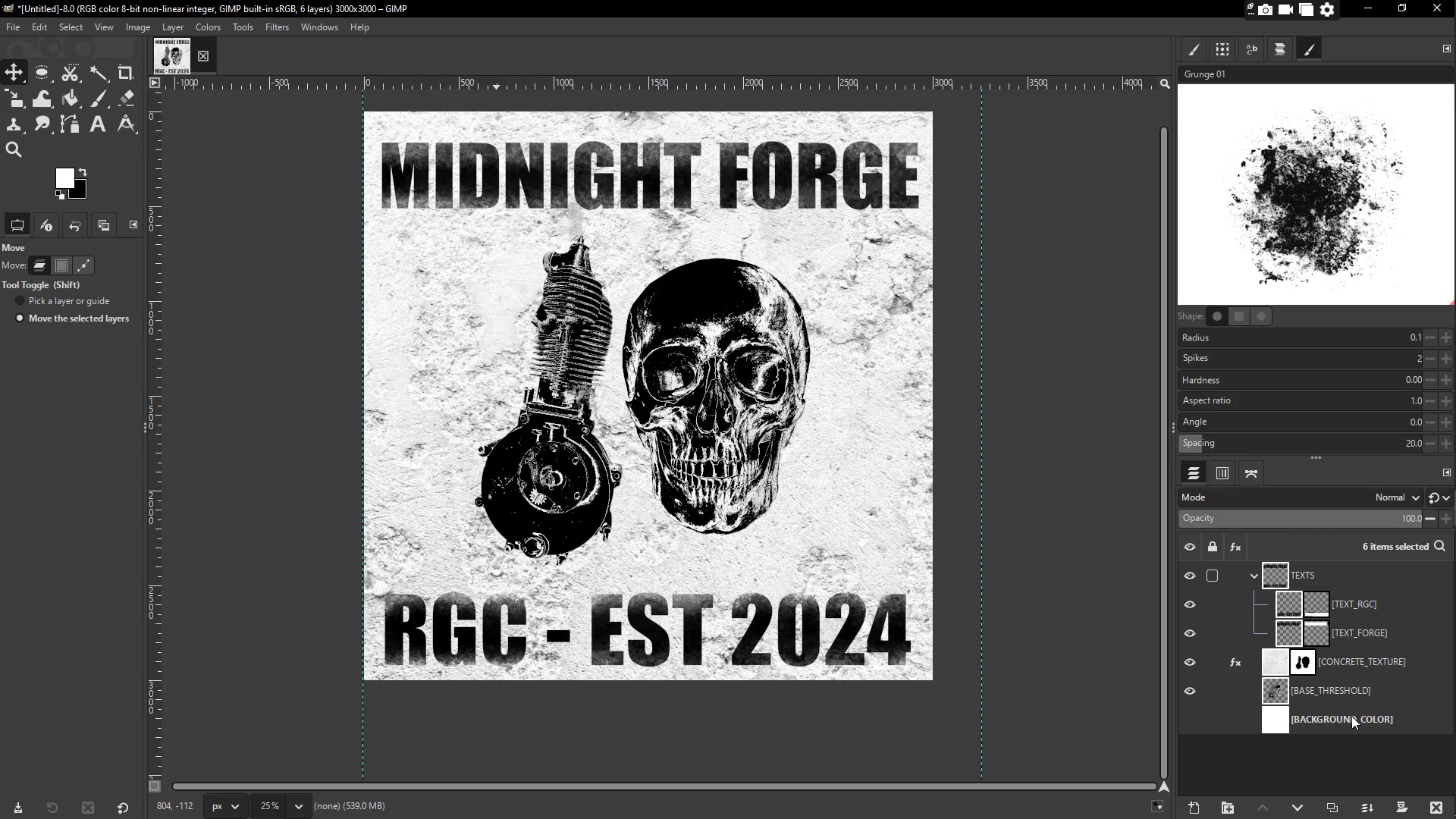 
left_click([1351, 716])
 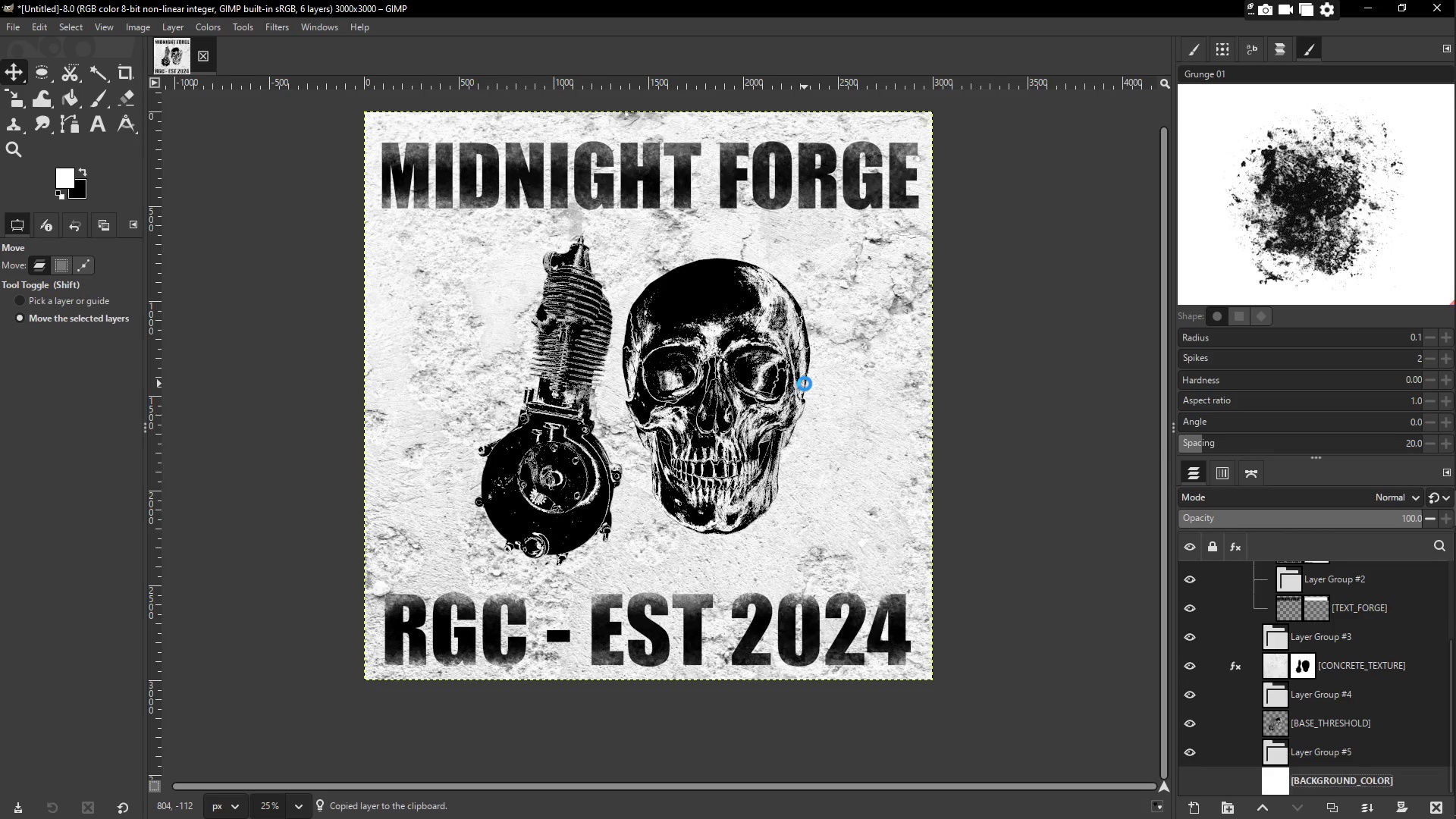 
wait(20.0)
 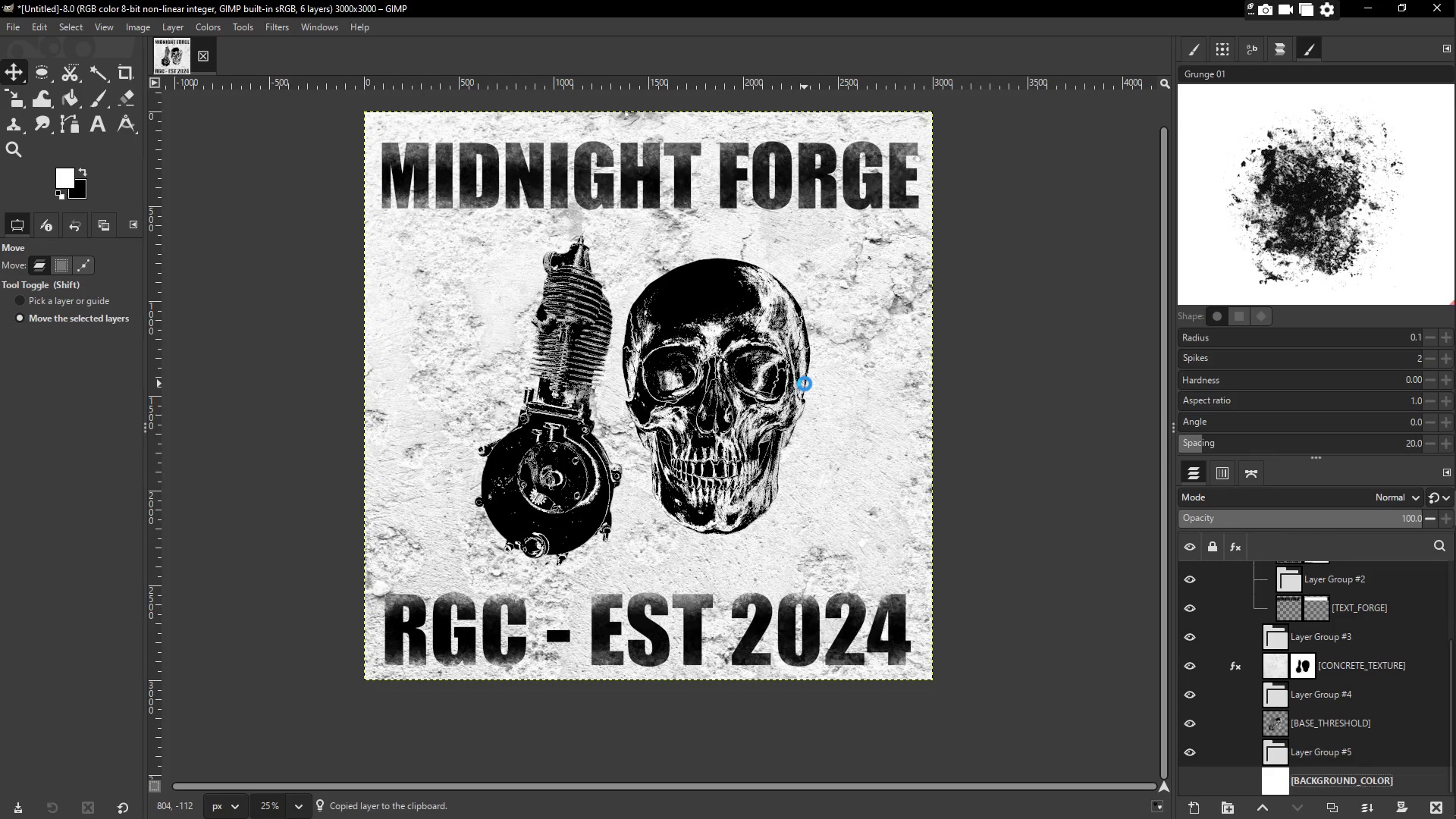 
scroll: coordinate [1309, 736], scroll_direction: up, amount: 1.0
 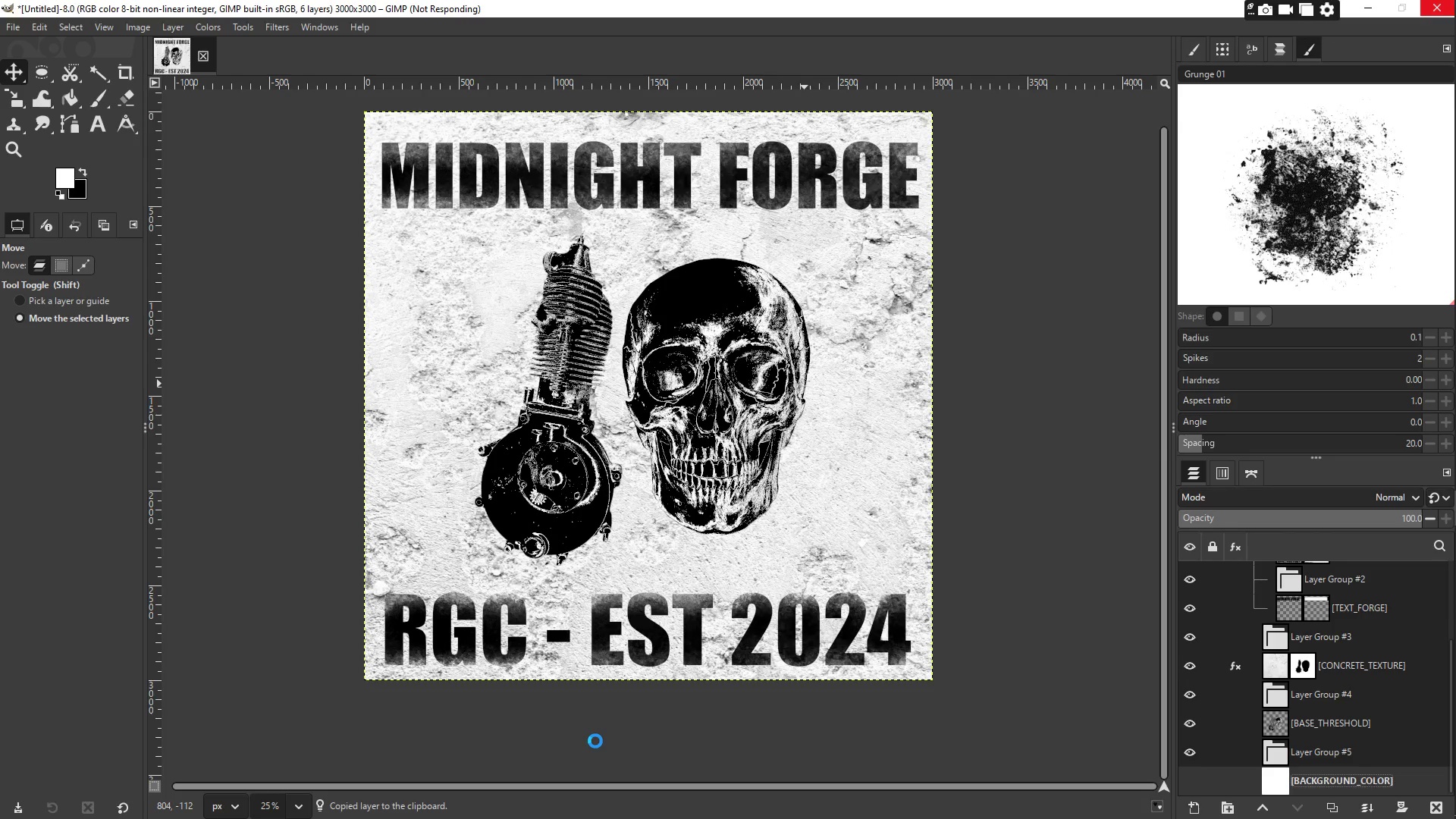 
wait(22.58)
 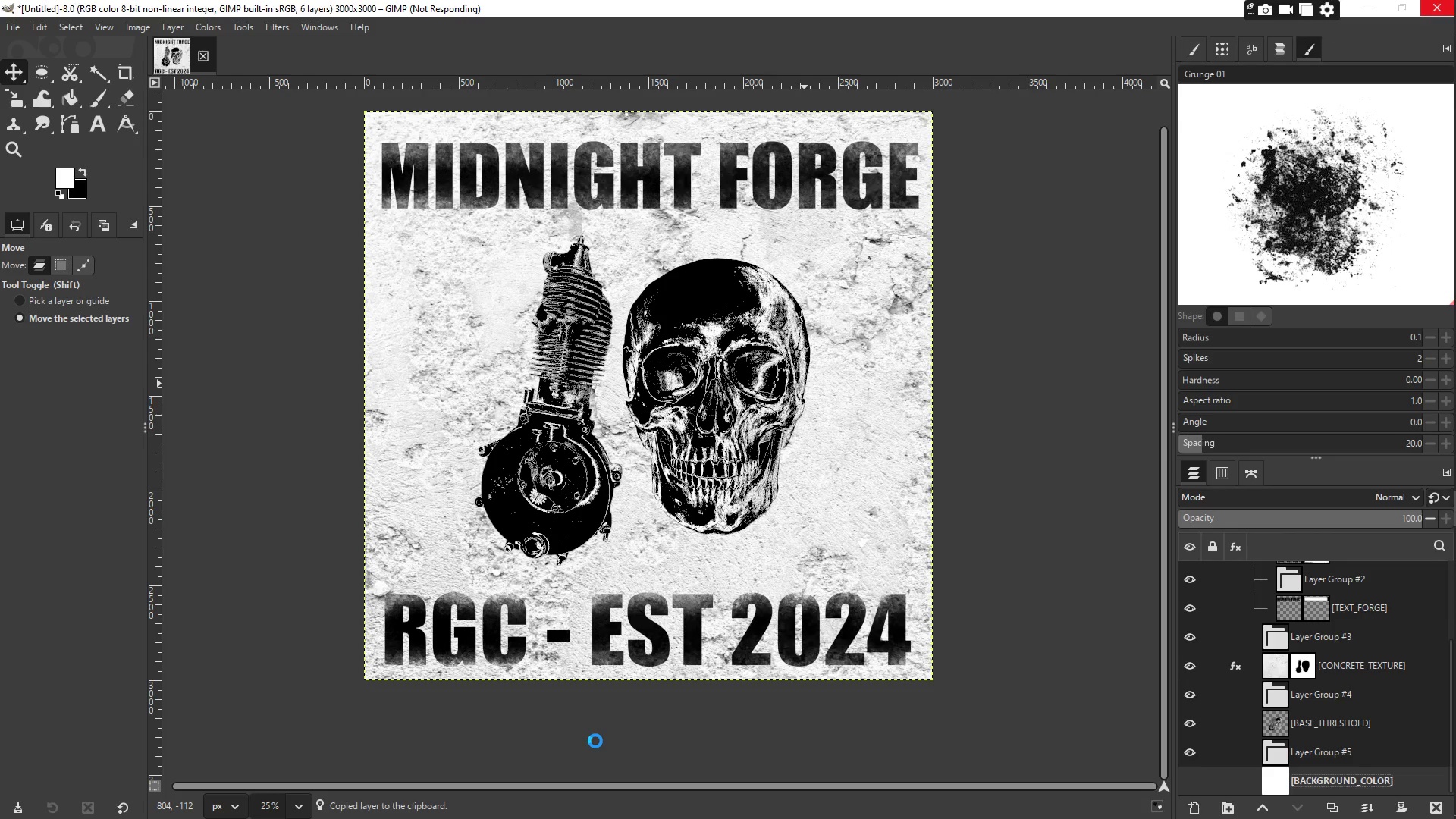 
scroll: coordinate [1352, 606], scroll_direction: up, amount: 9.0
 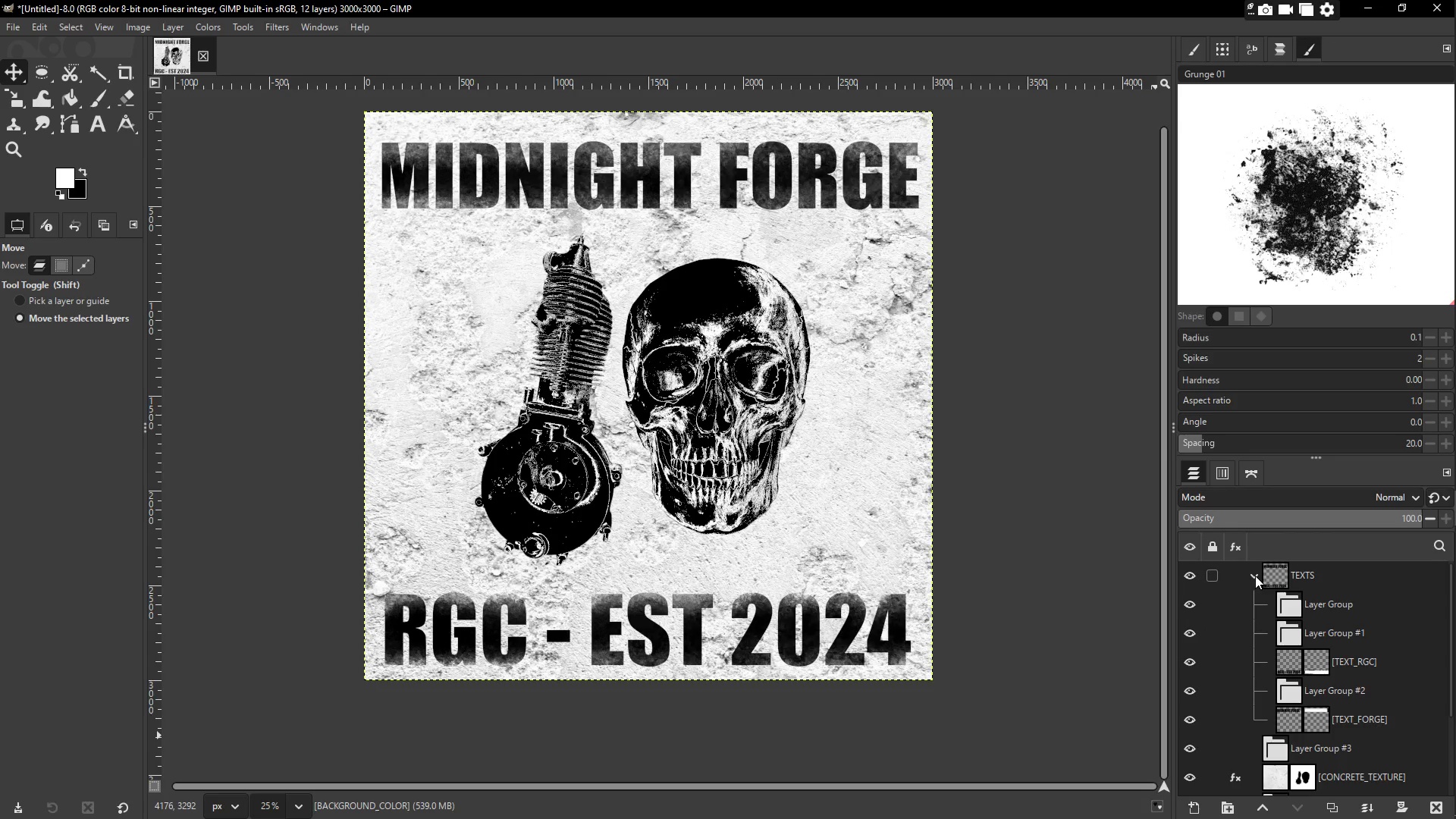 
left_click([1255, 576])
 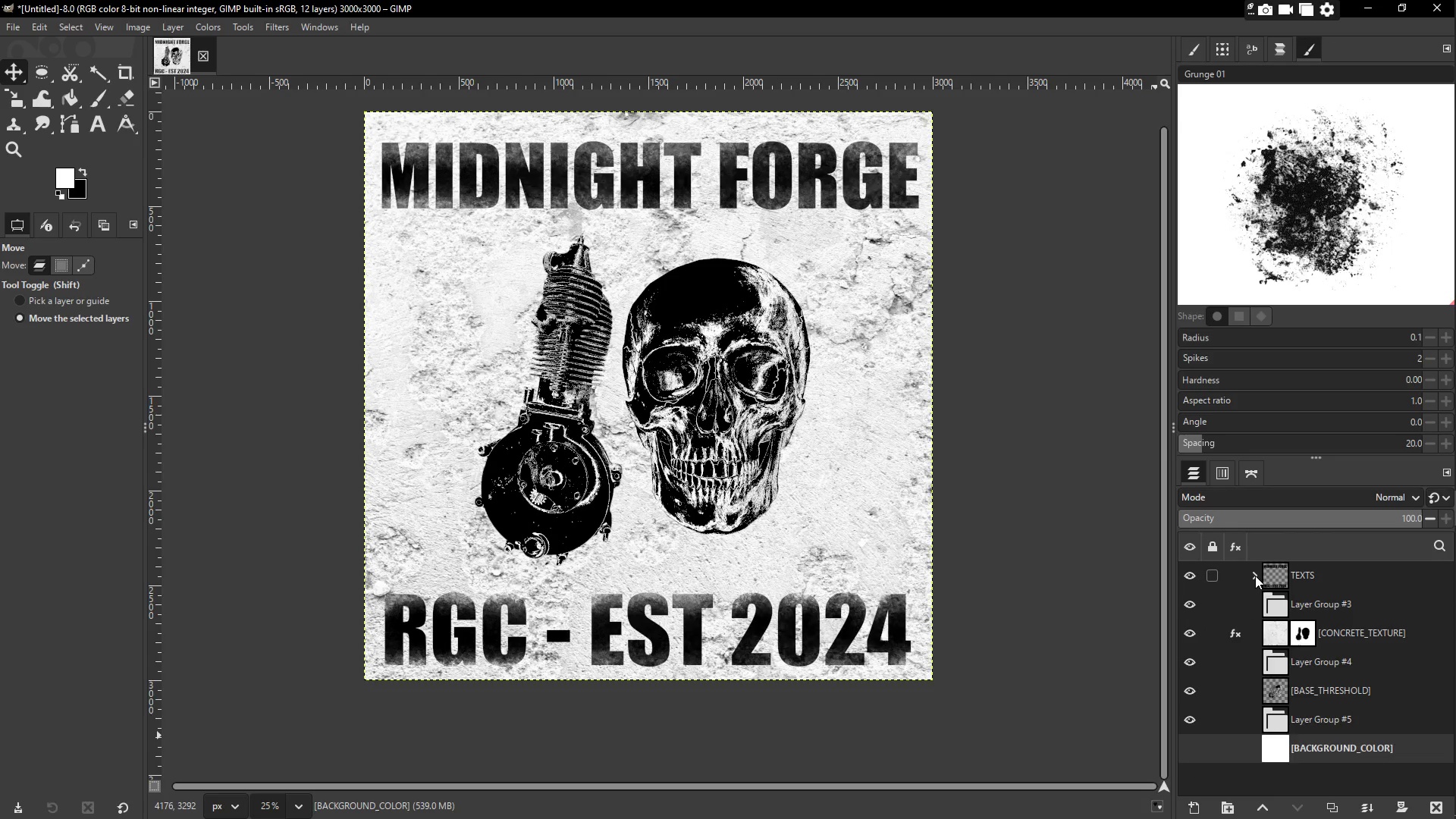 
left_click([1255, 576])
 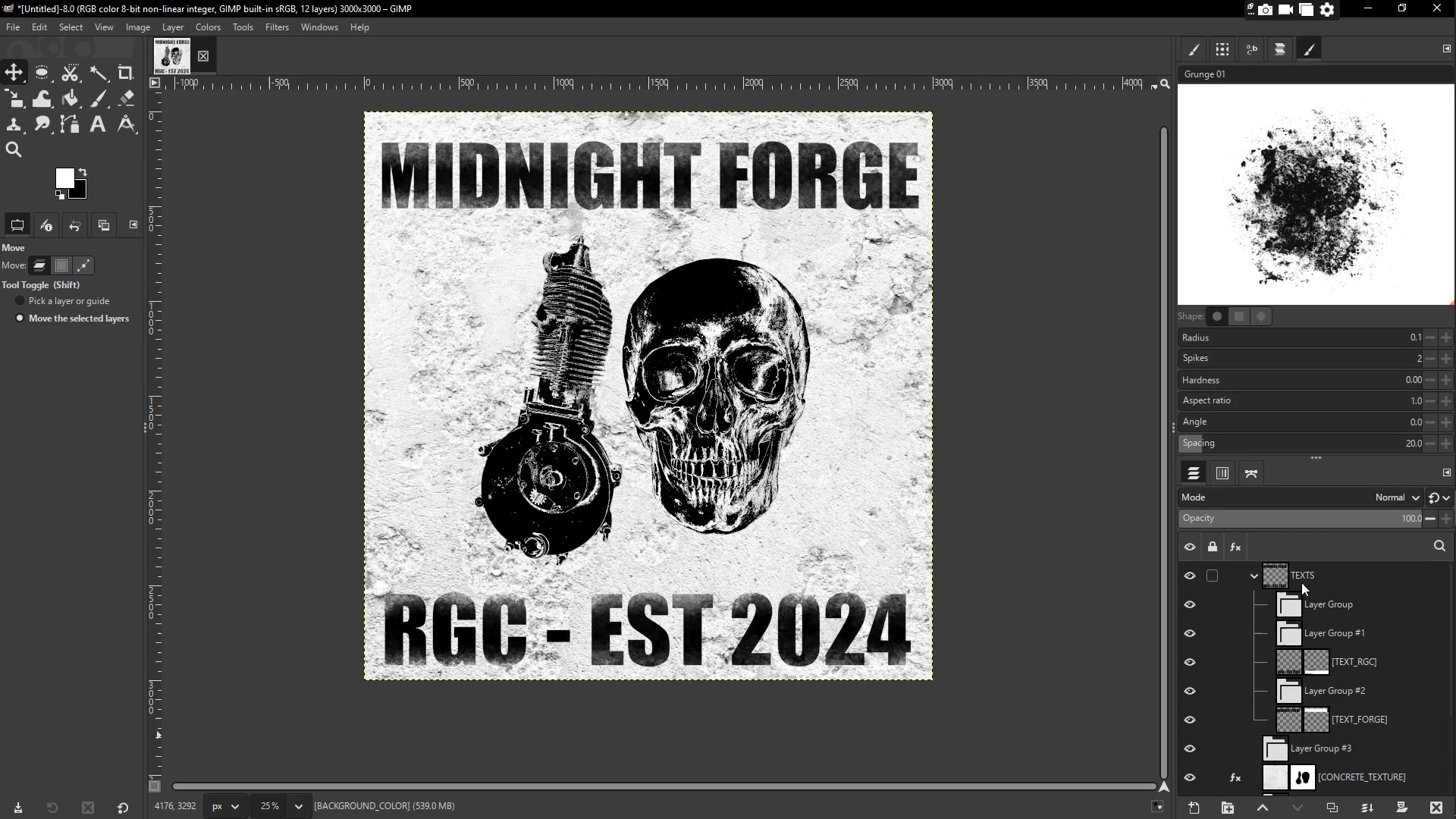 
left_click([1320, 582])
 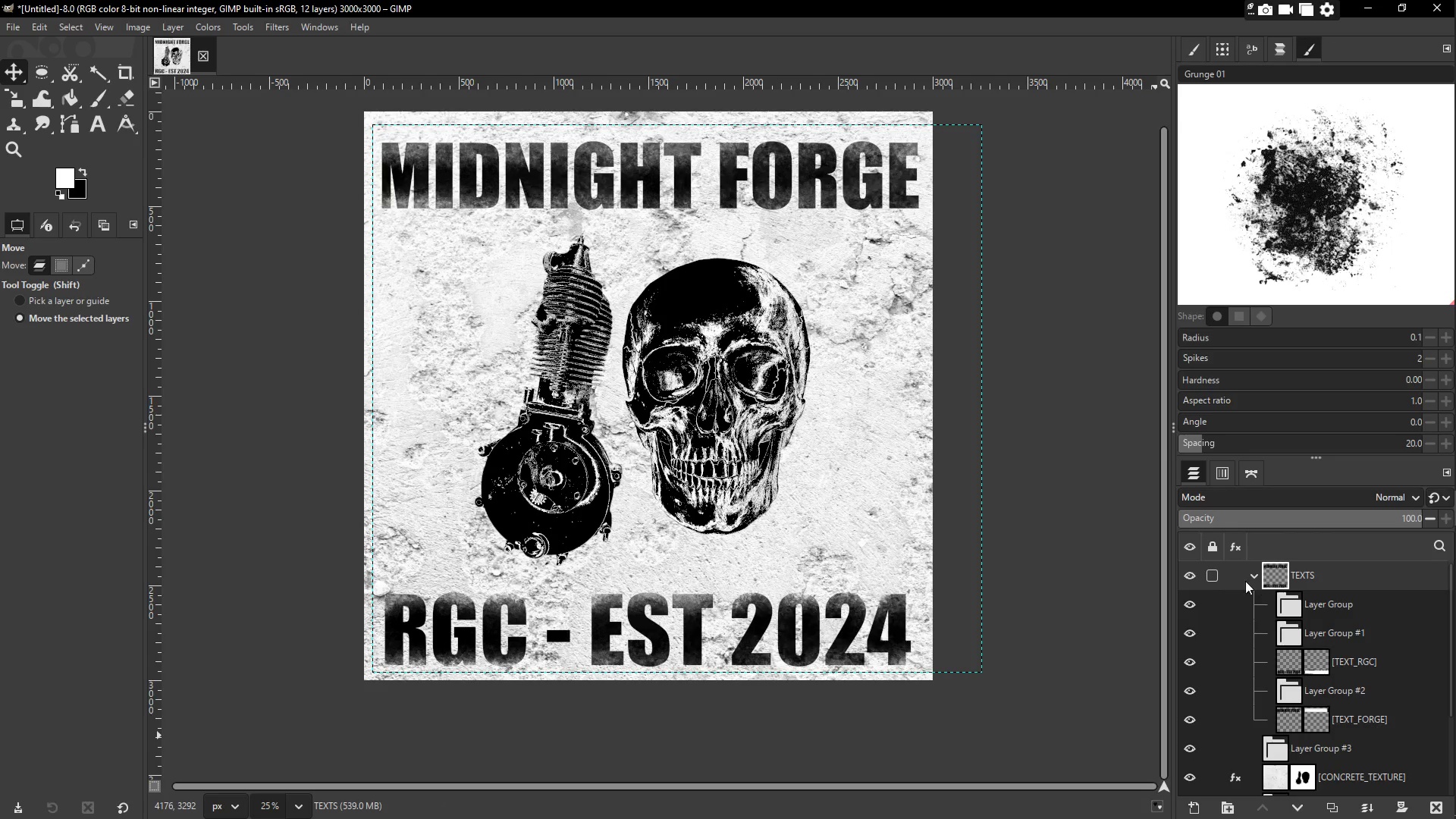 
left_click([1213, 576])
 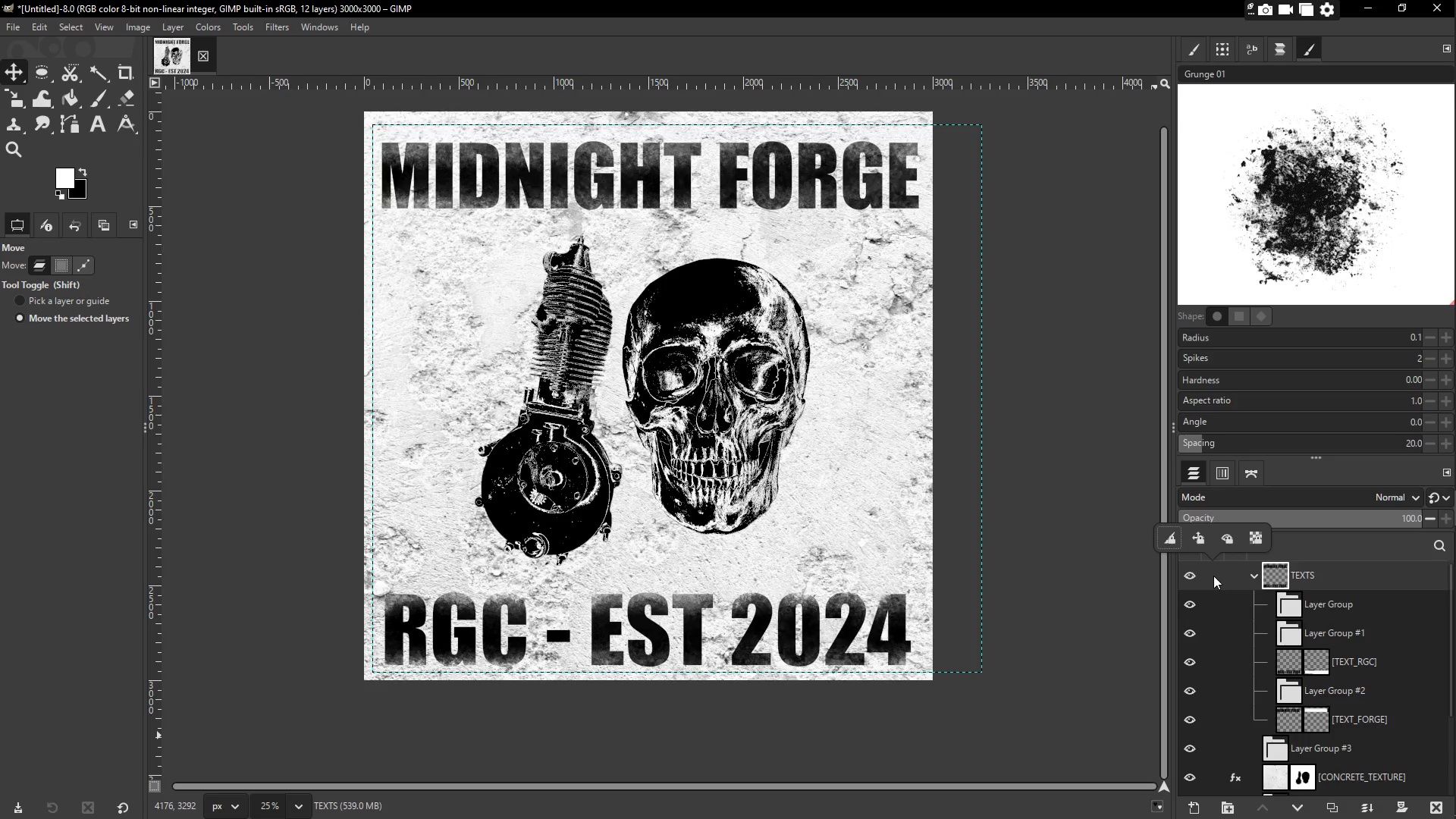 
left_click([1213, 576])
 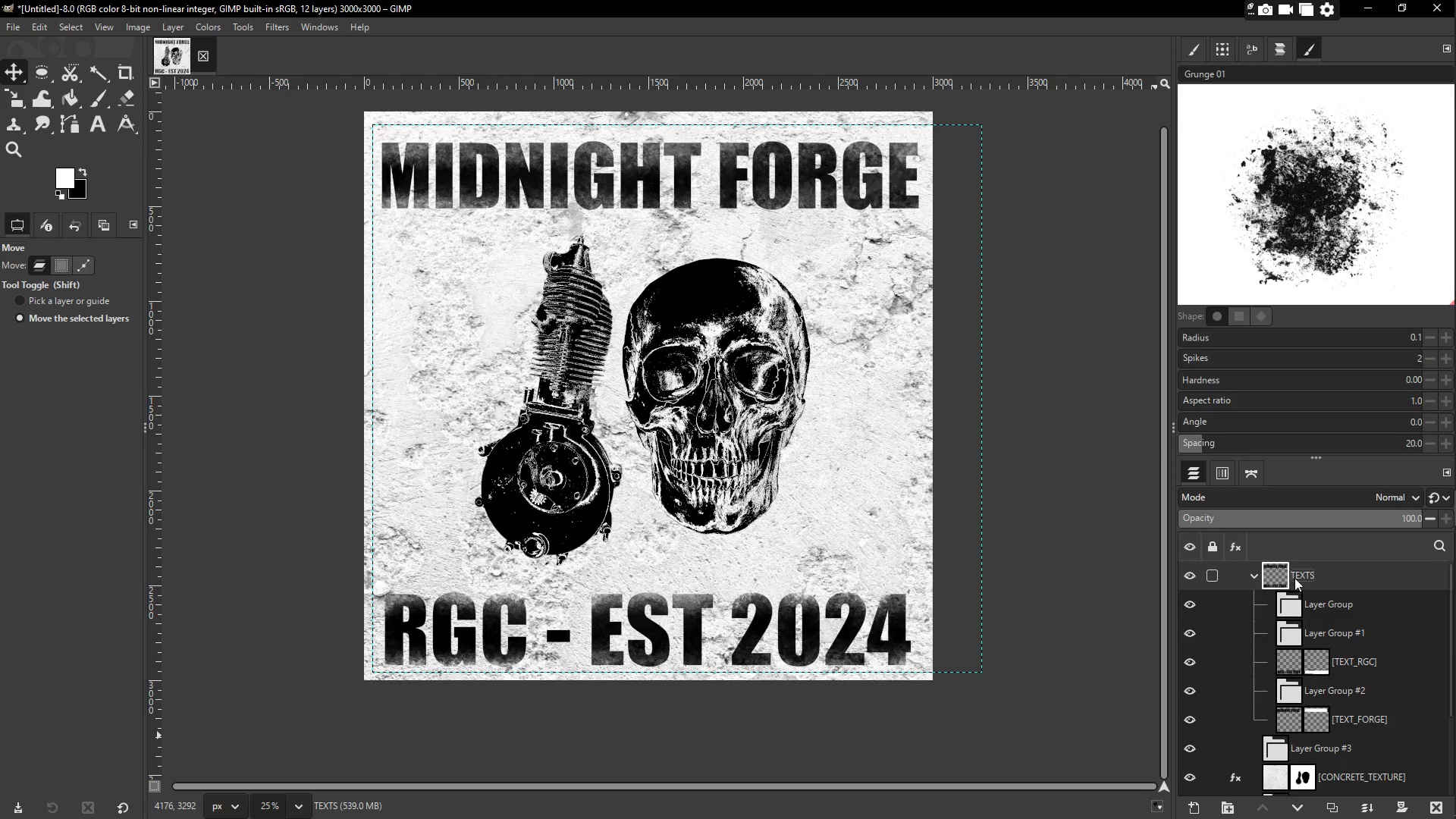 
left_click([1252, 576])
 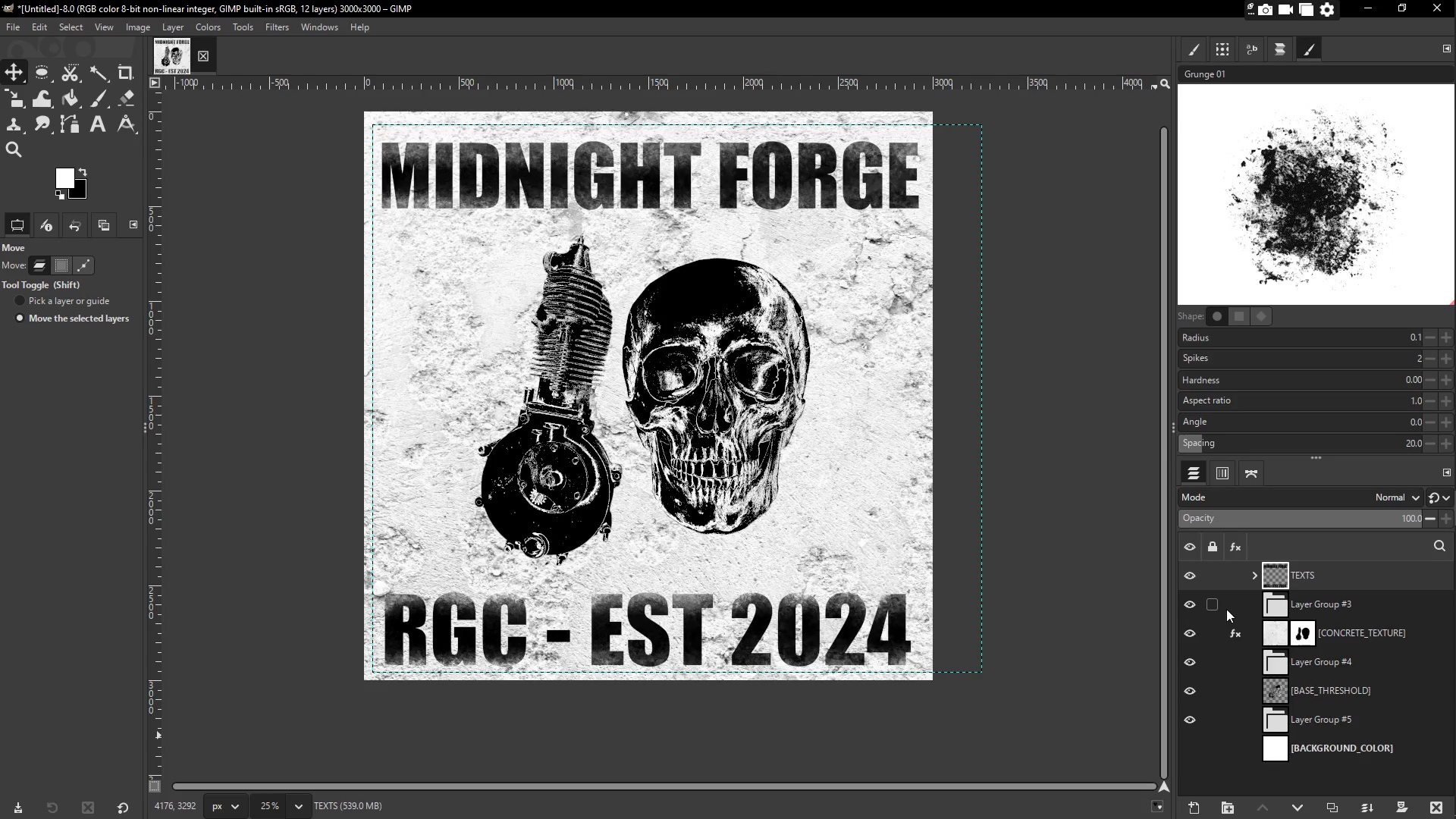 
left_click([1189, 580])
 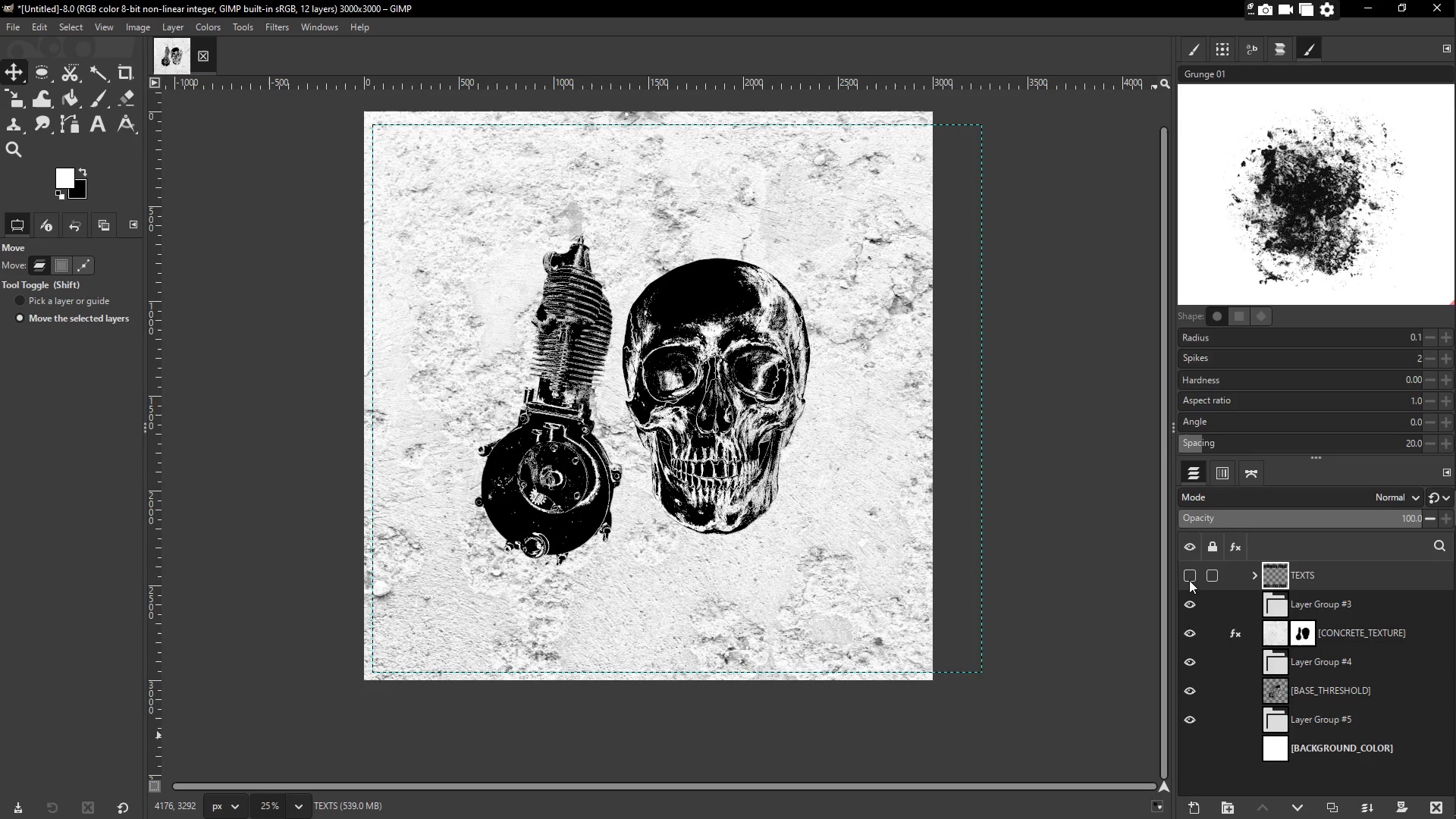 
left_click([1189, 580])
 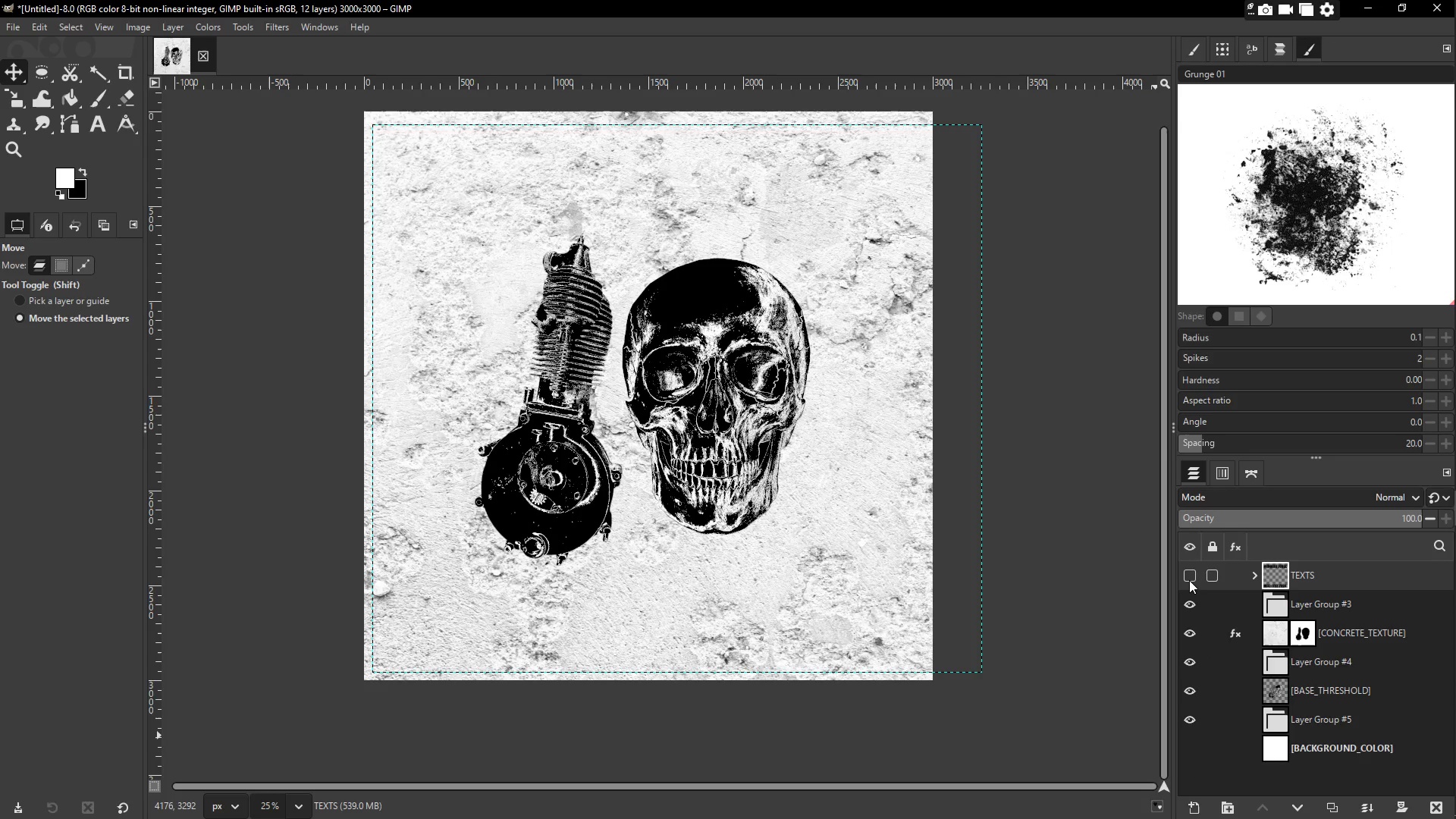 
double_click([1189, 580])
 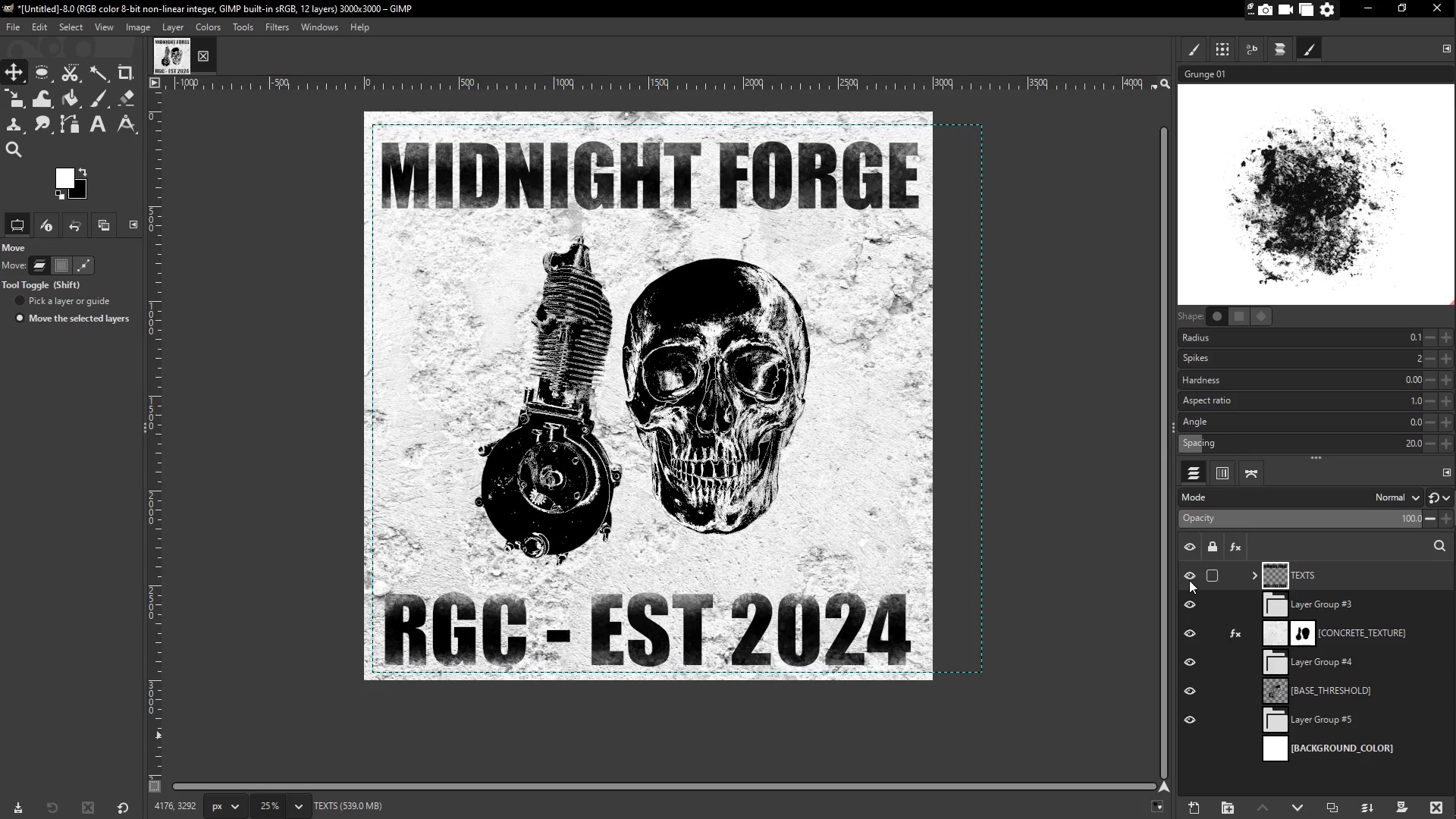 
double_click([1189, 580])
 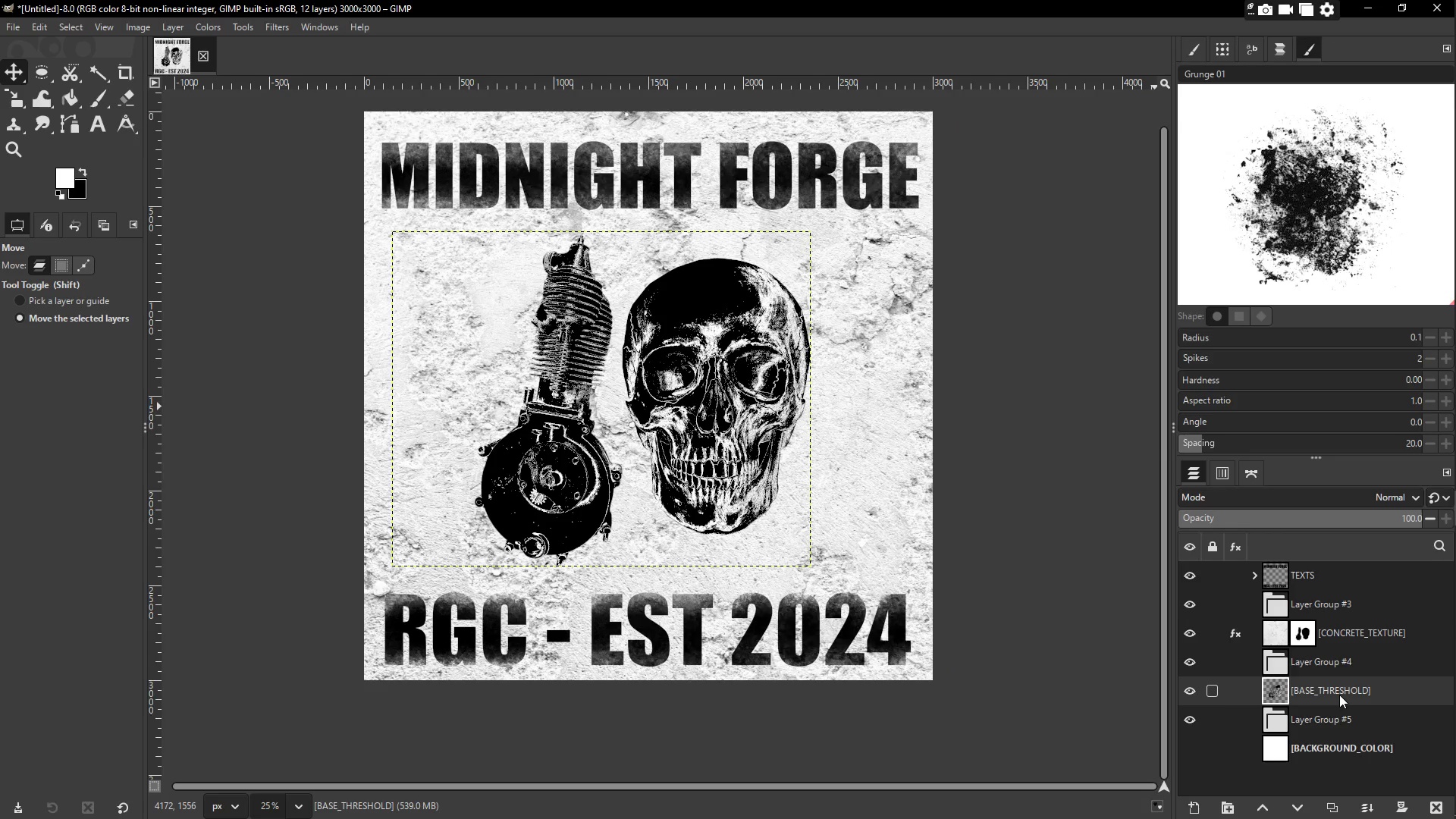 
wait(20.83)
 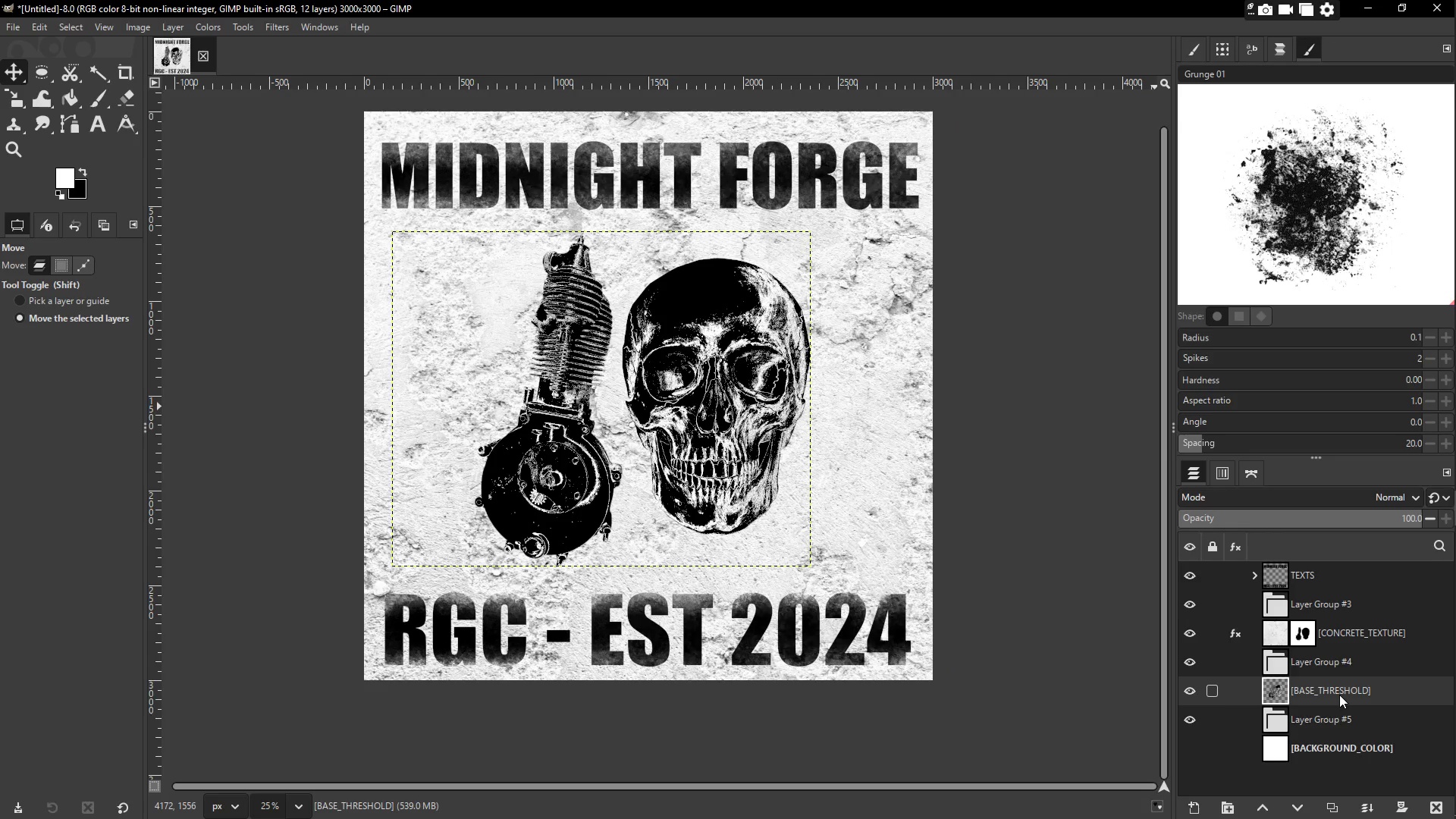 
left_click([11, 26])
 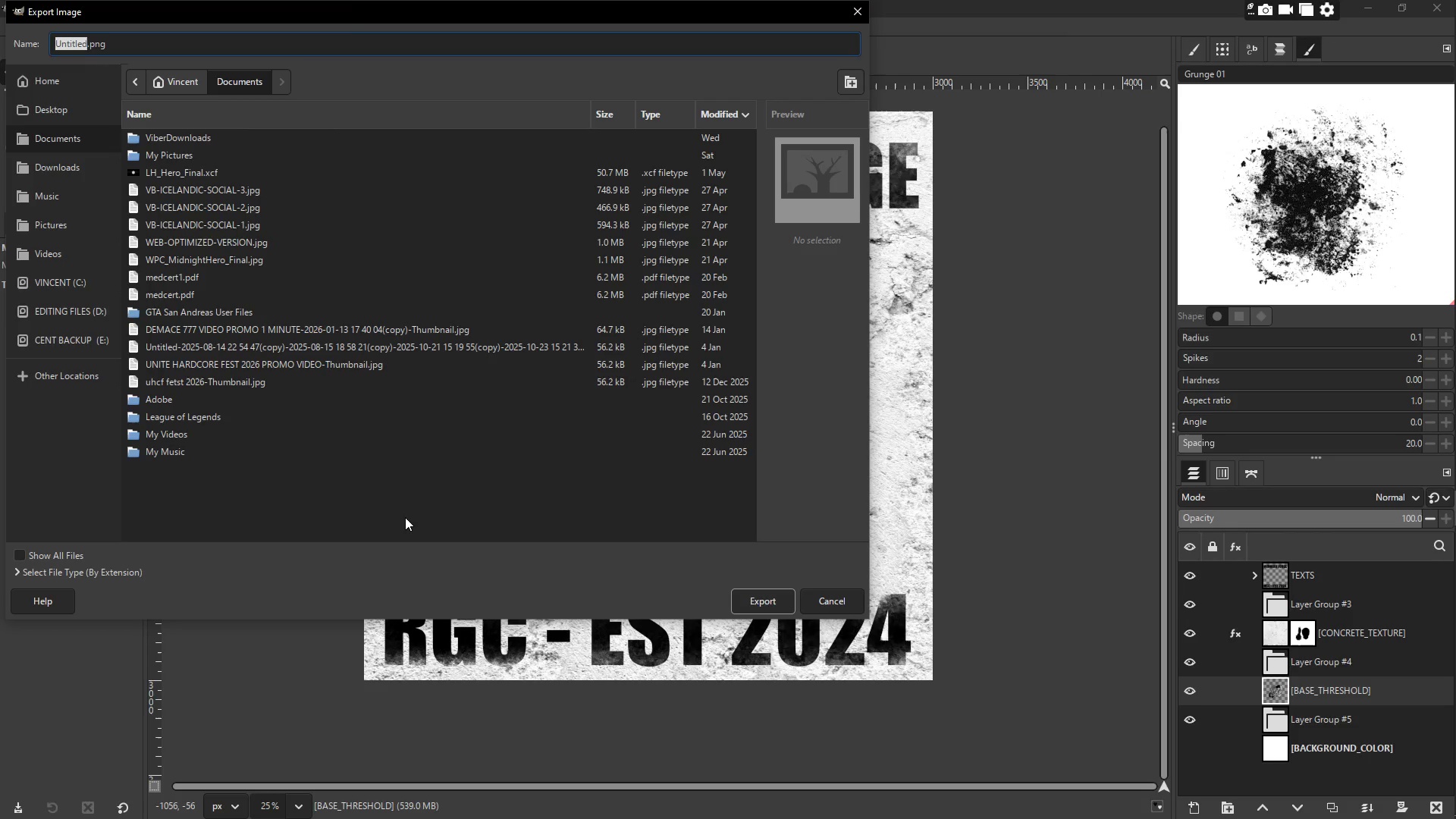 
wait(17.48)
 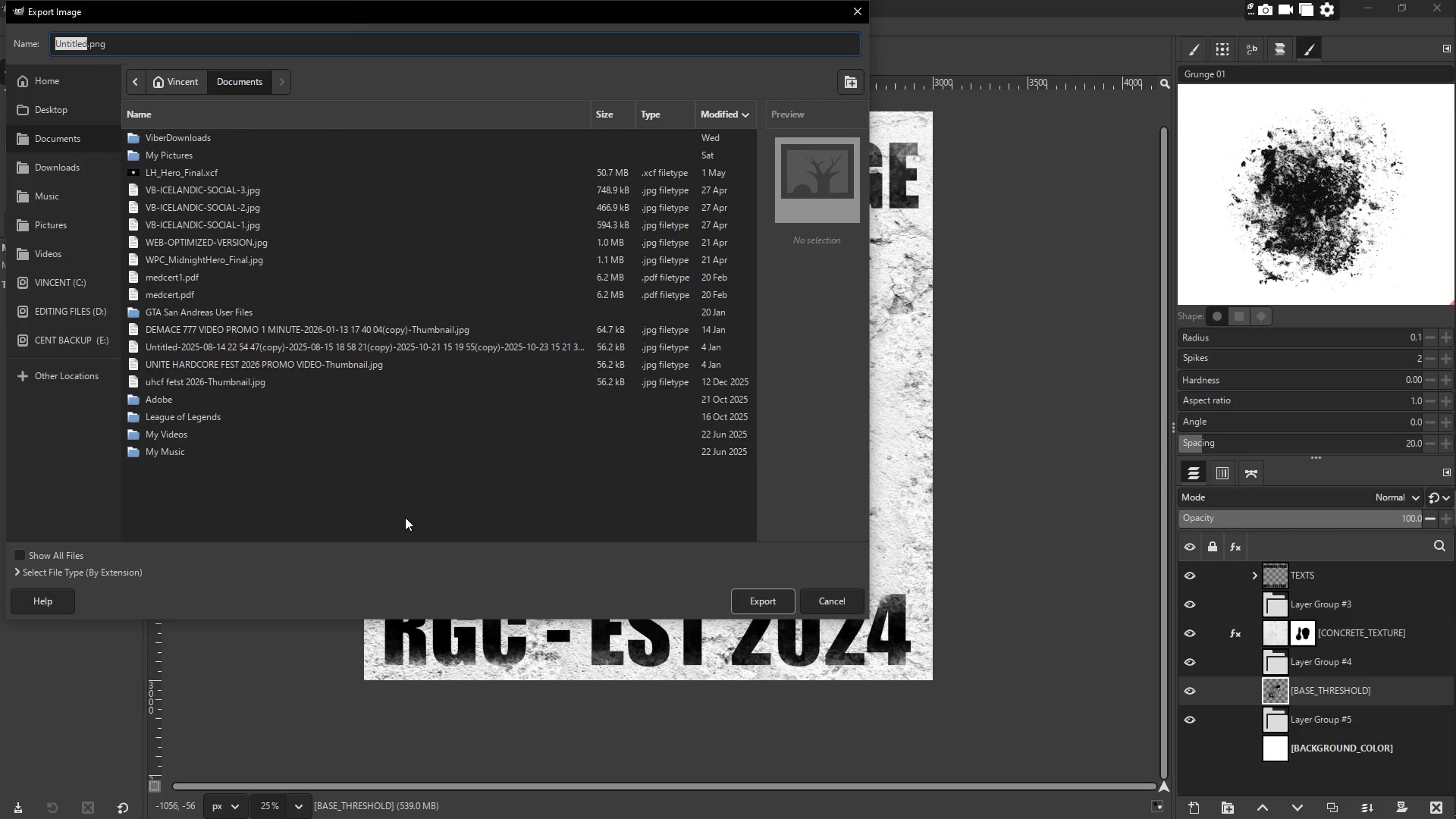 
key(Escape)
 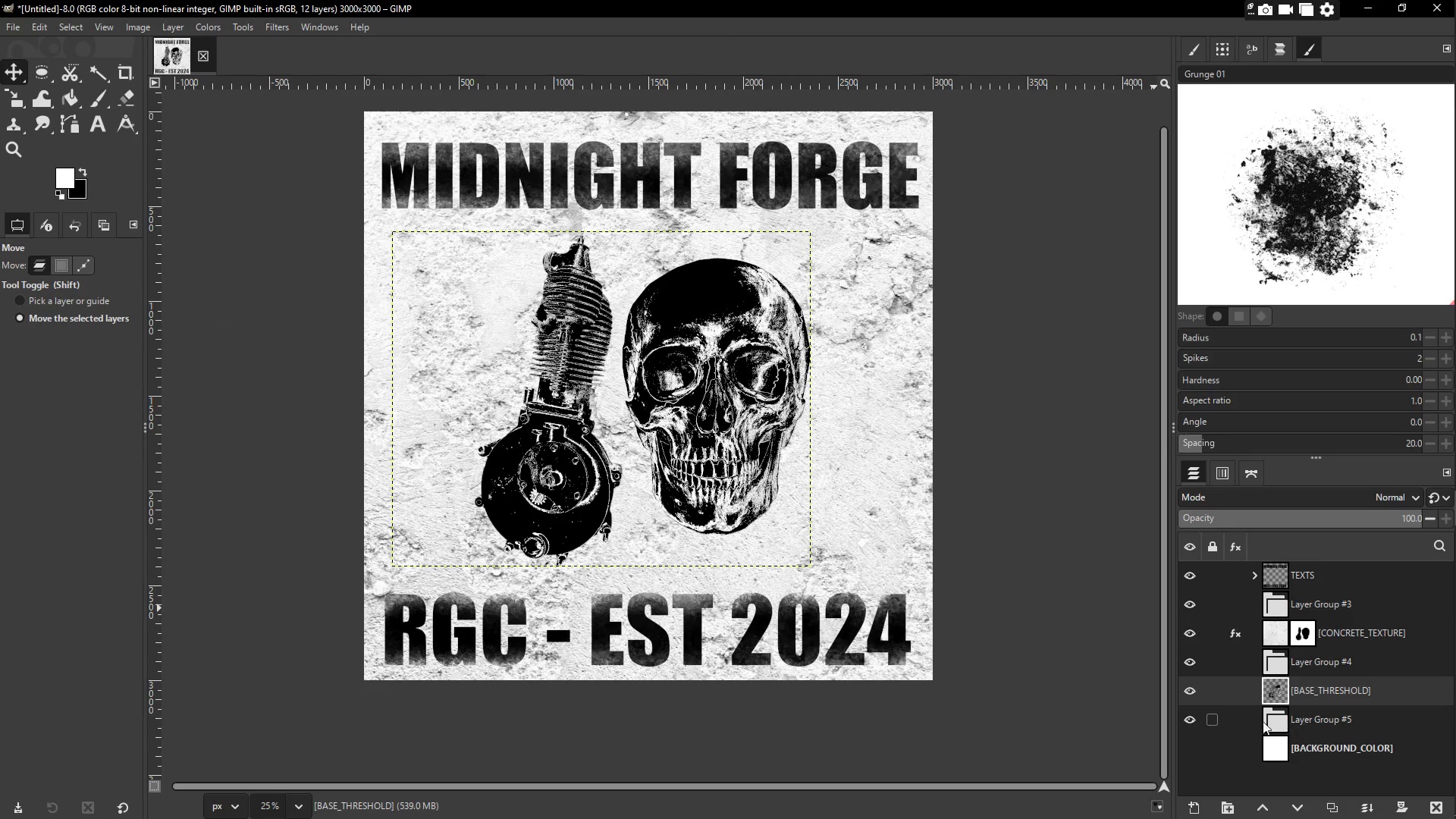 
left_click([1288, 730])
 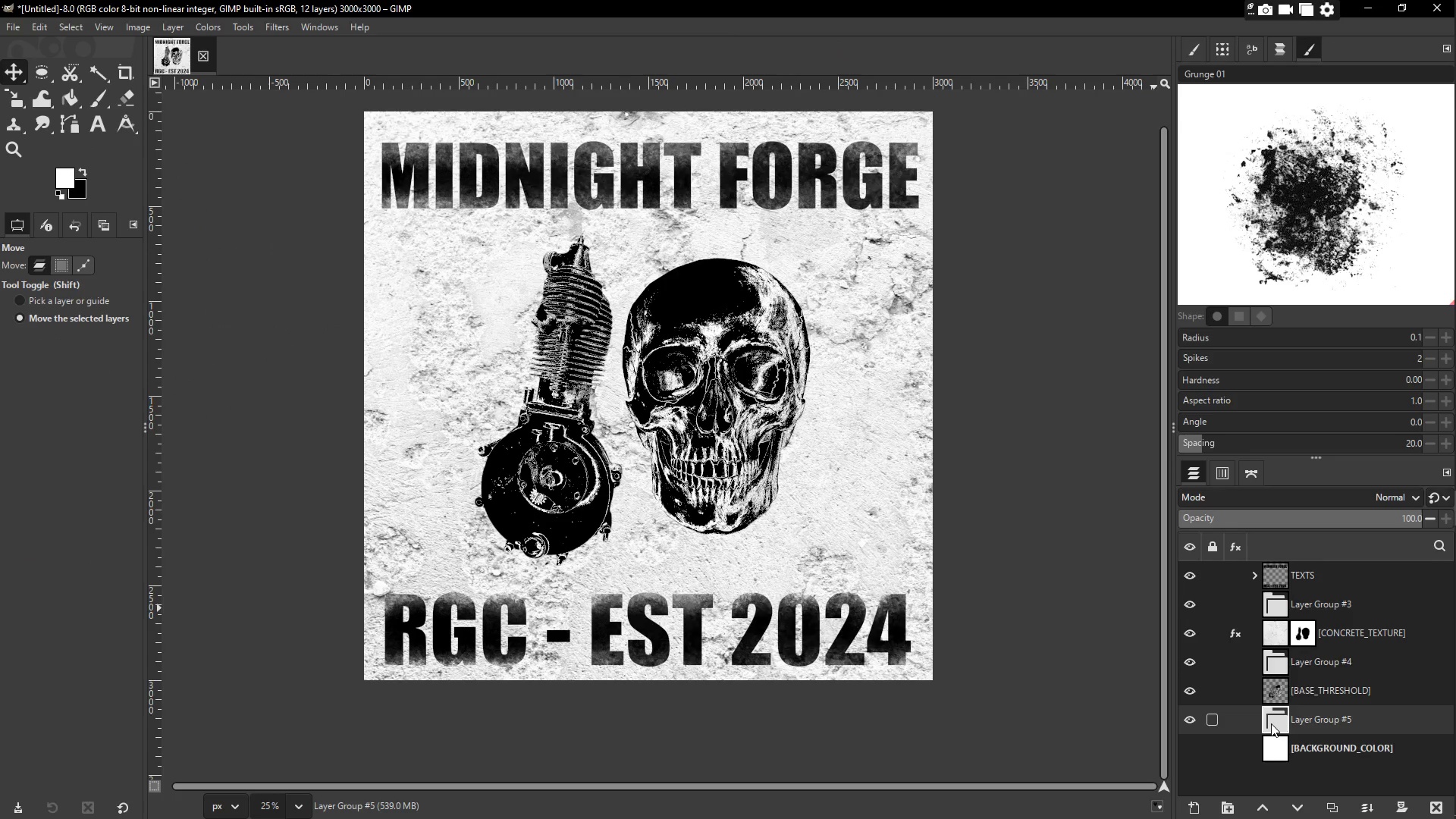 
triple_click([1271, 722])
 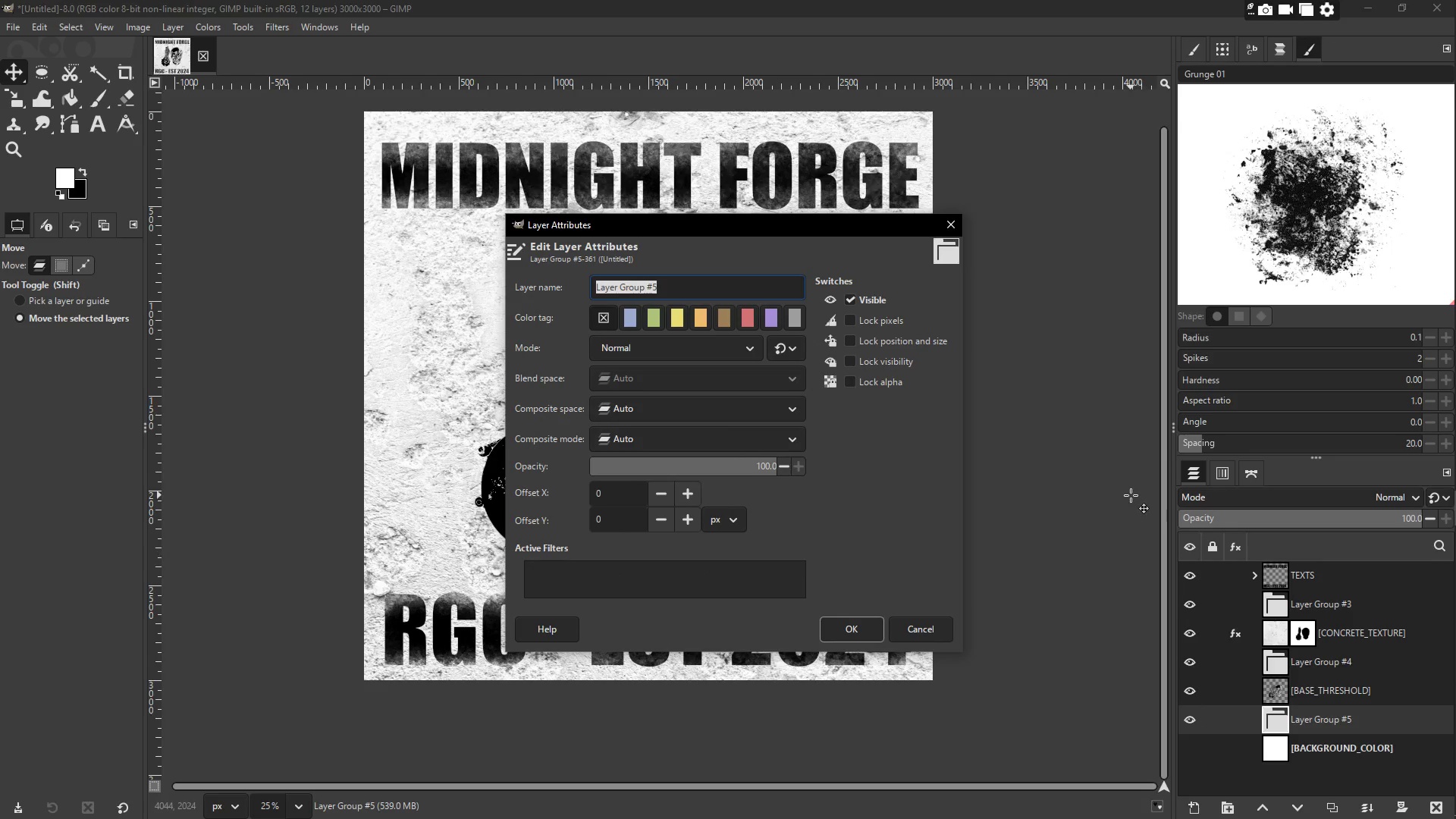 
key(Escape)
 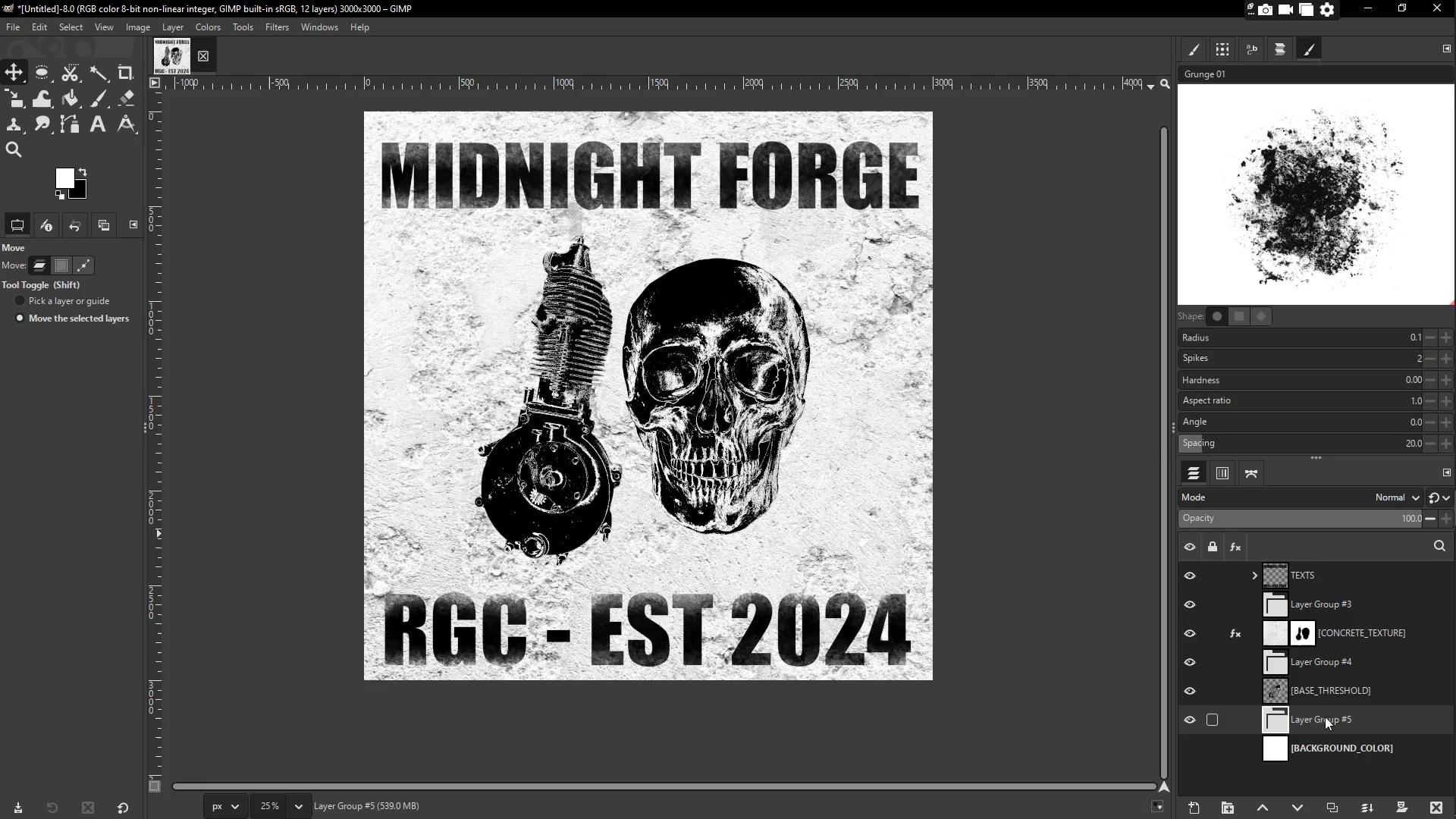 
double_click([1326, 719])
 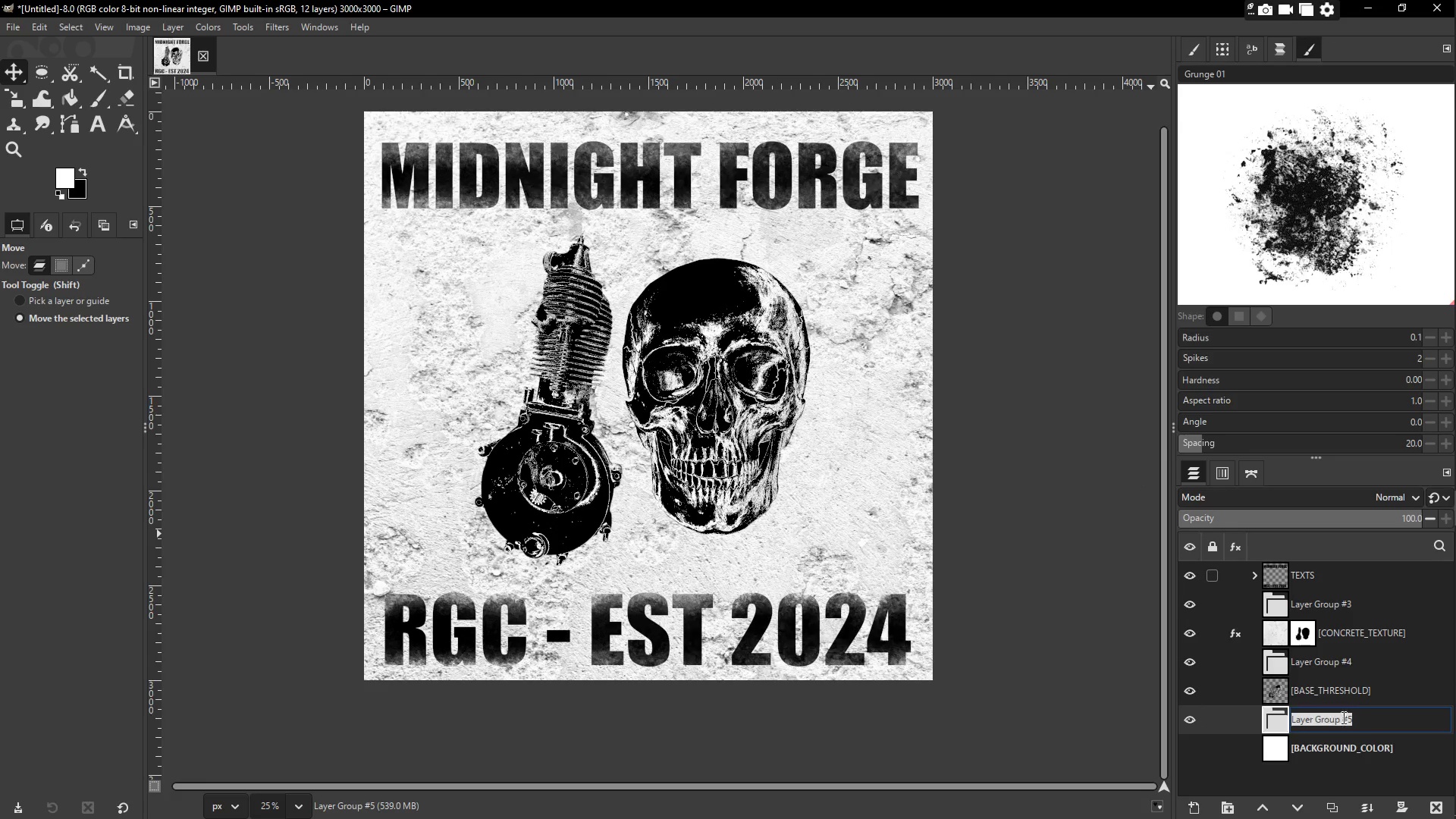 
left_click([1355, 718])
 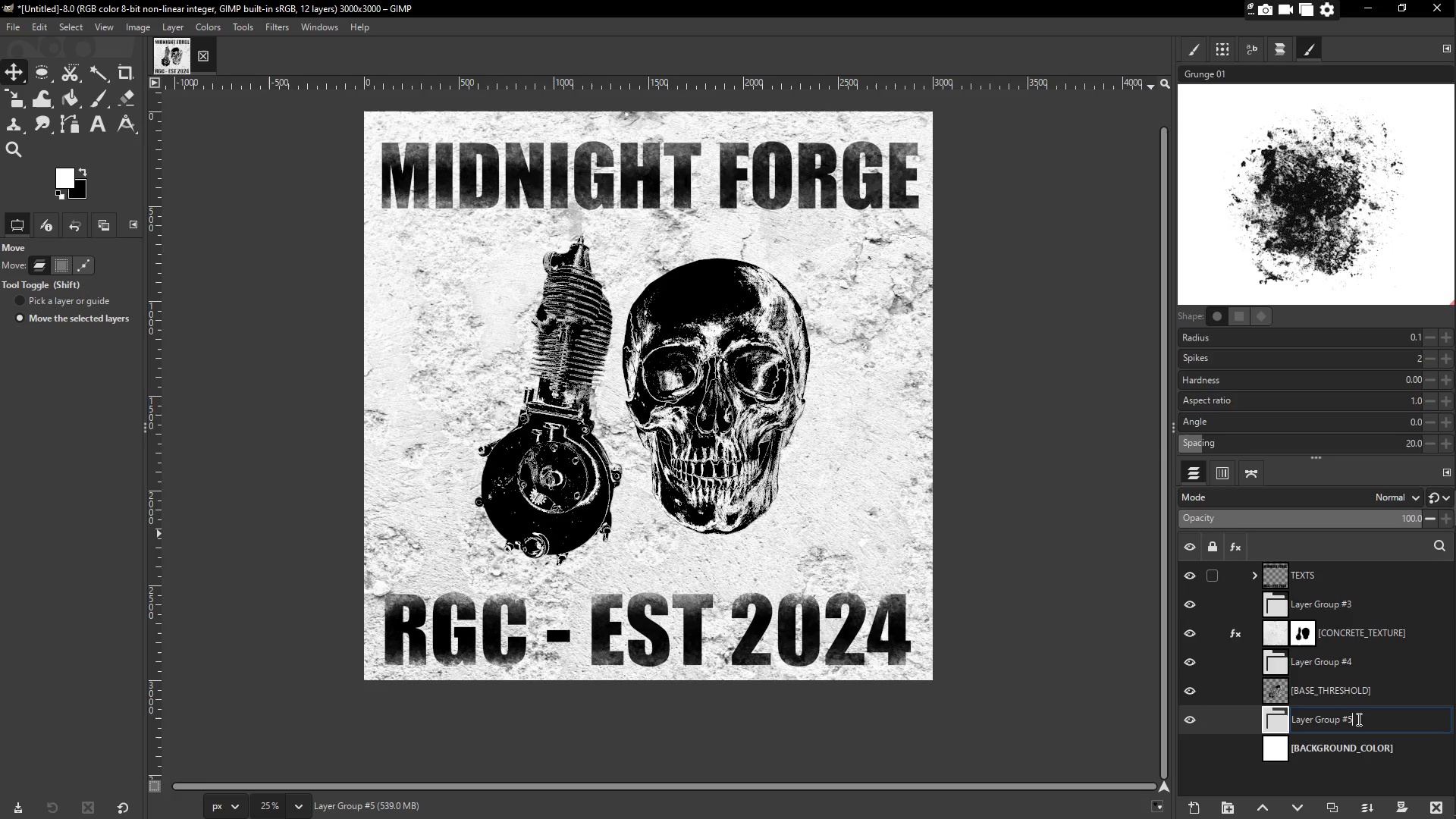 
scroll: coordinate [1359, 719], scroll_direction: down, amount: 2.0
 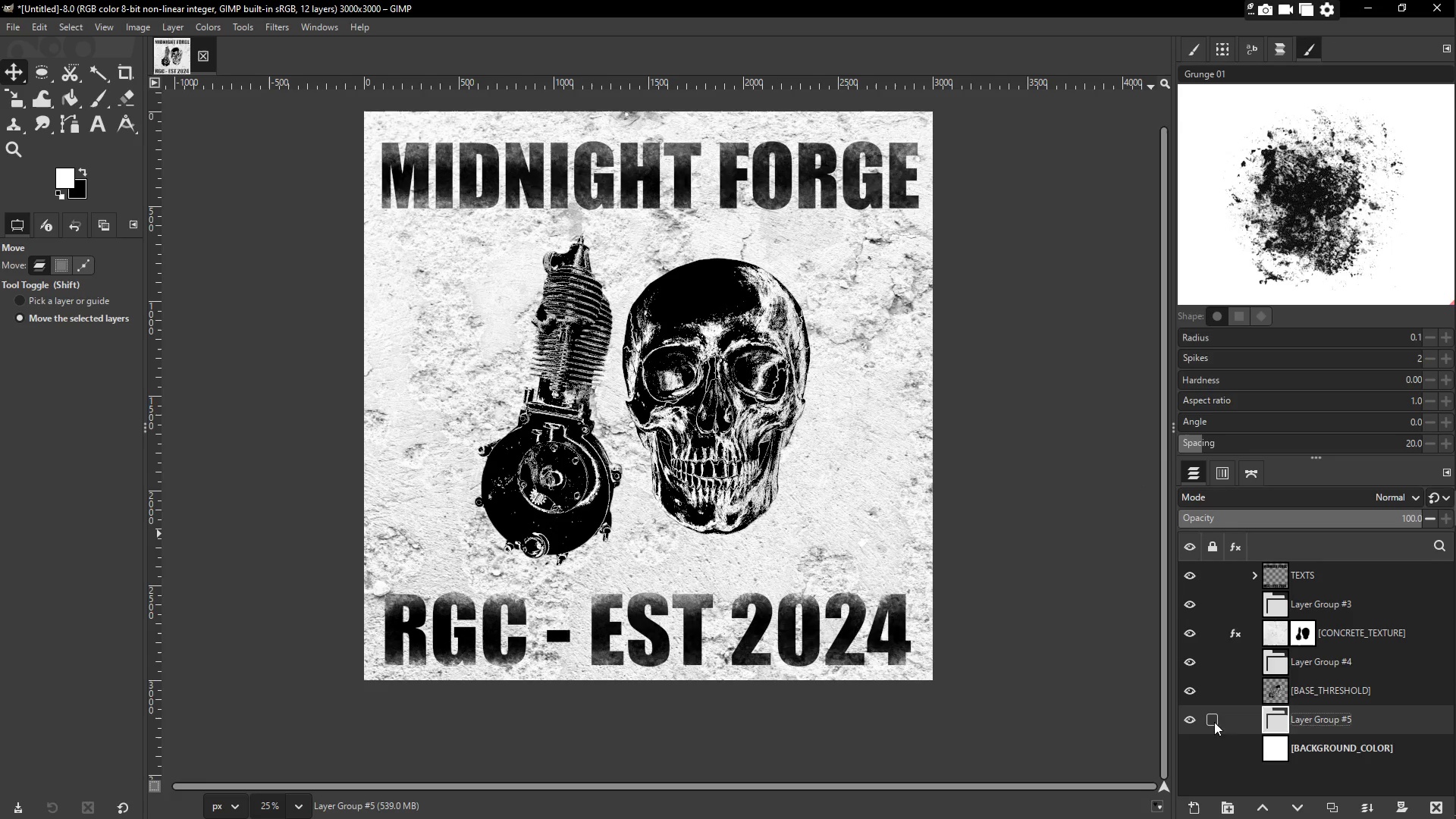 
left_click([1194, 720])
 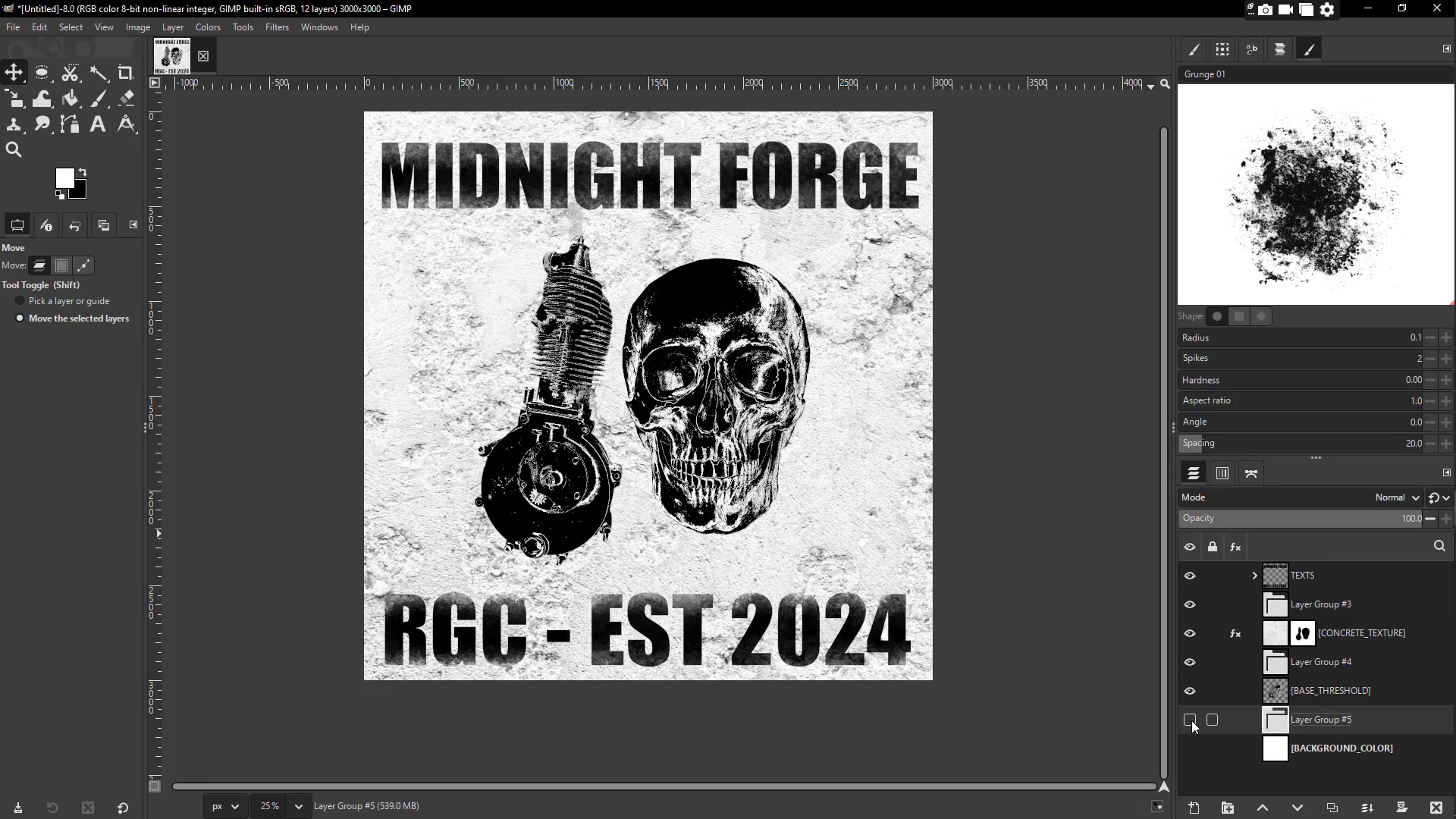 
left_click([1191, 720])
 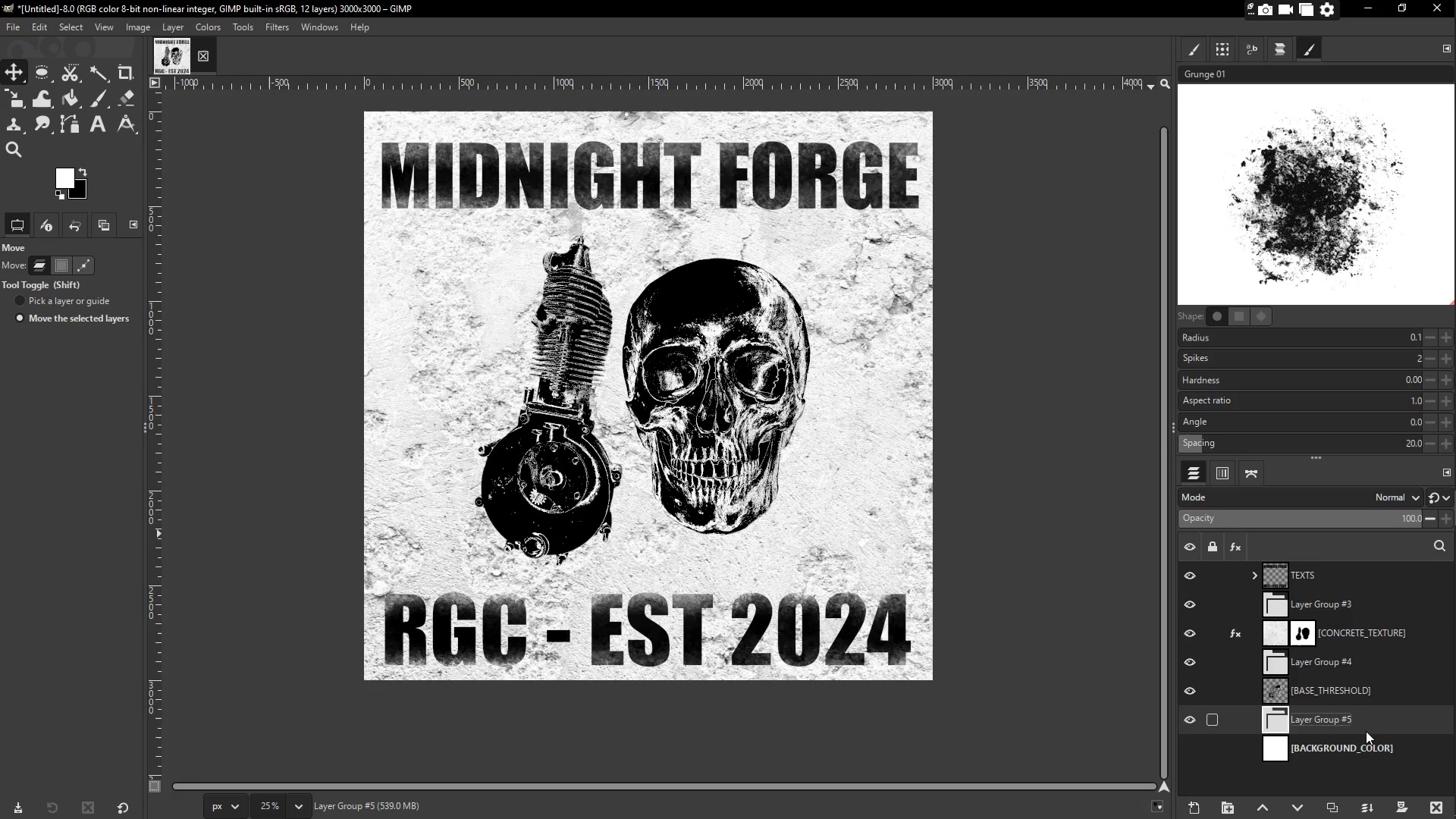 
left_click([1366, 726])
 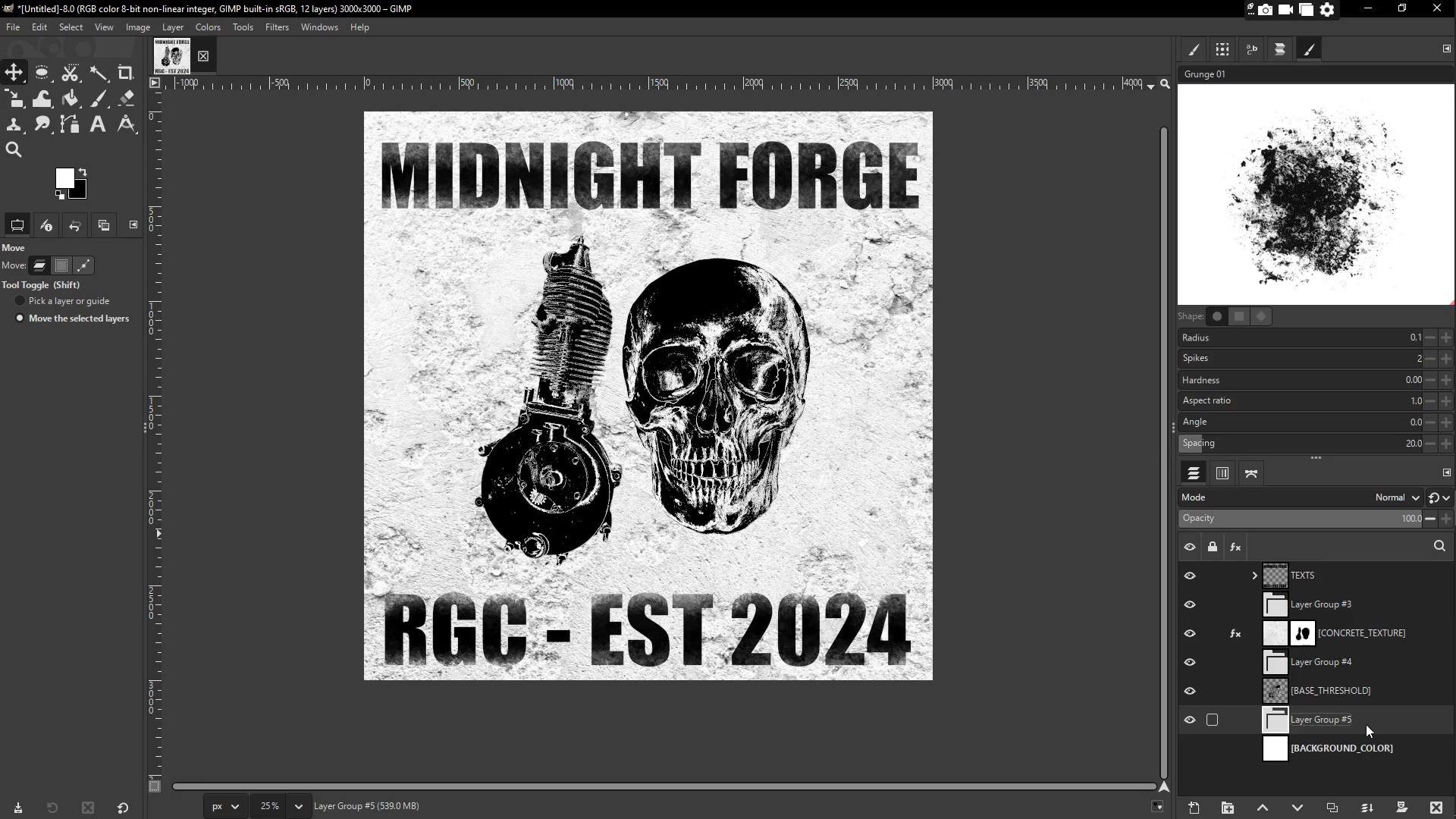 
key(Delete)
 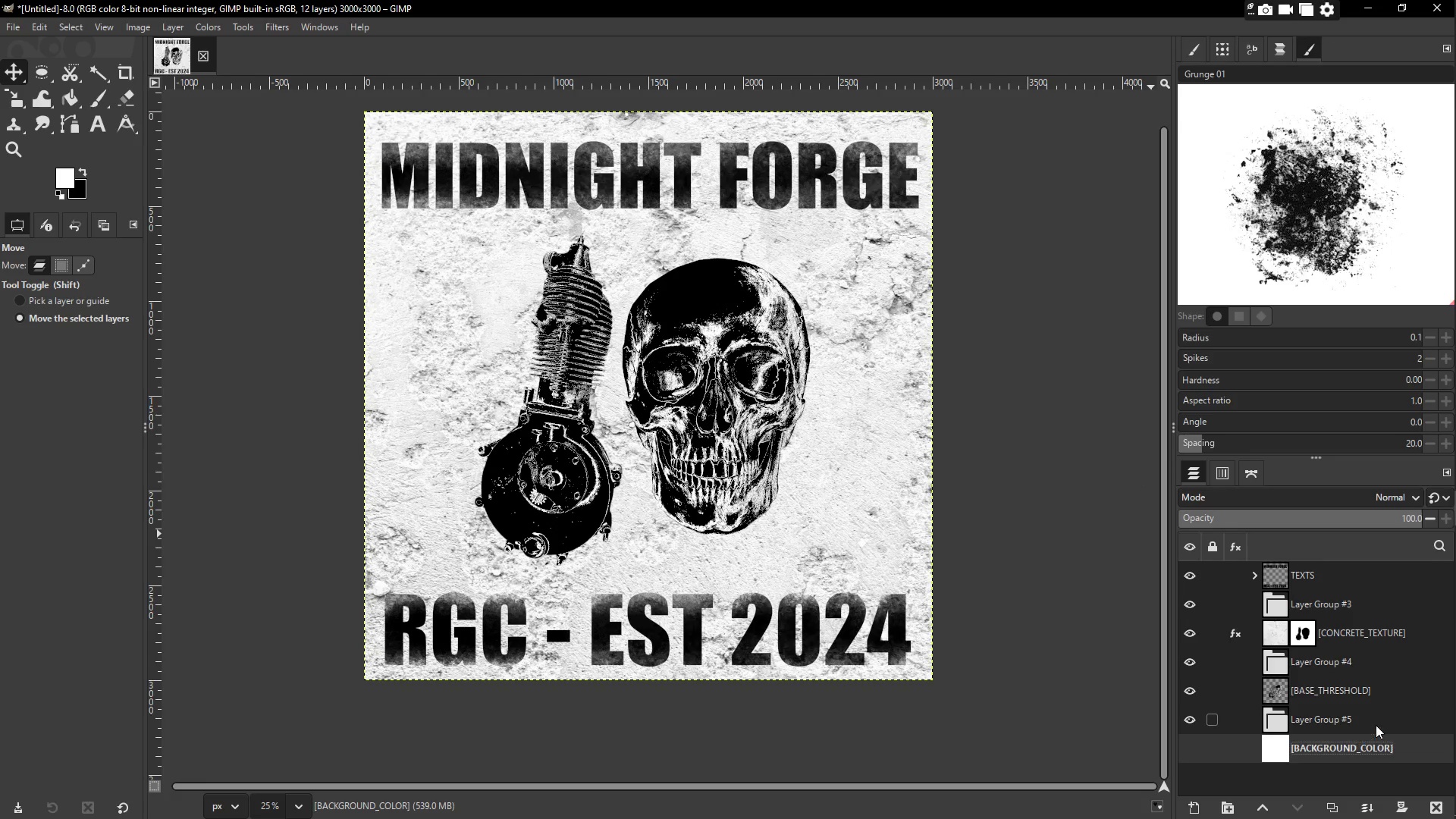 
left_click([1436, 808])
 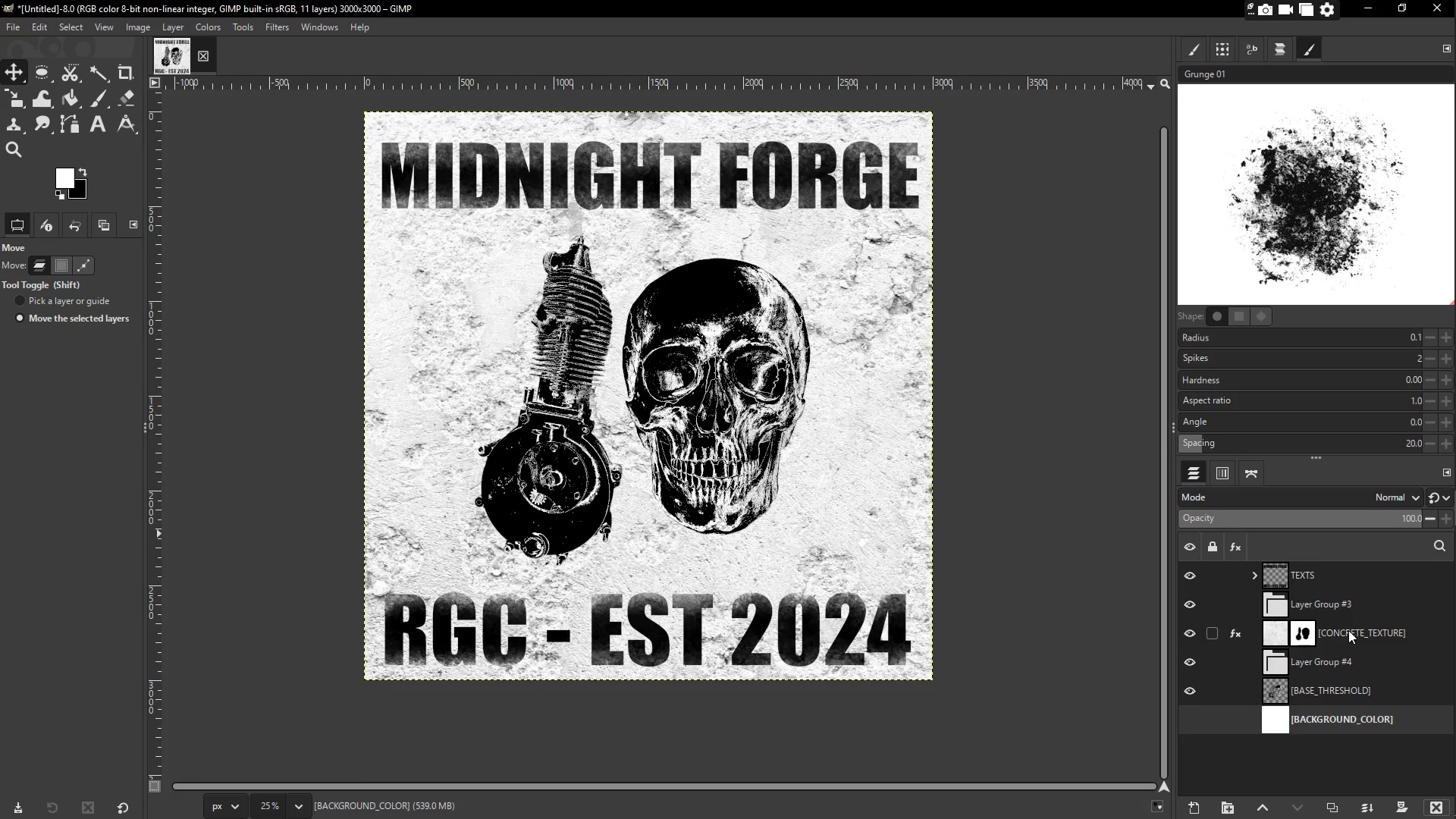 
double_click([1349, 602])
 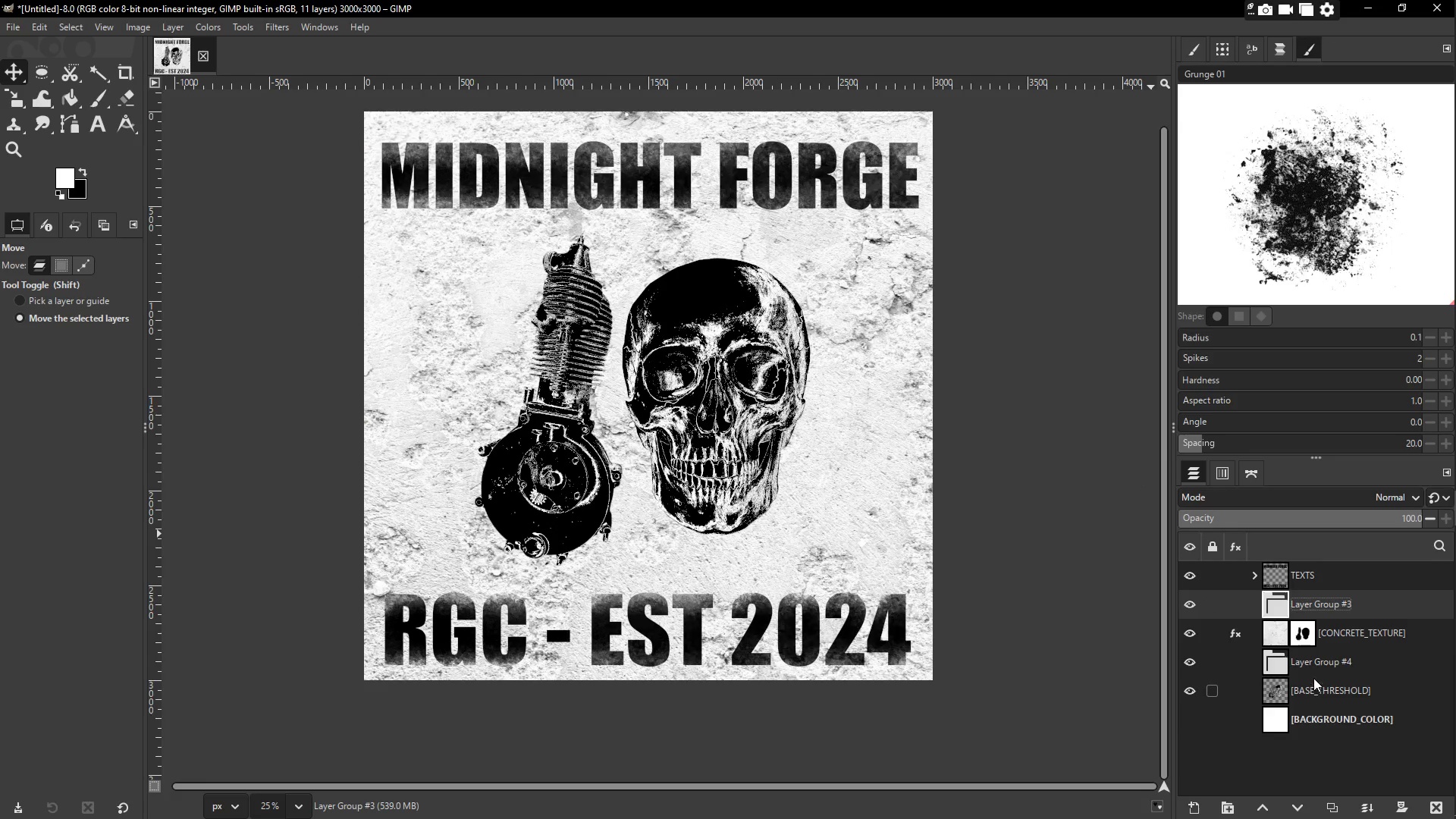 
left_click([1326, 665])
 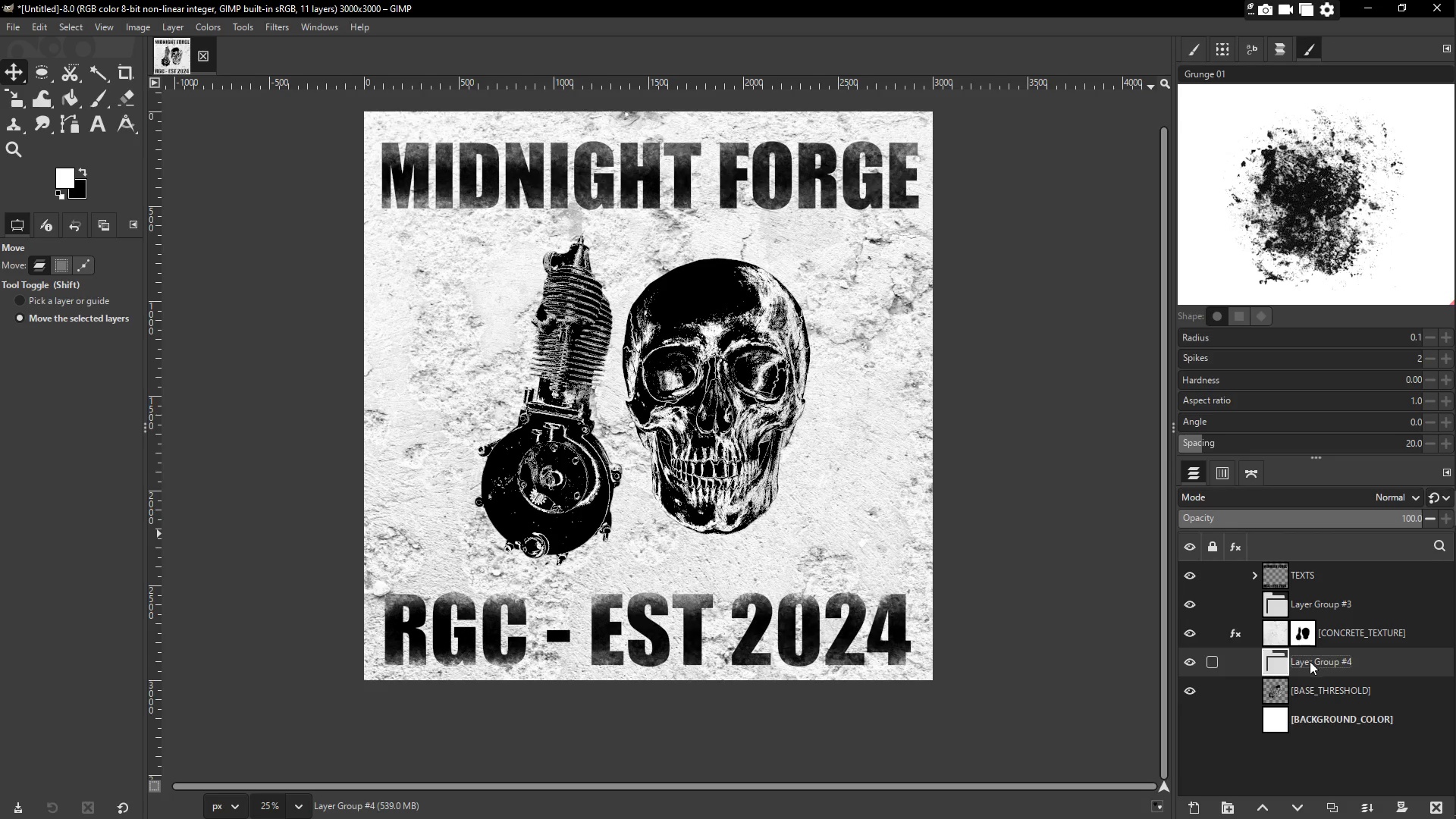 
double_click([1268, 661])
 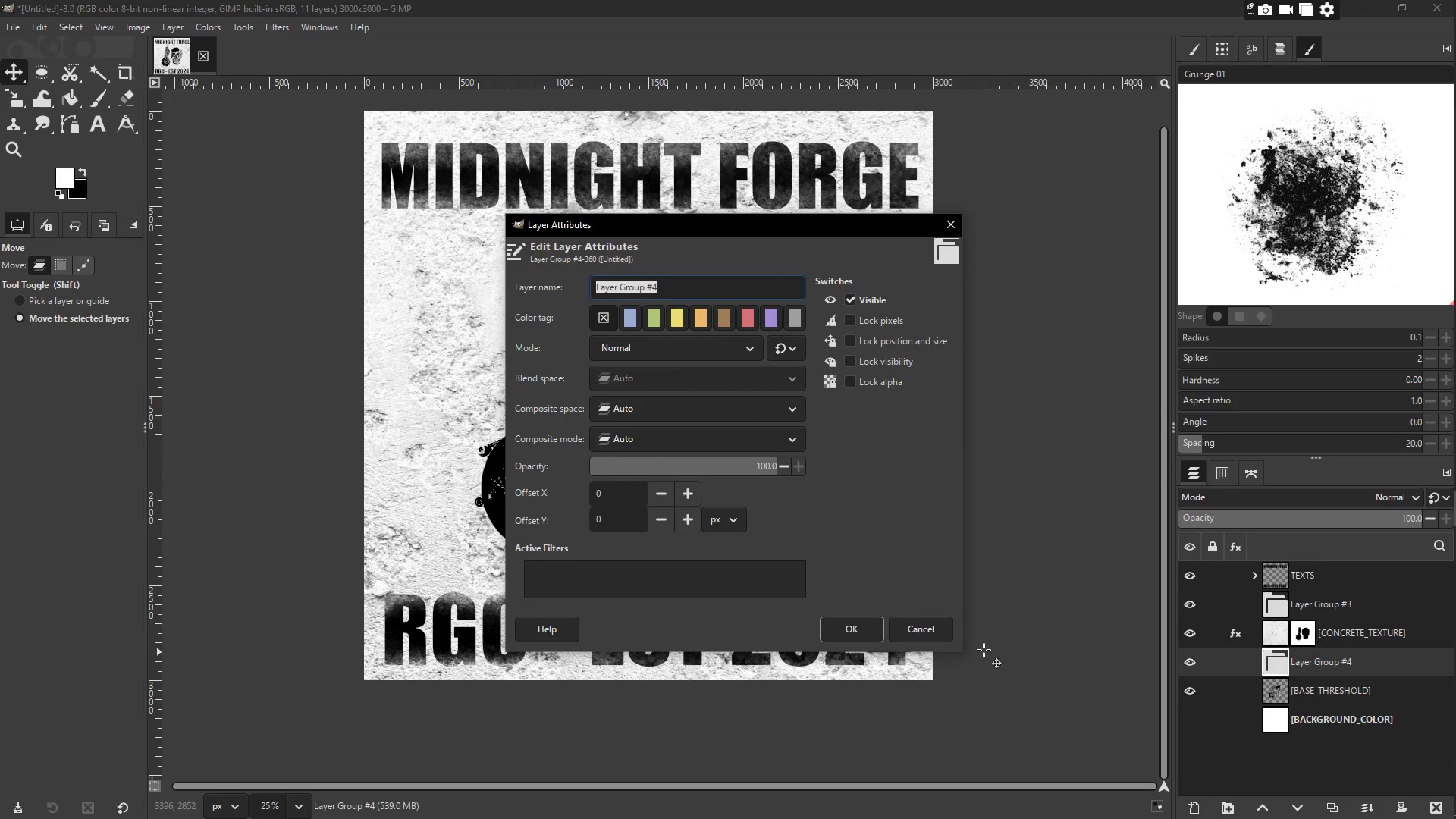 
left_click([937, 627])
 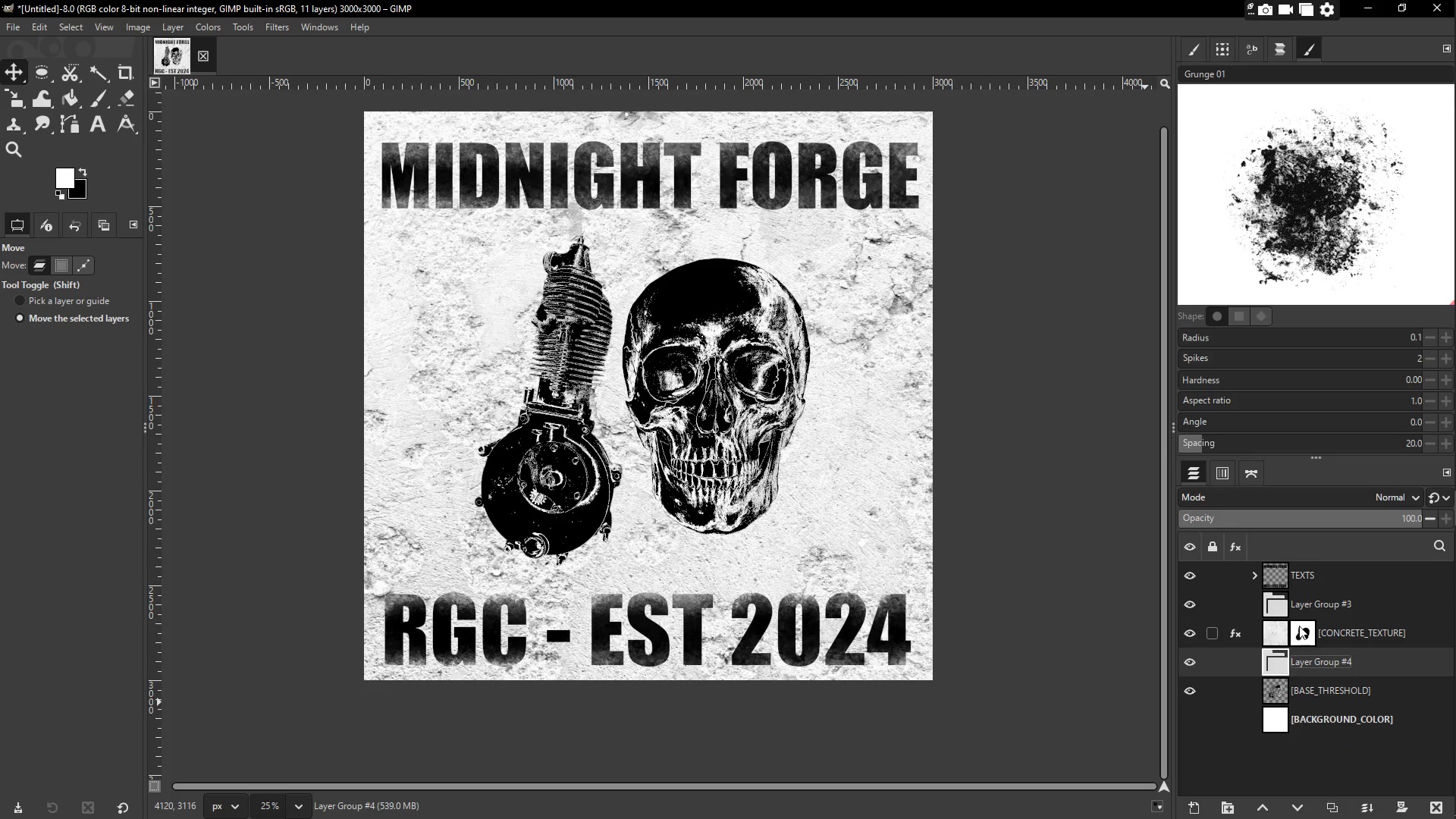 
left_click([1330, 602])
 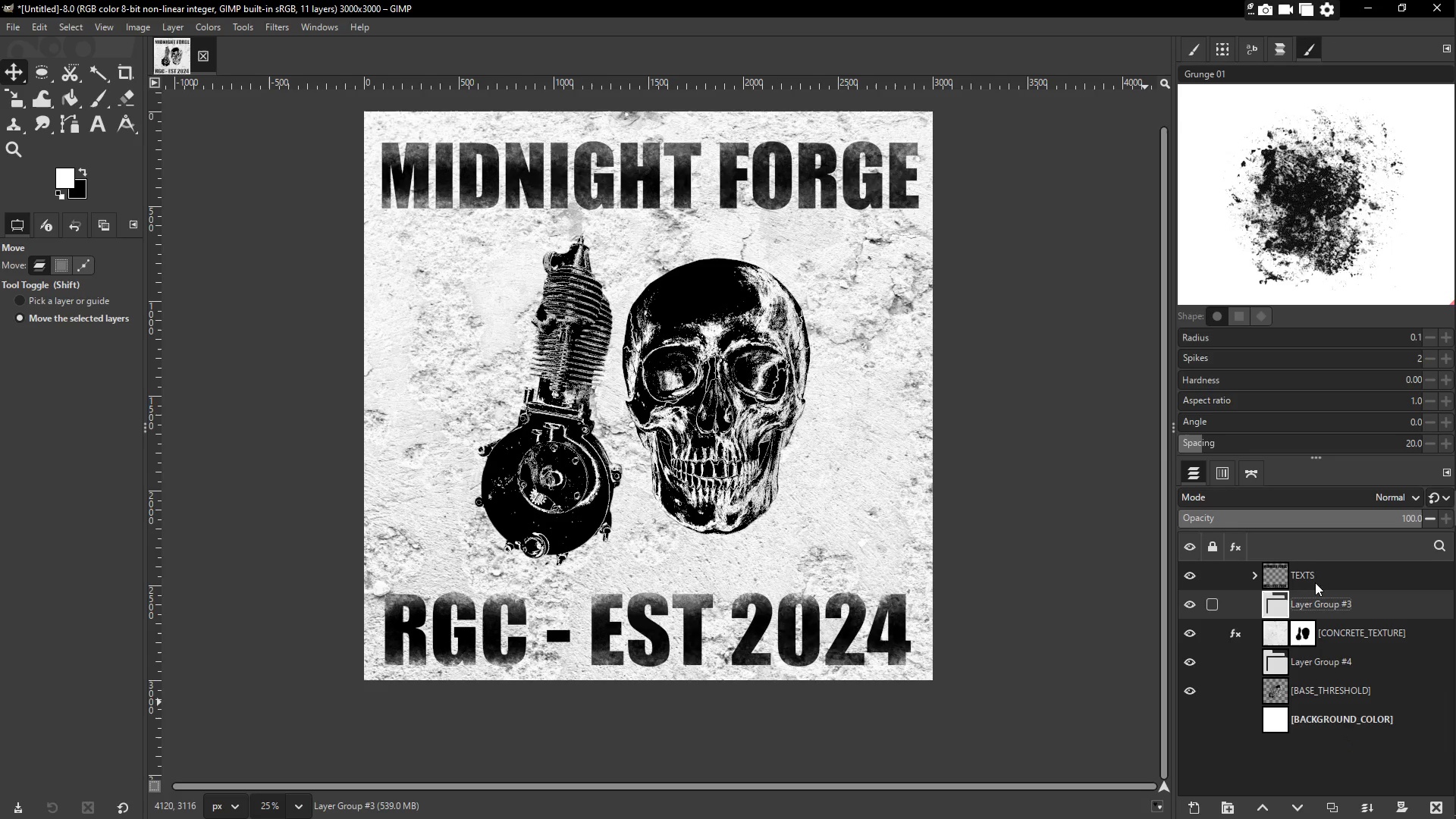 
left_click([1308, 567])
 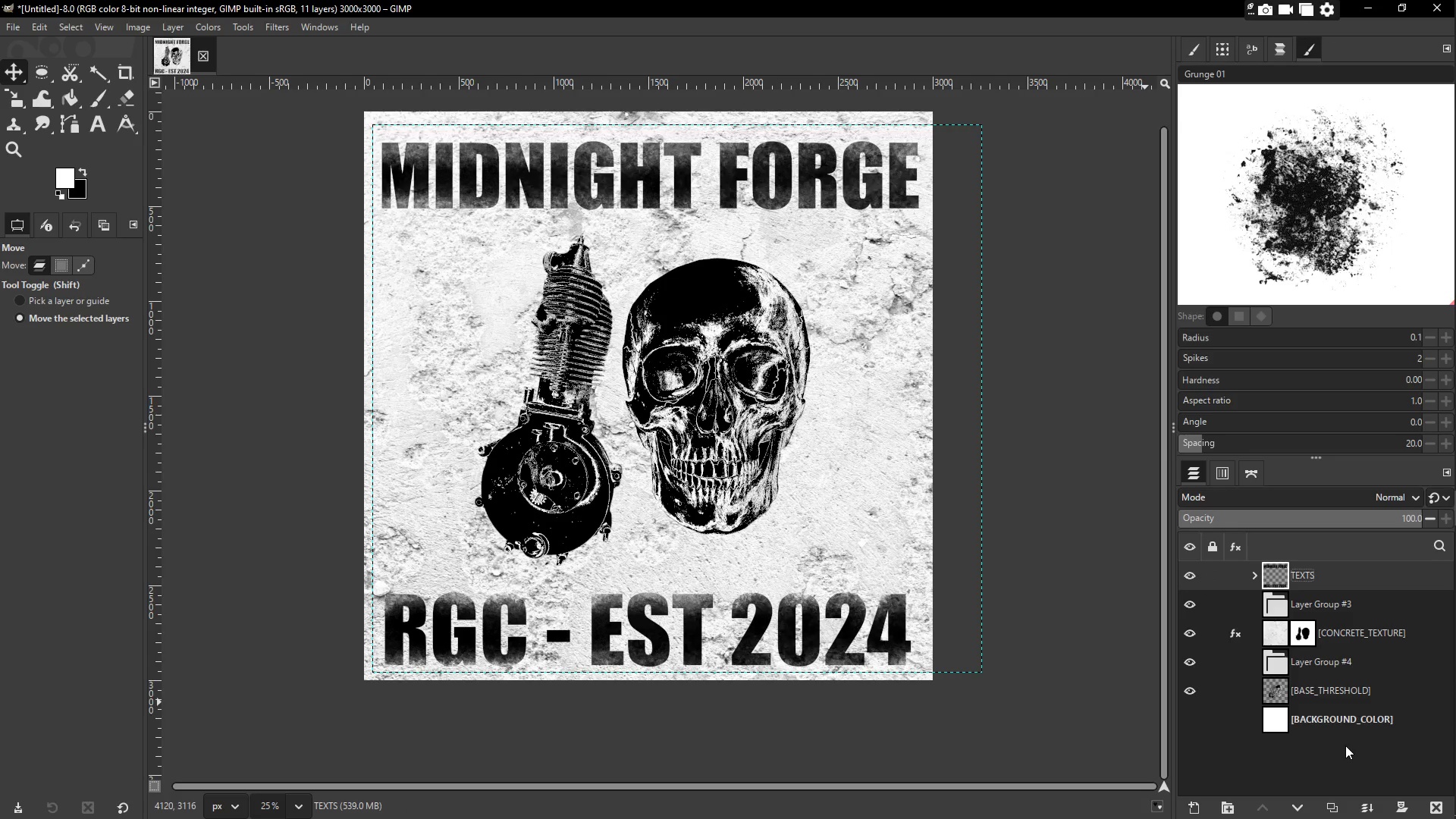 
left_click([1348, 755])
 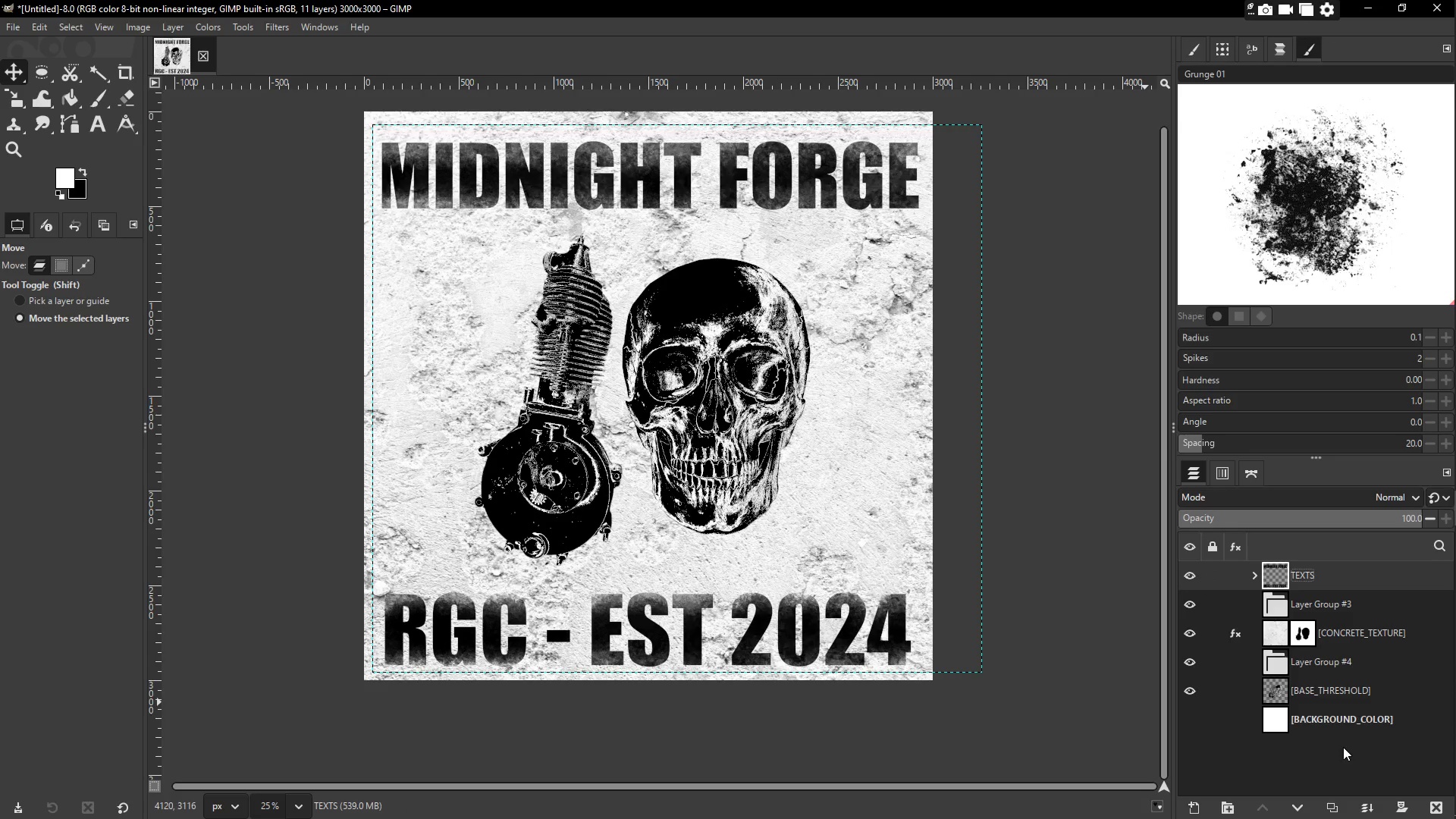 
key(Control+Z)
 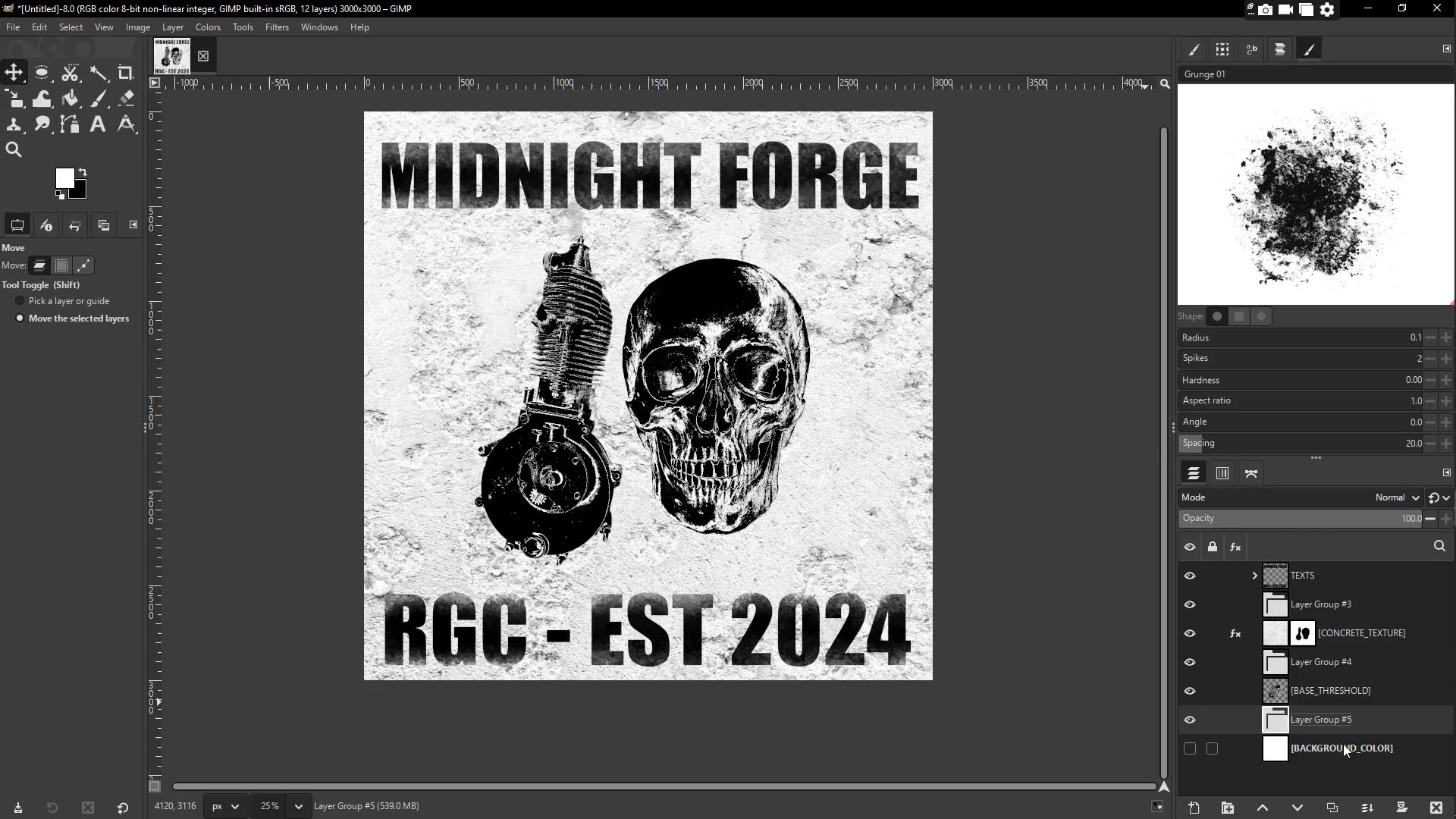 
key(Control+Z)
 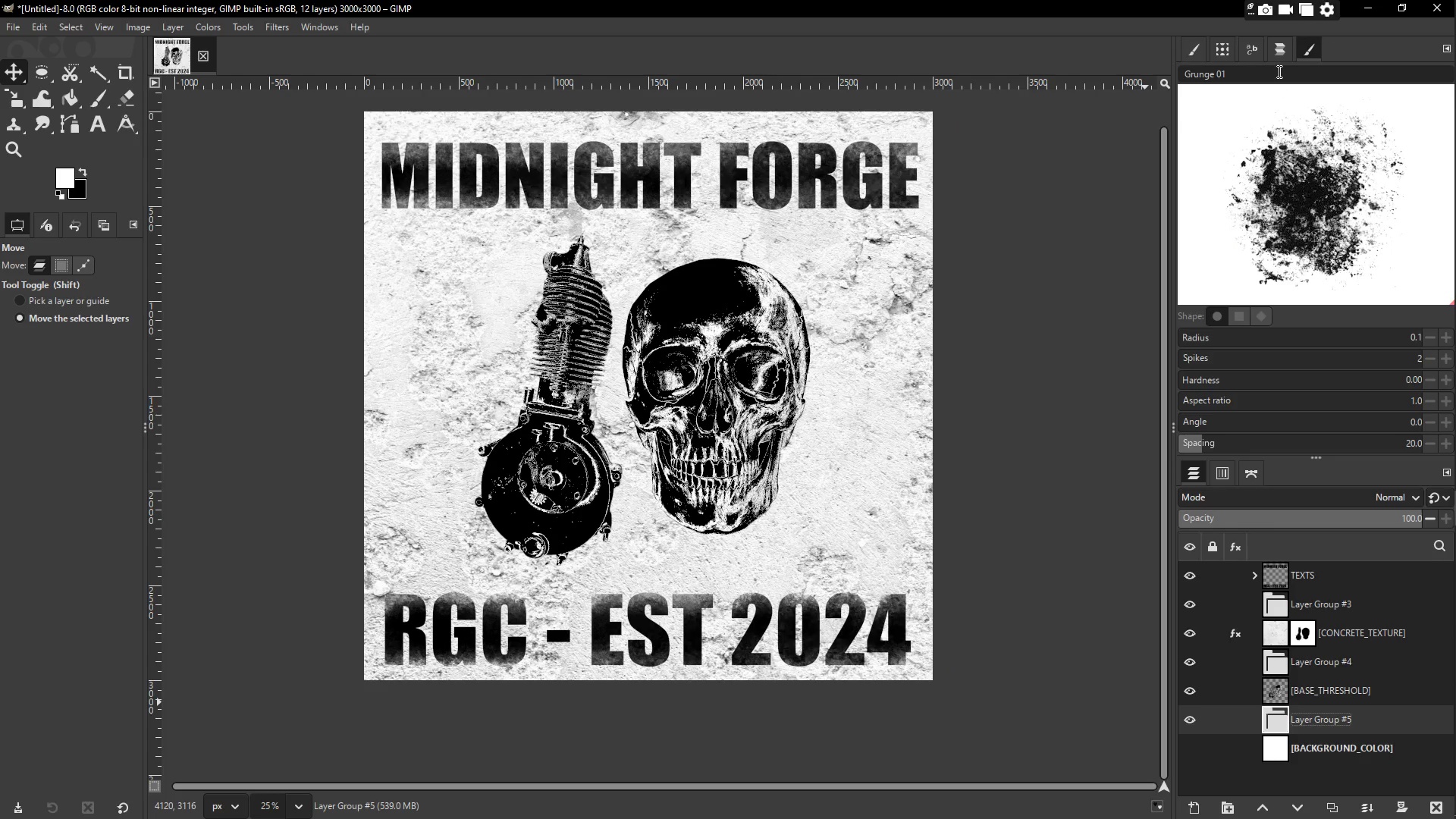 
key(Control+Z)
 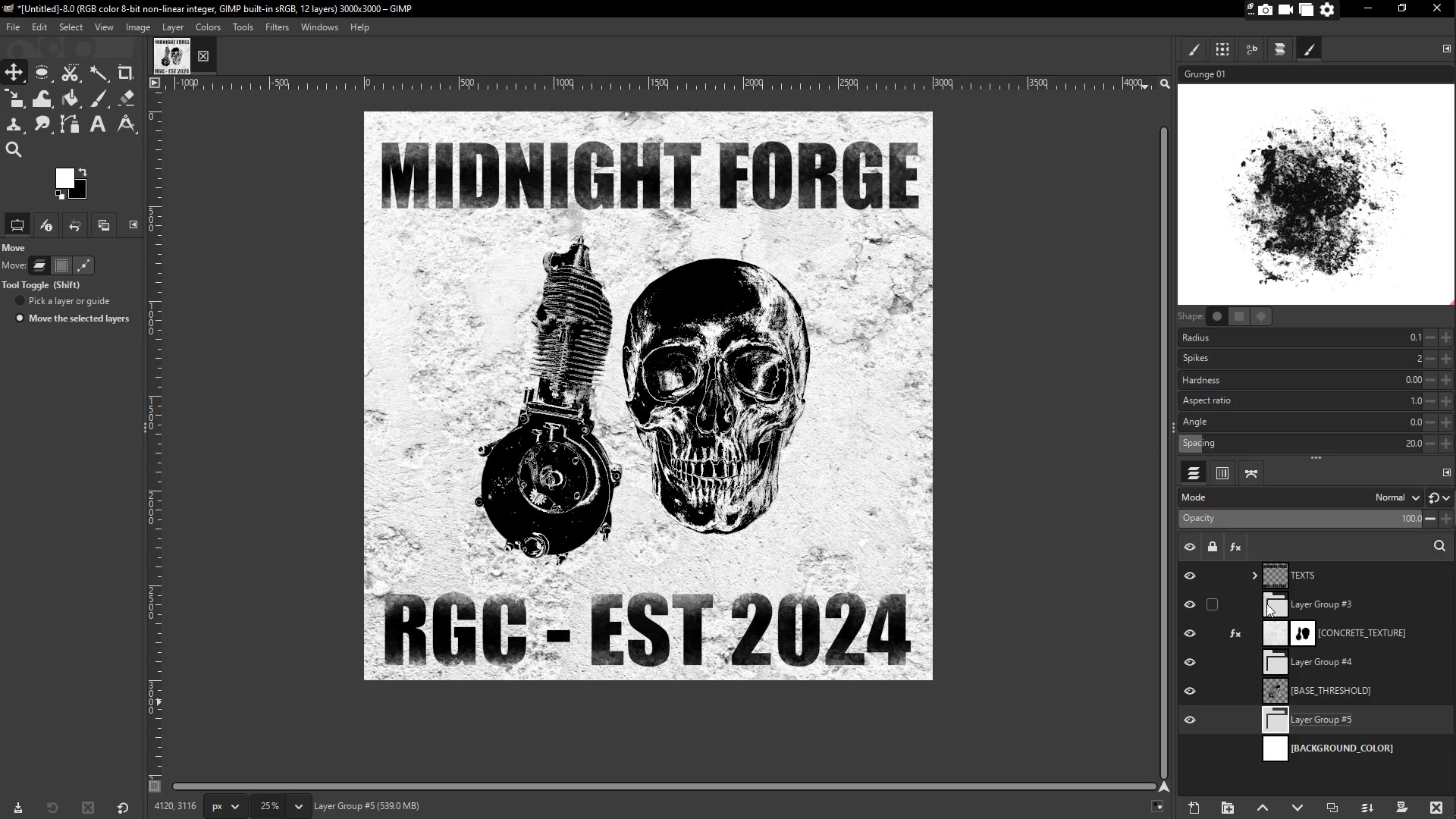 
key(Control+Z)
 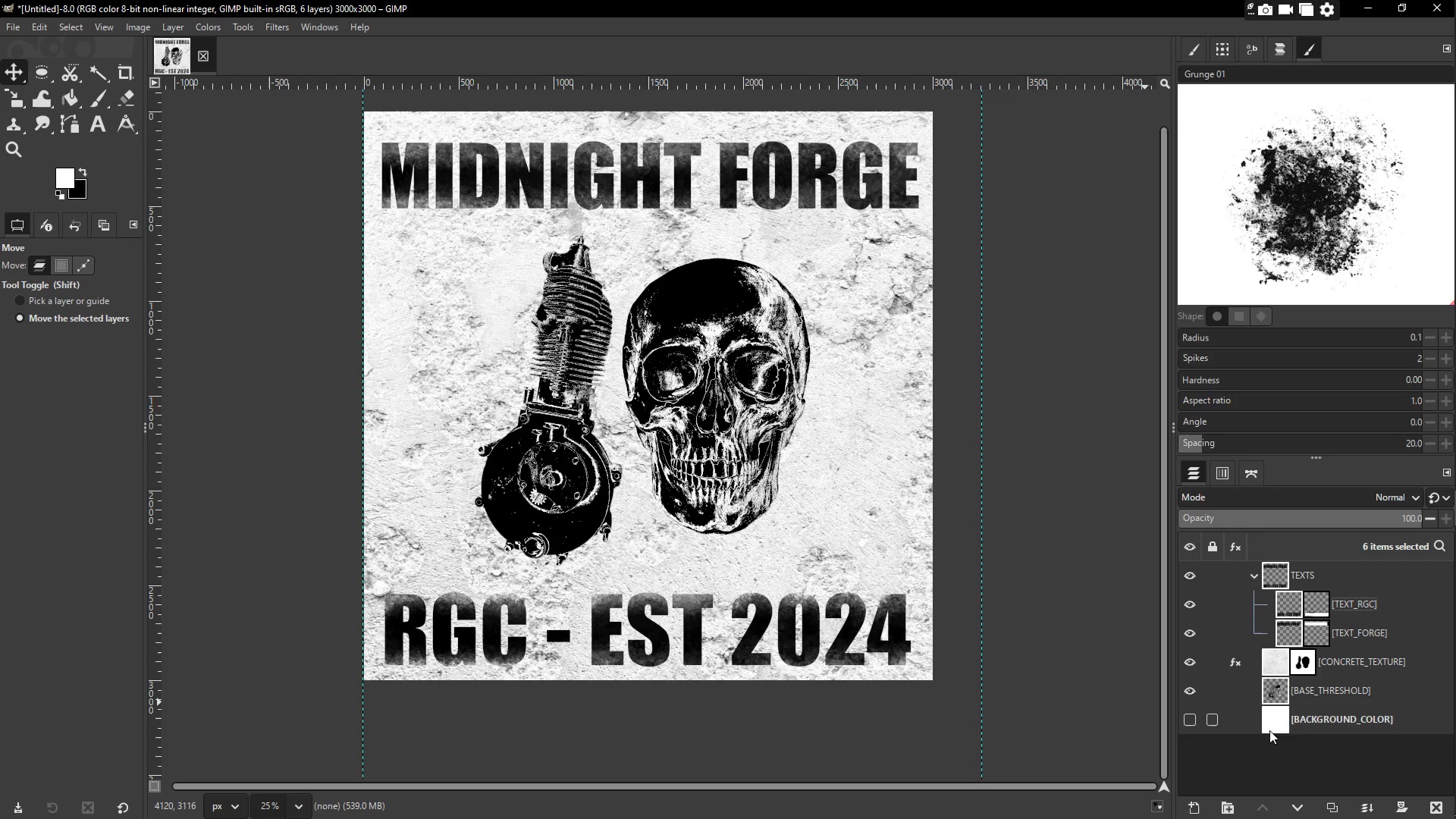 
key(Control+Z)
 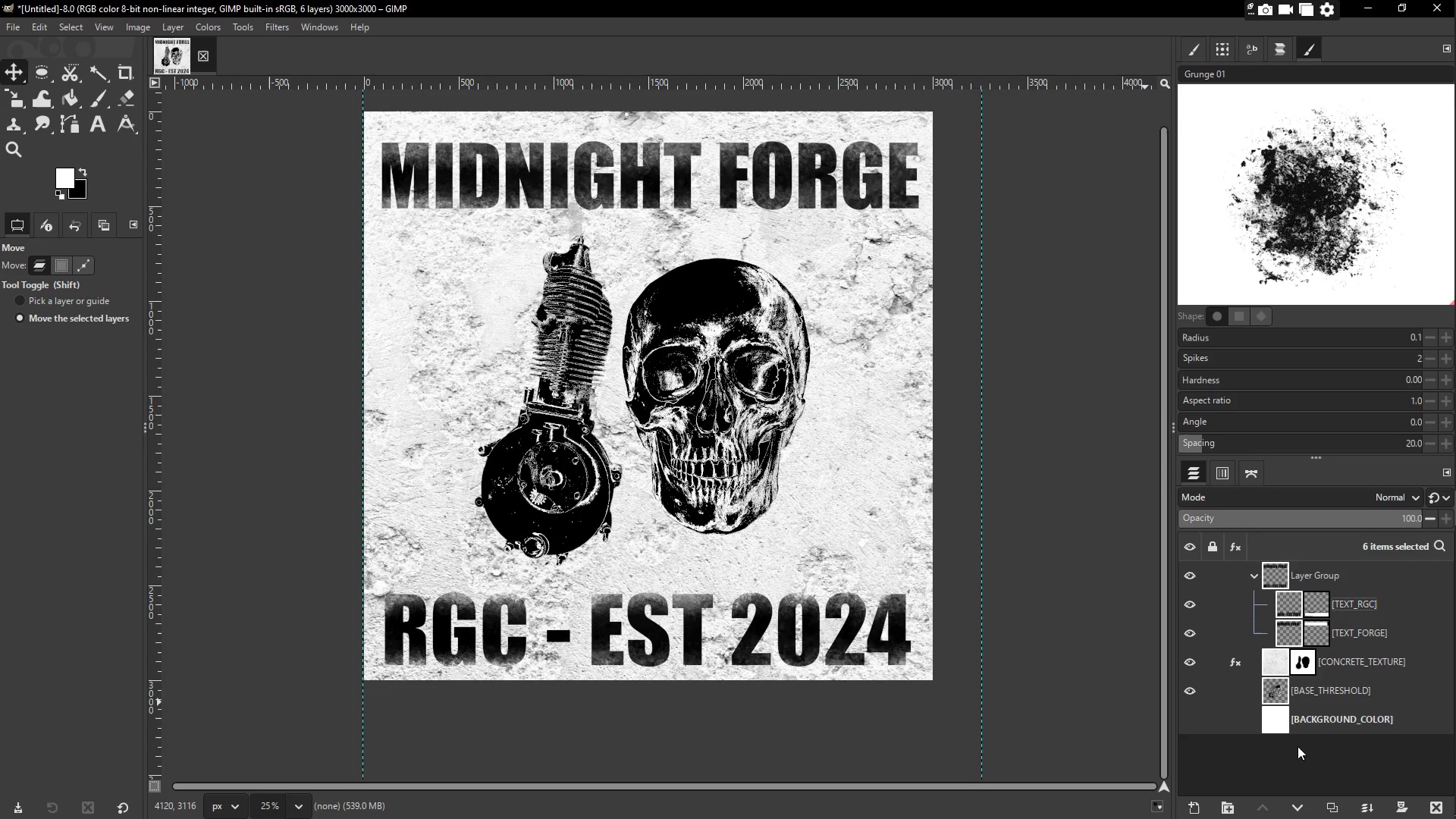 
key(Control+Z)
 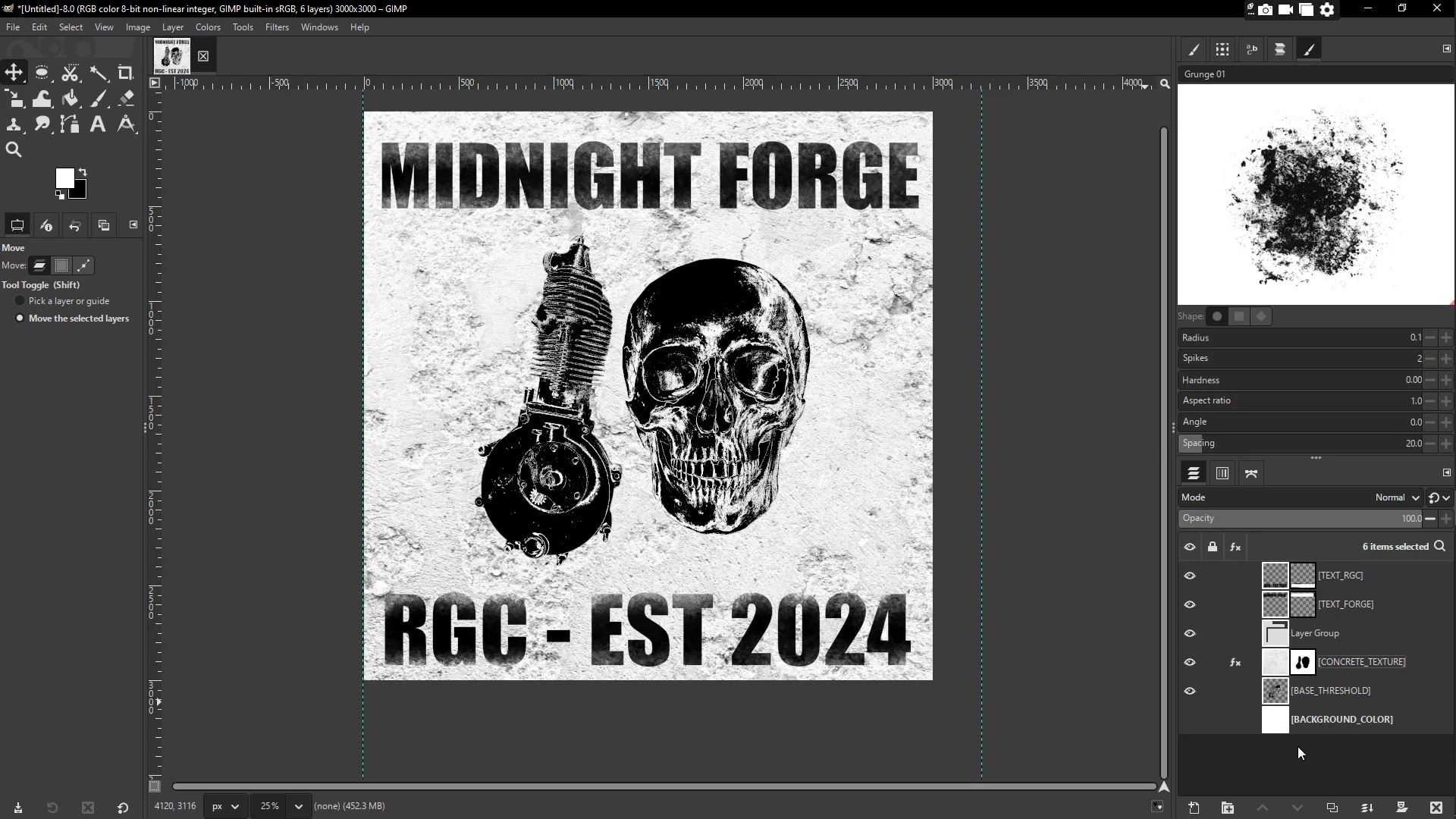 
key(Control+Z)
 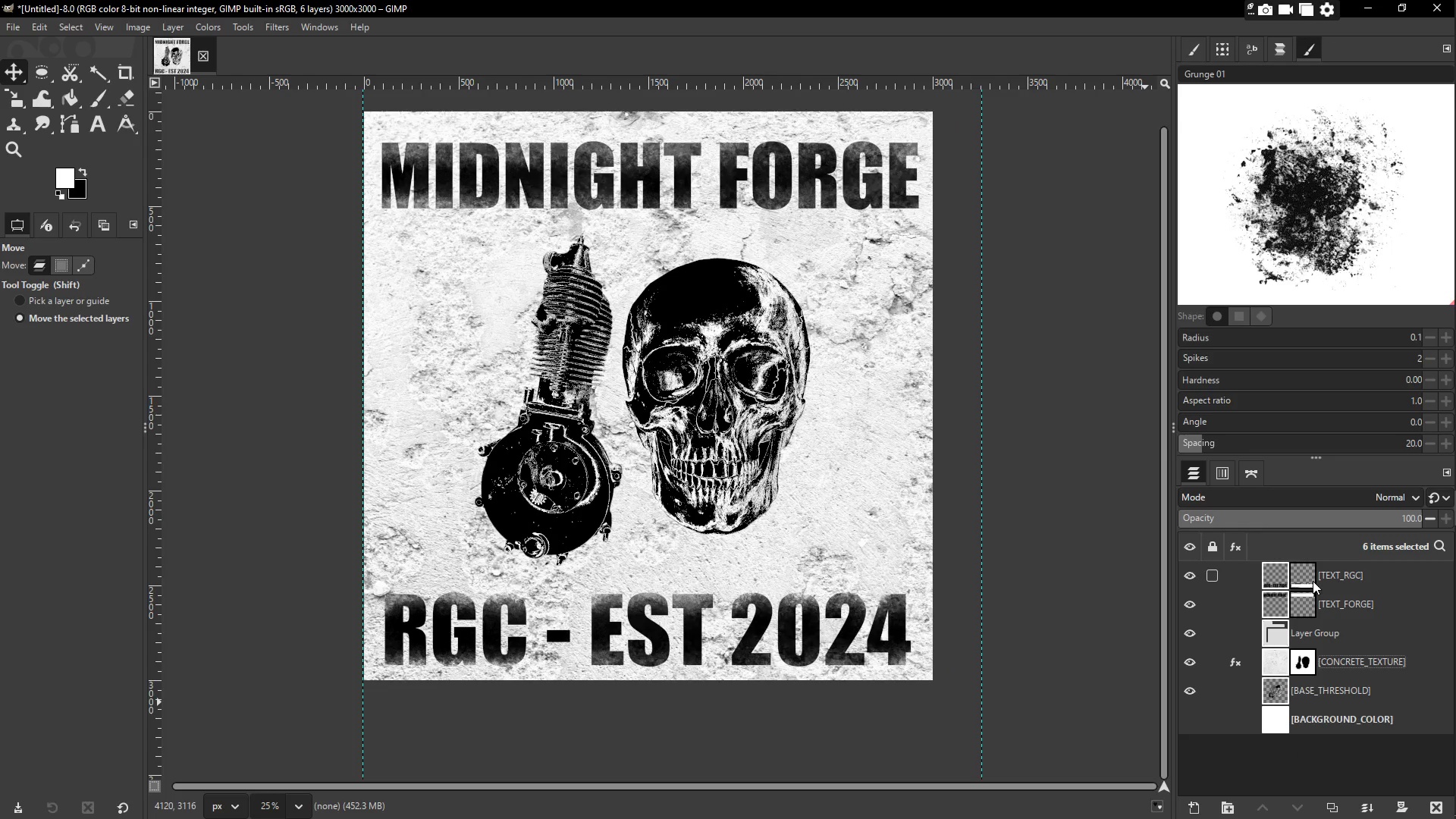 
key(Control+ControlLeft)
 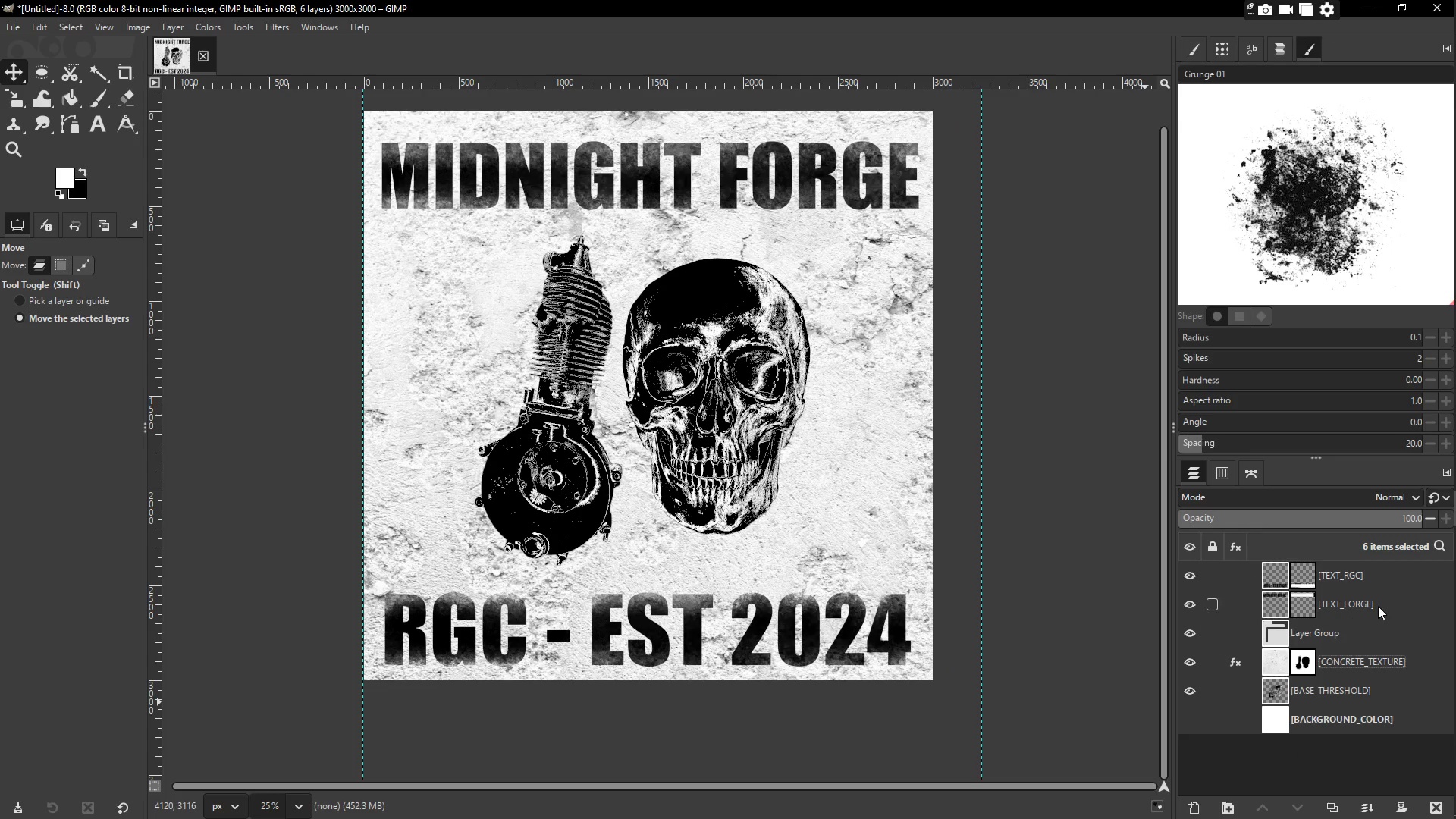 
left_click([1380, 606])
 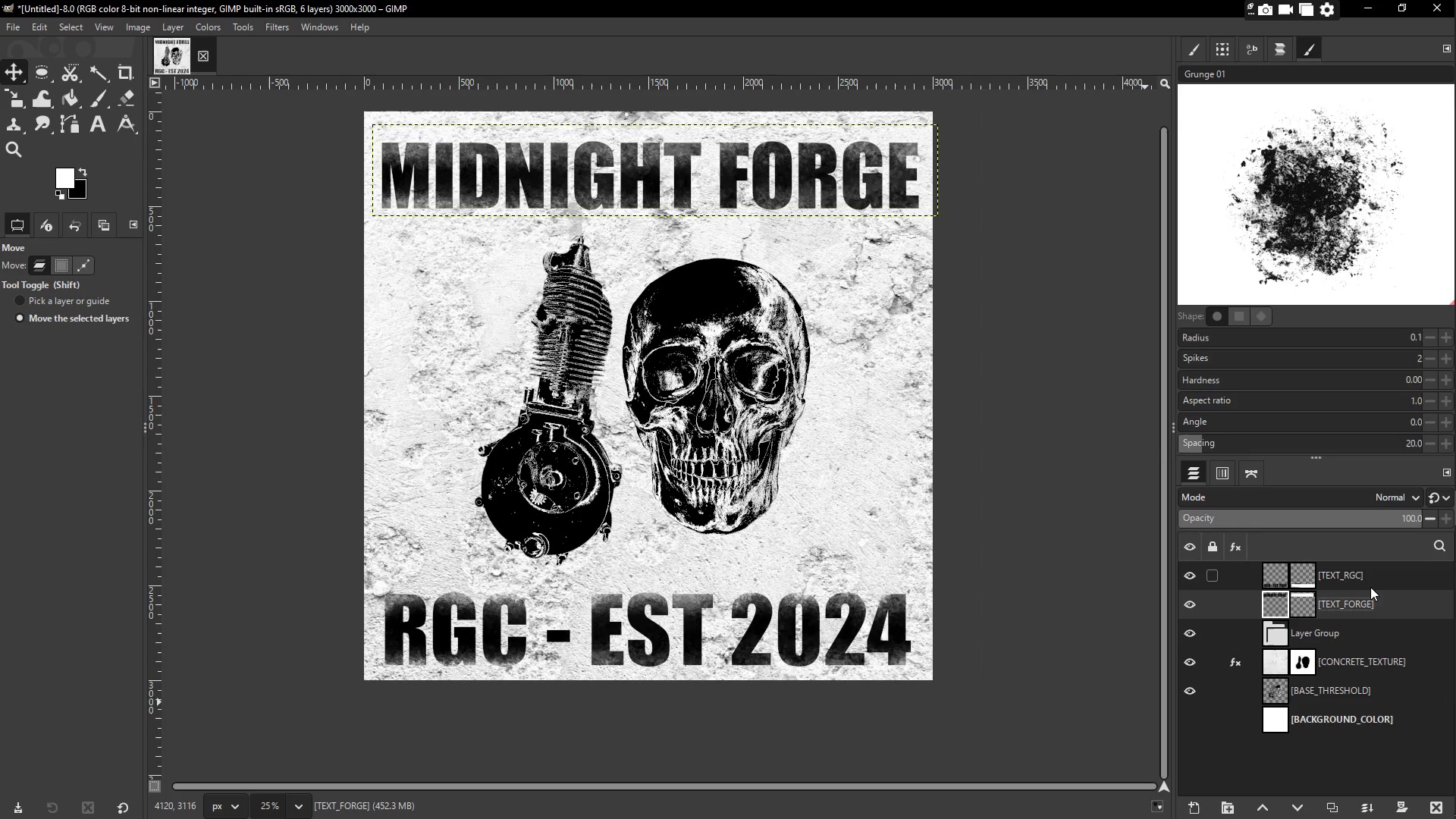 
left_click([1364, 580])
 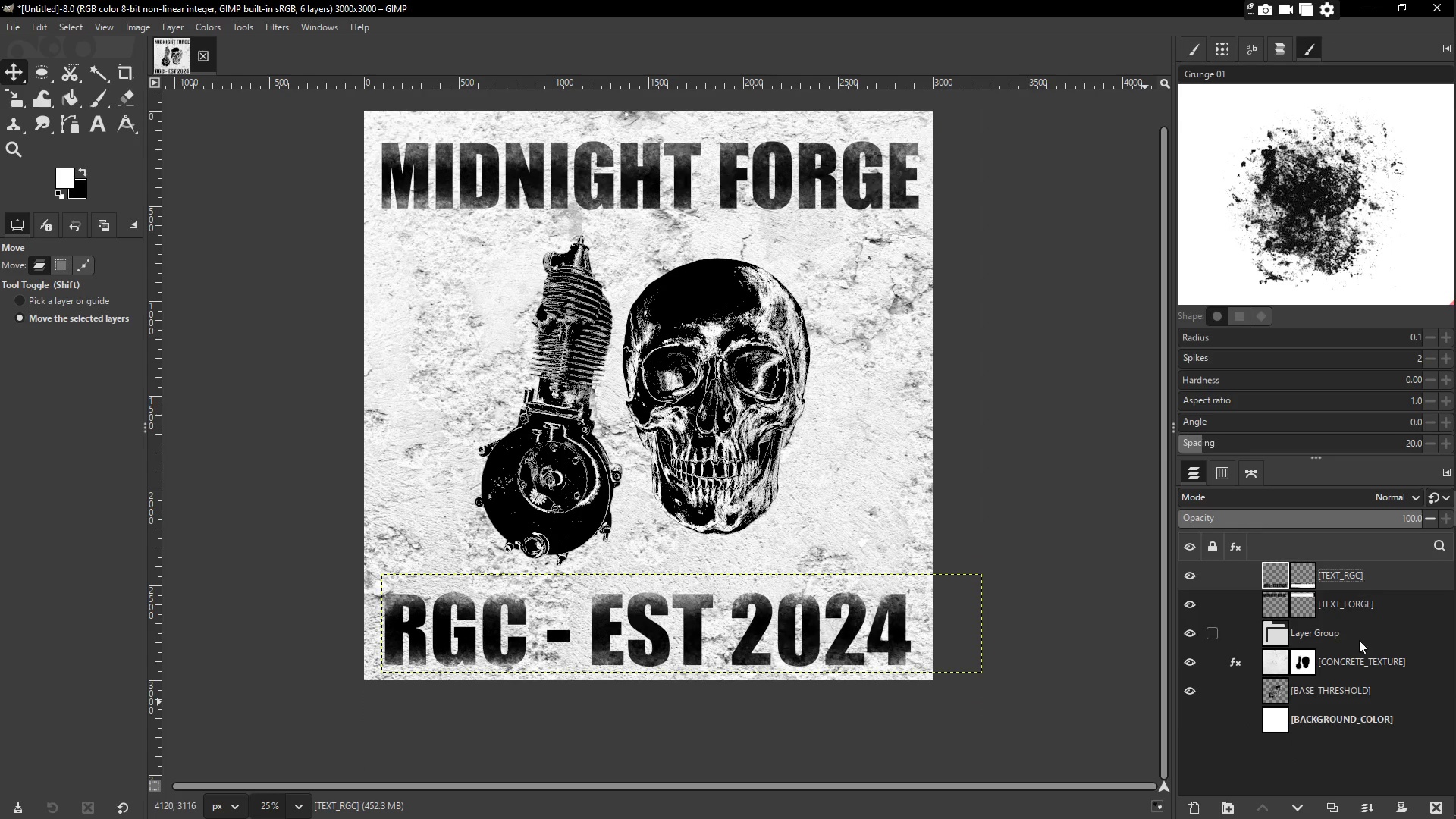 
scroll: coordinate [1360, 646], scroll_direction: none, amount: 0.0
 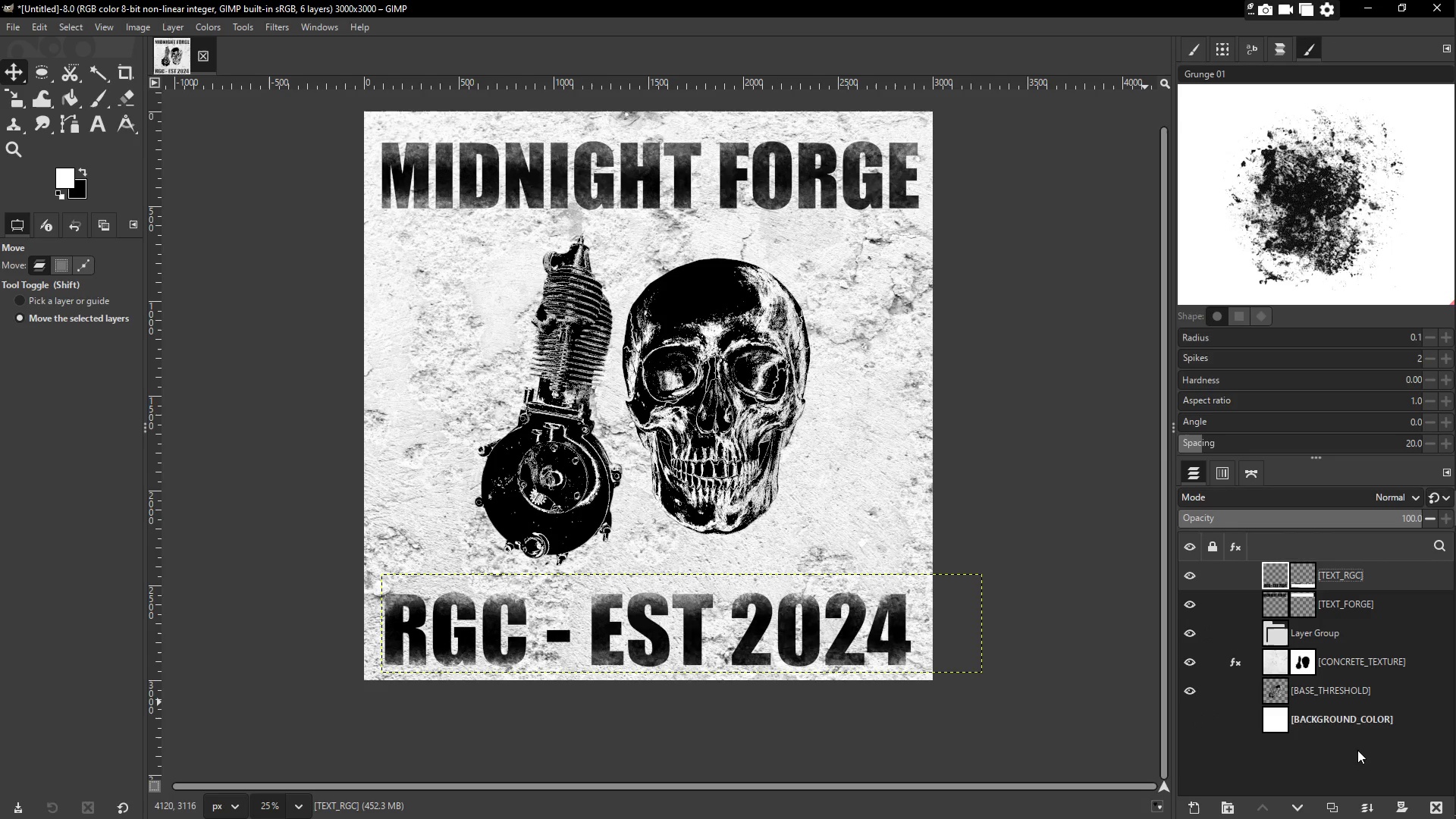 
left_click([1359, 759])
 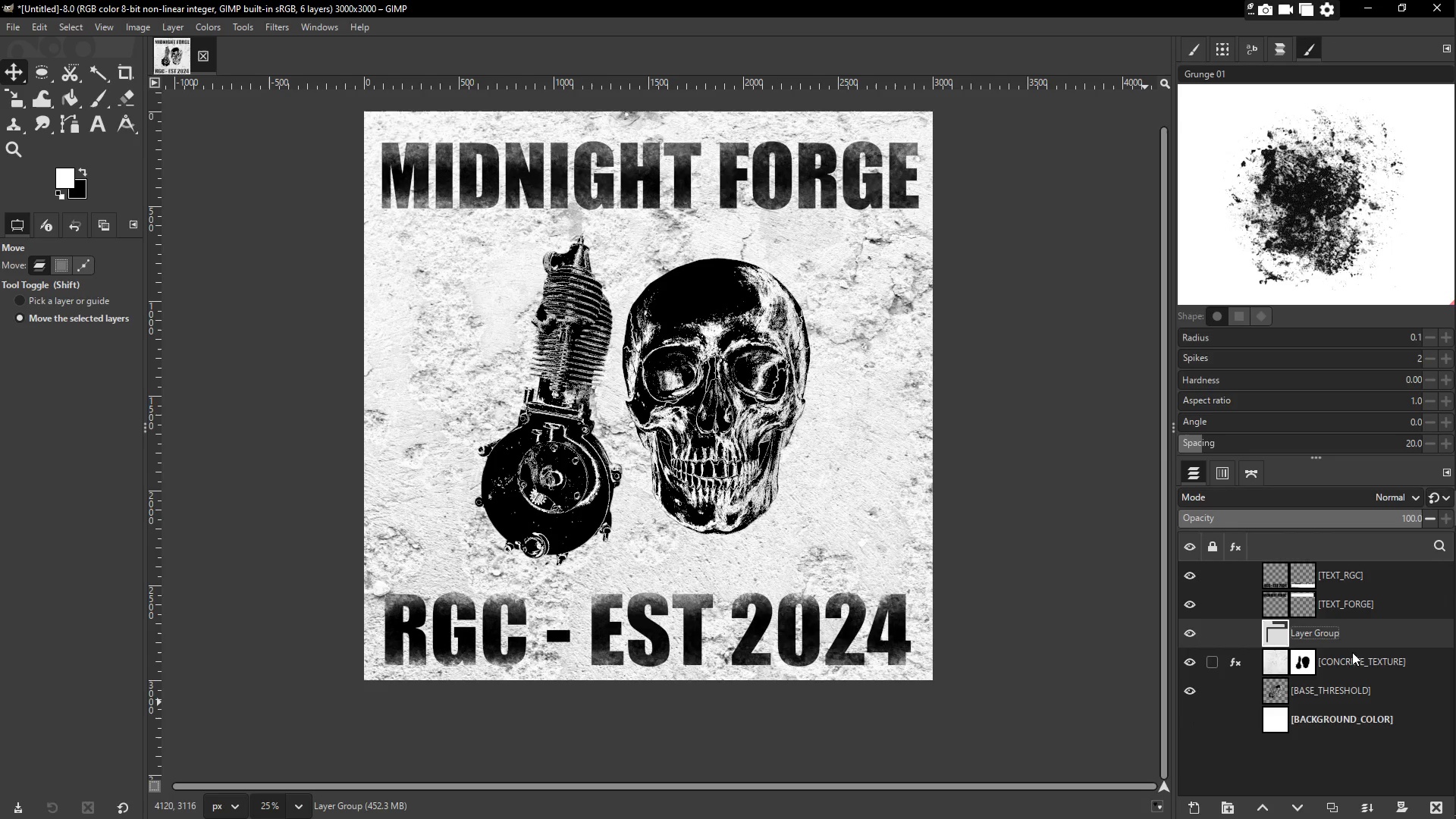 
left_click([1345, 771])
 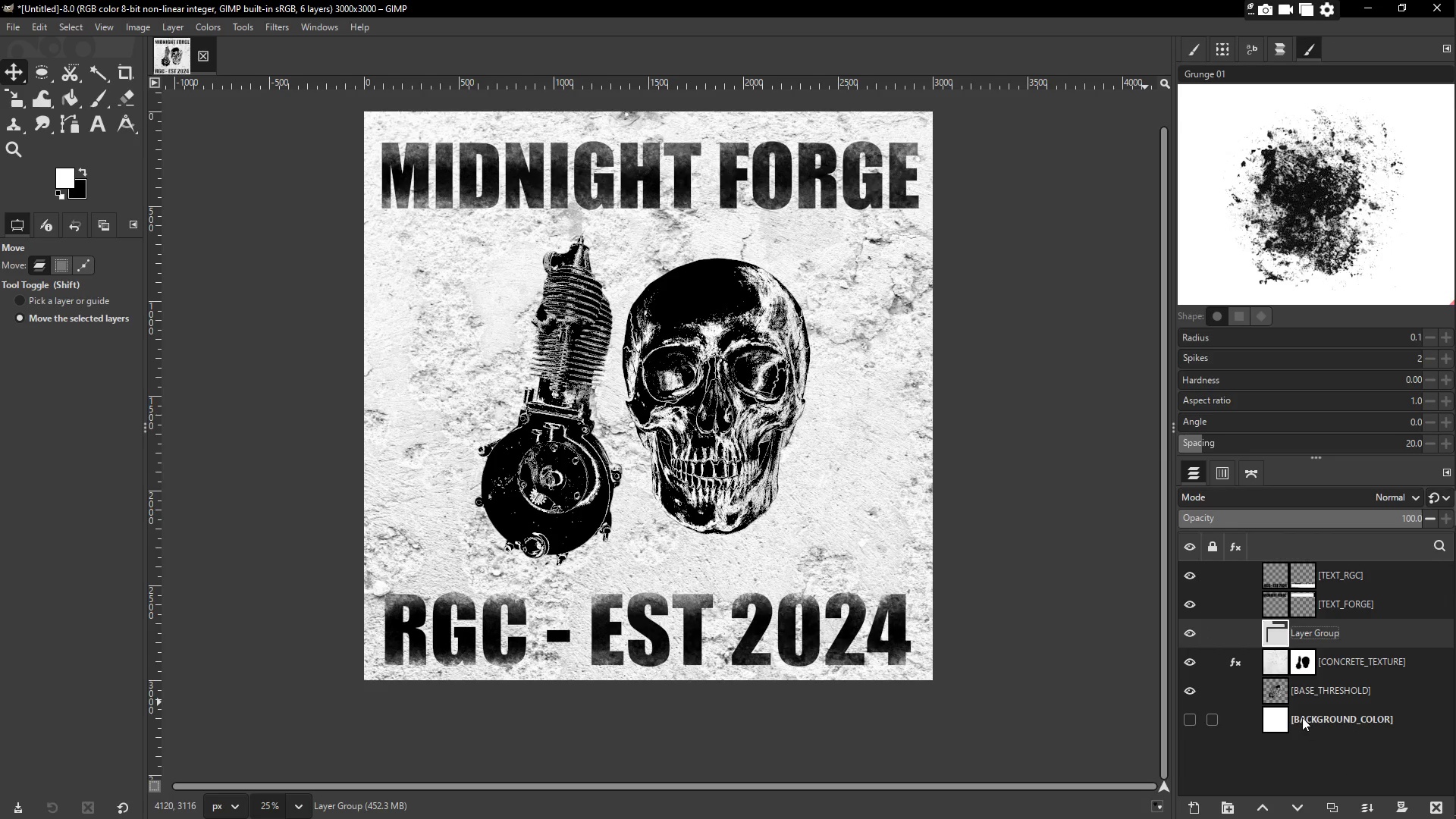 
left_click([1310, 722])
 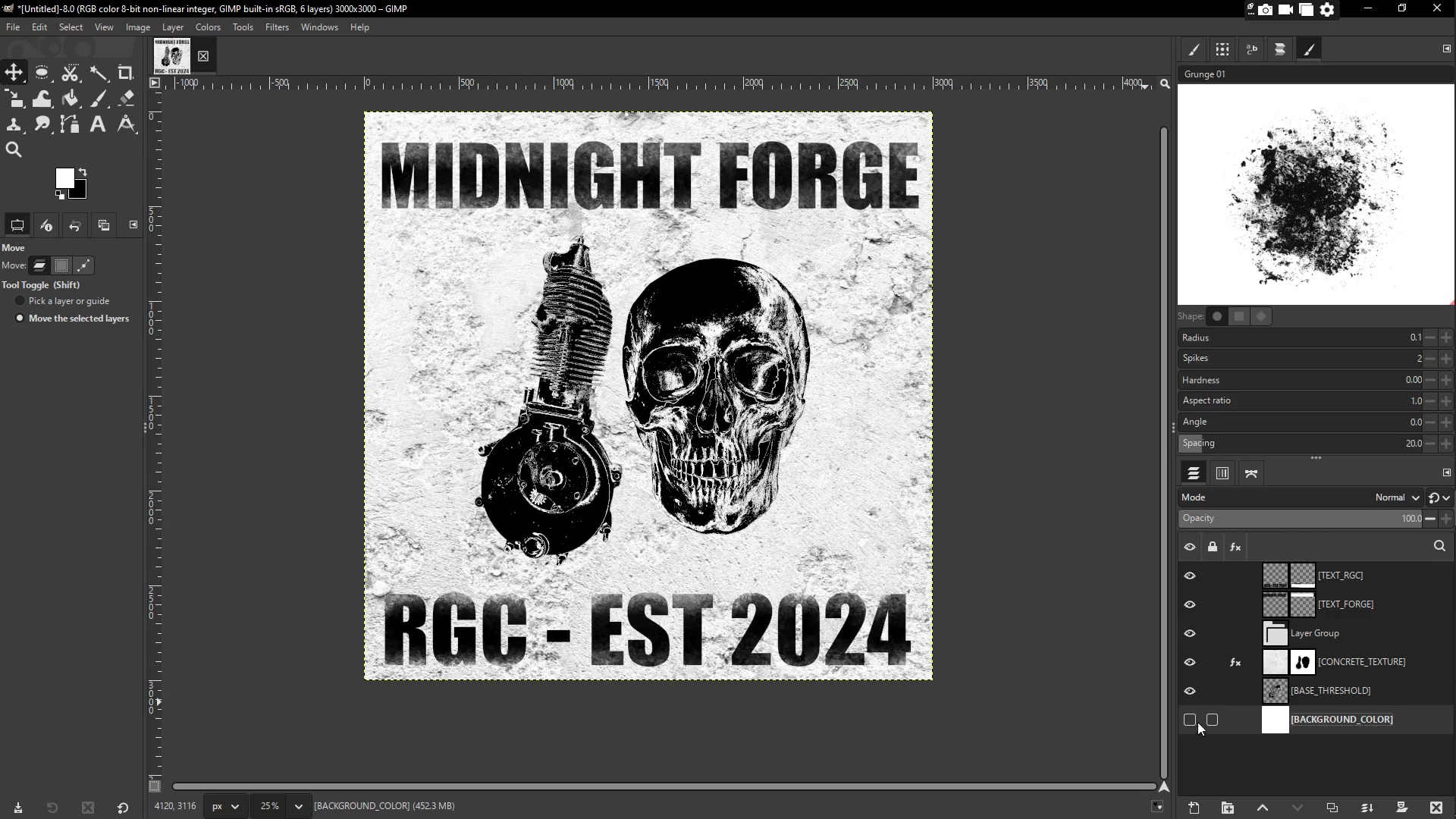 
left_click([1190, 720])
 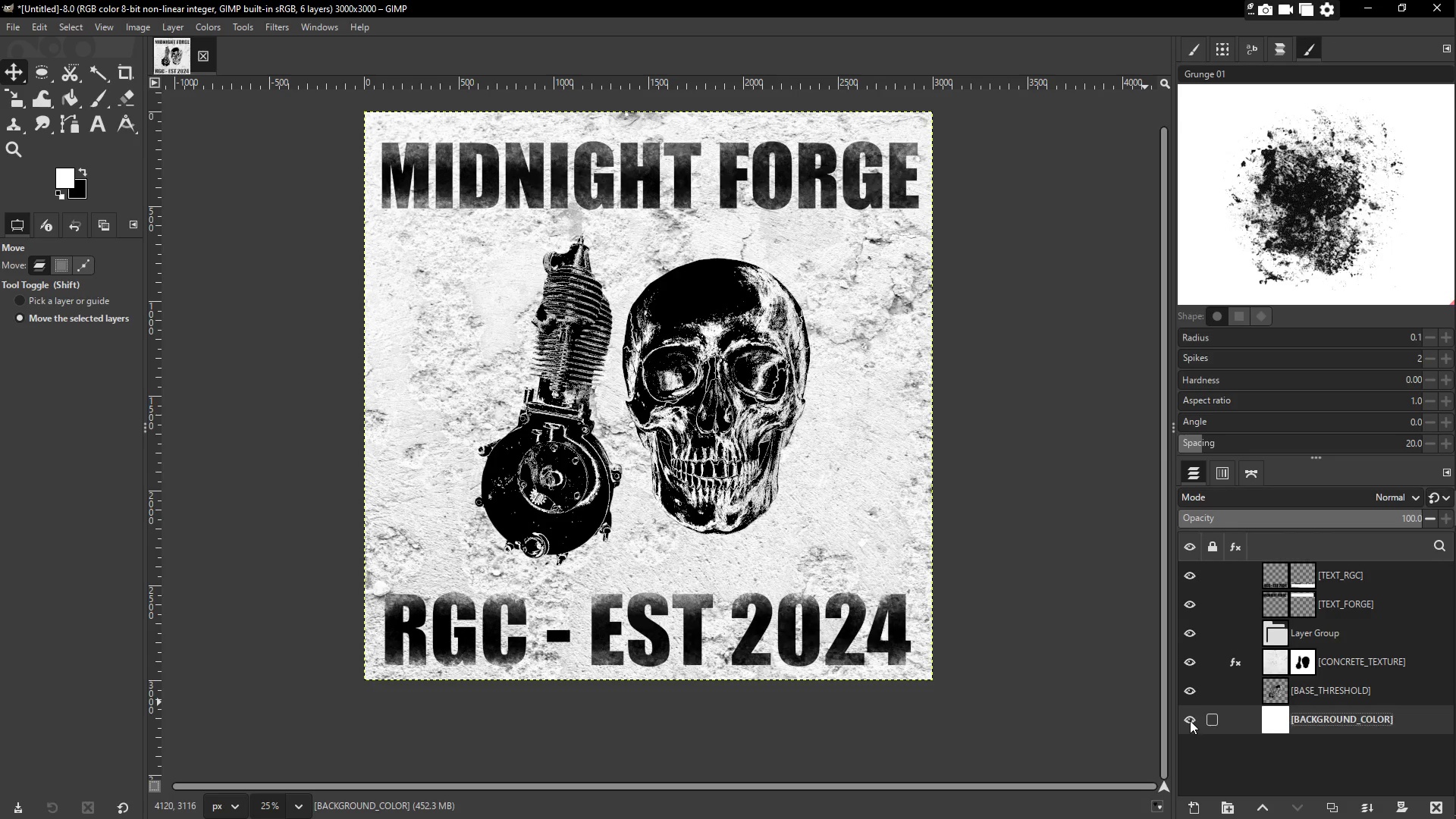 
left_click([1190, 720])
 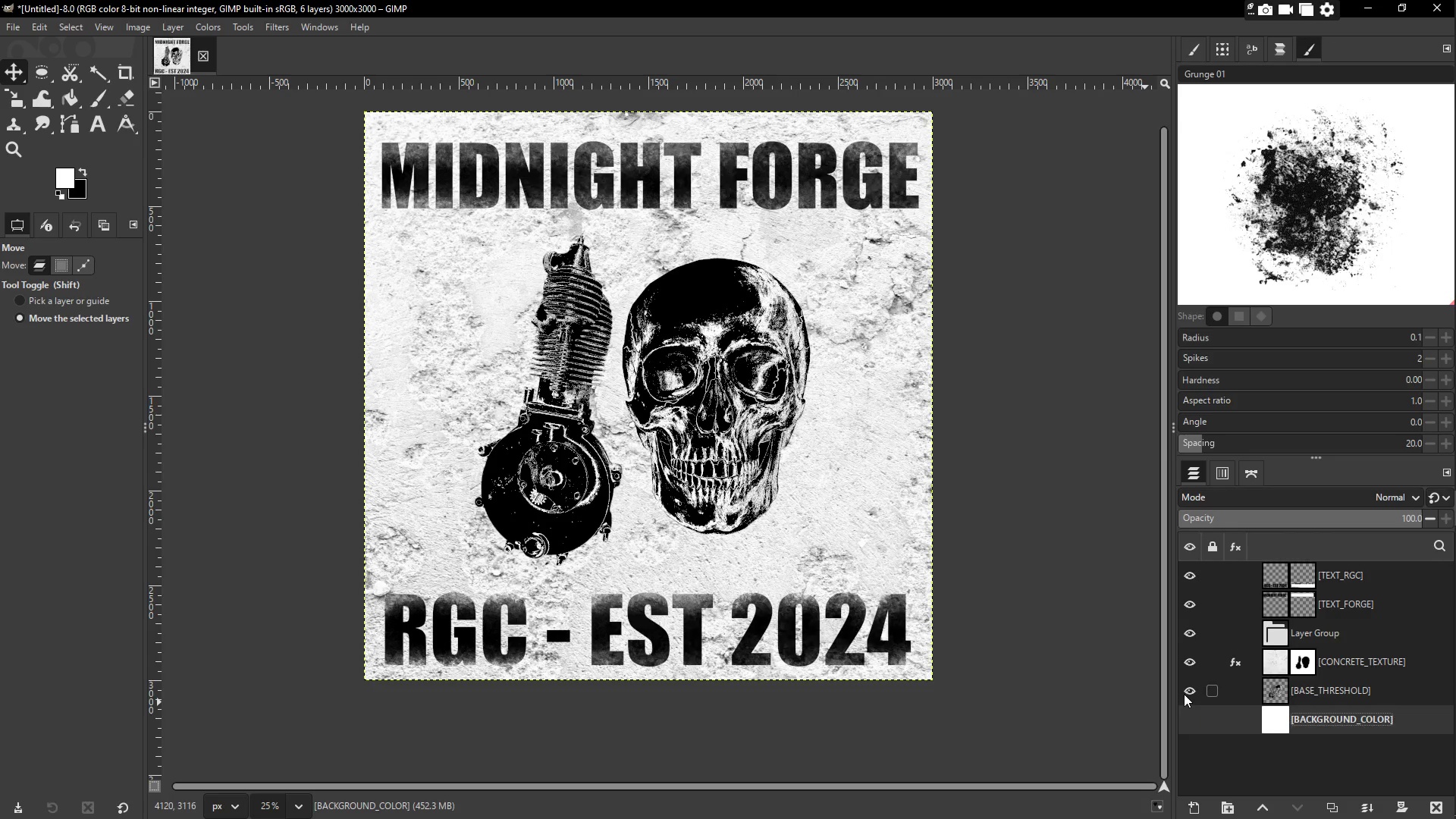 
left_click([1184, 693])
 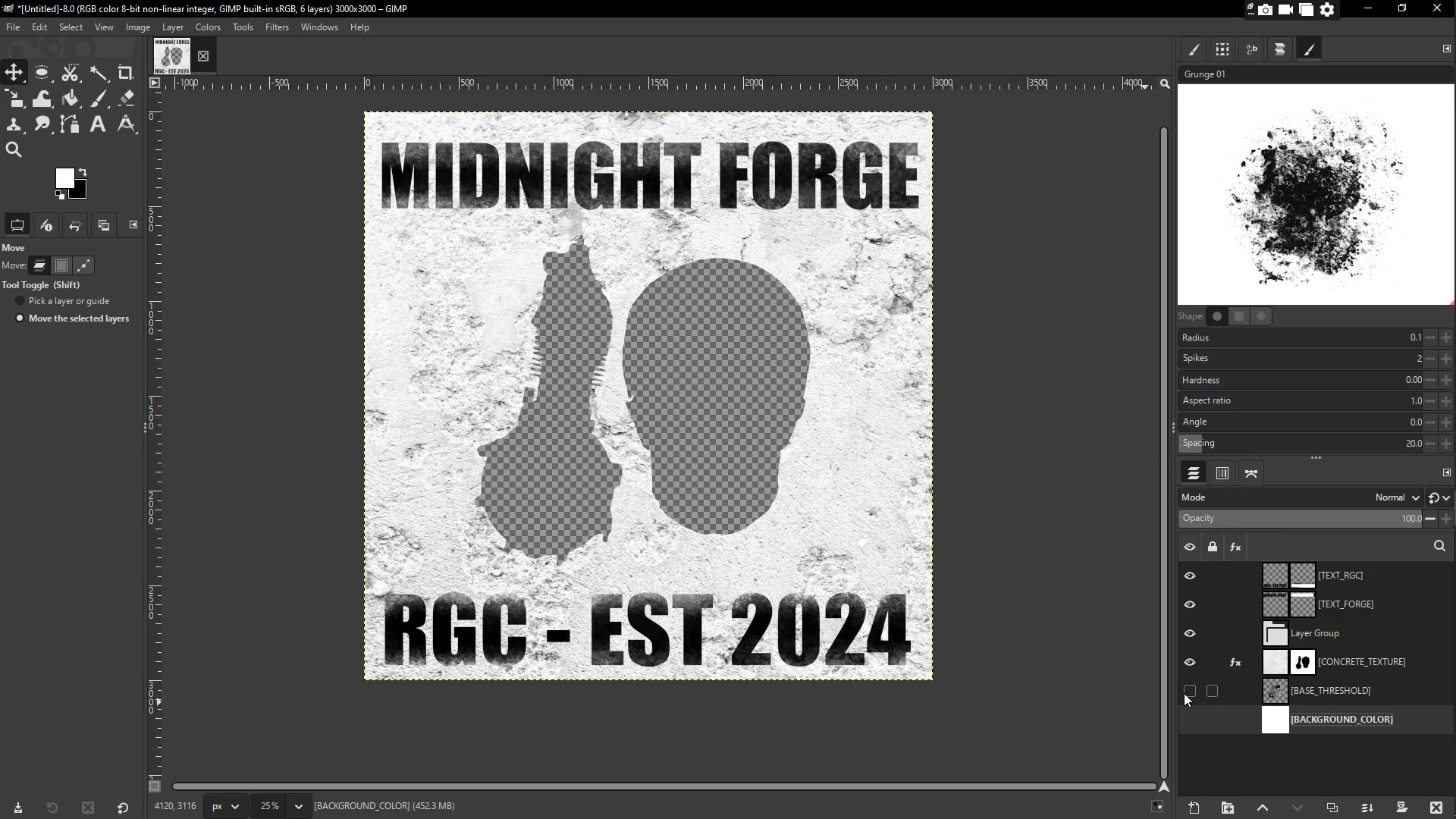 
left_click([1184, 693])
 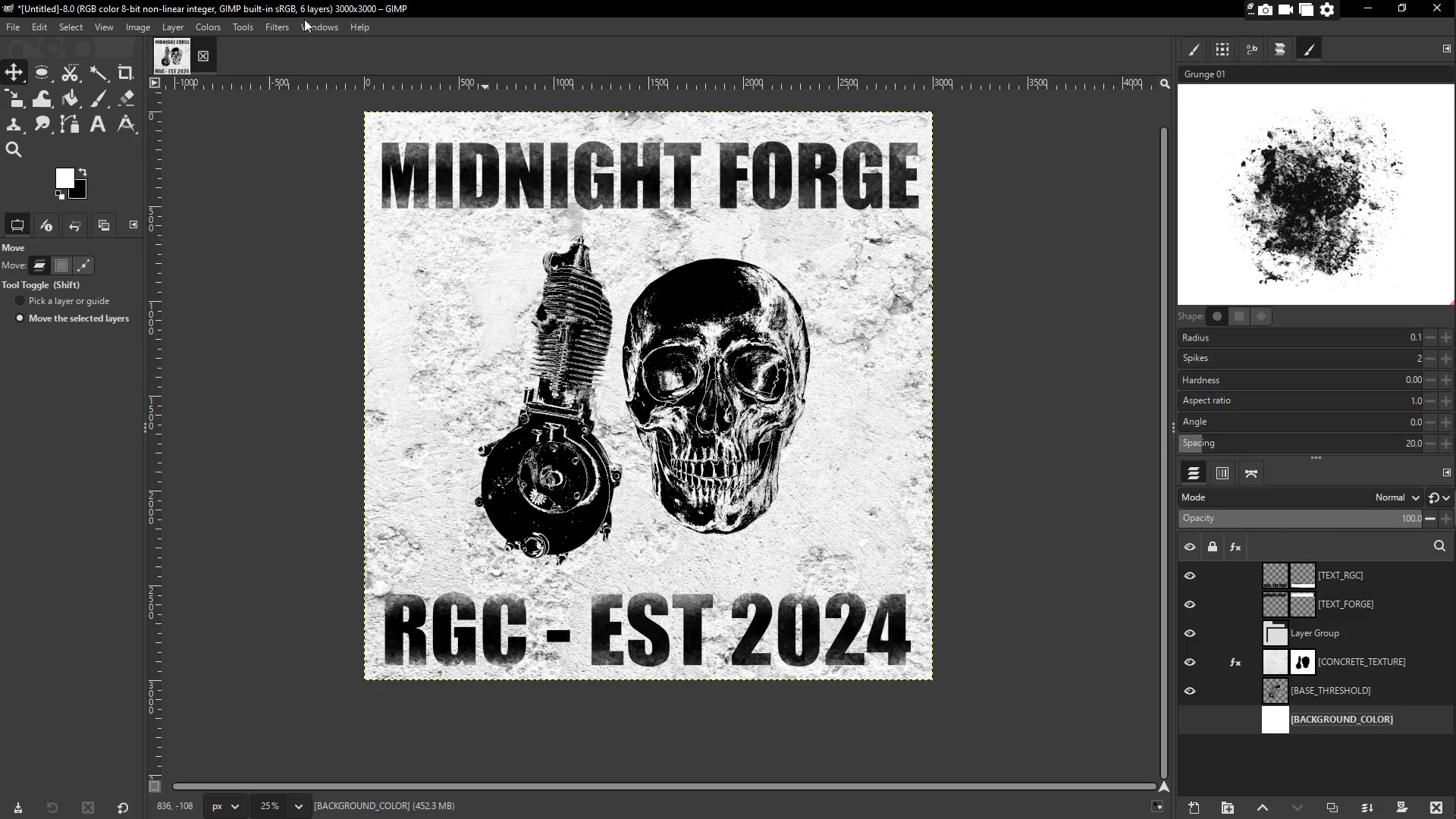 
left_click([8, 21])
 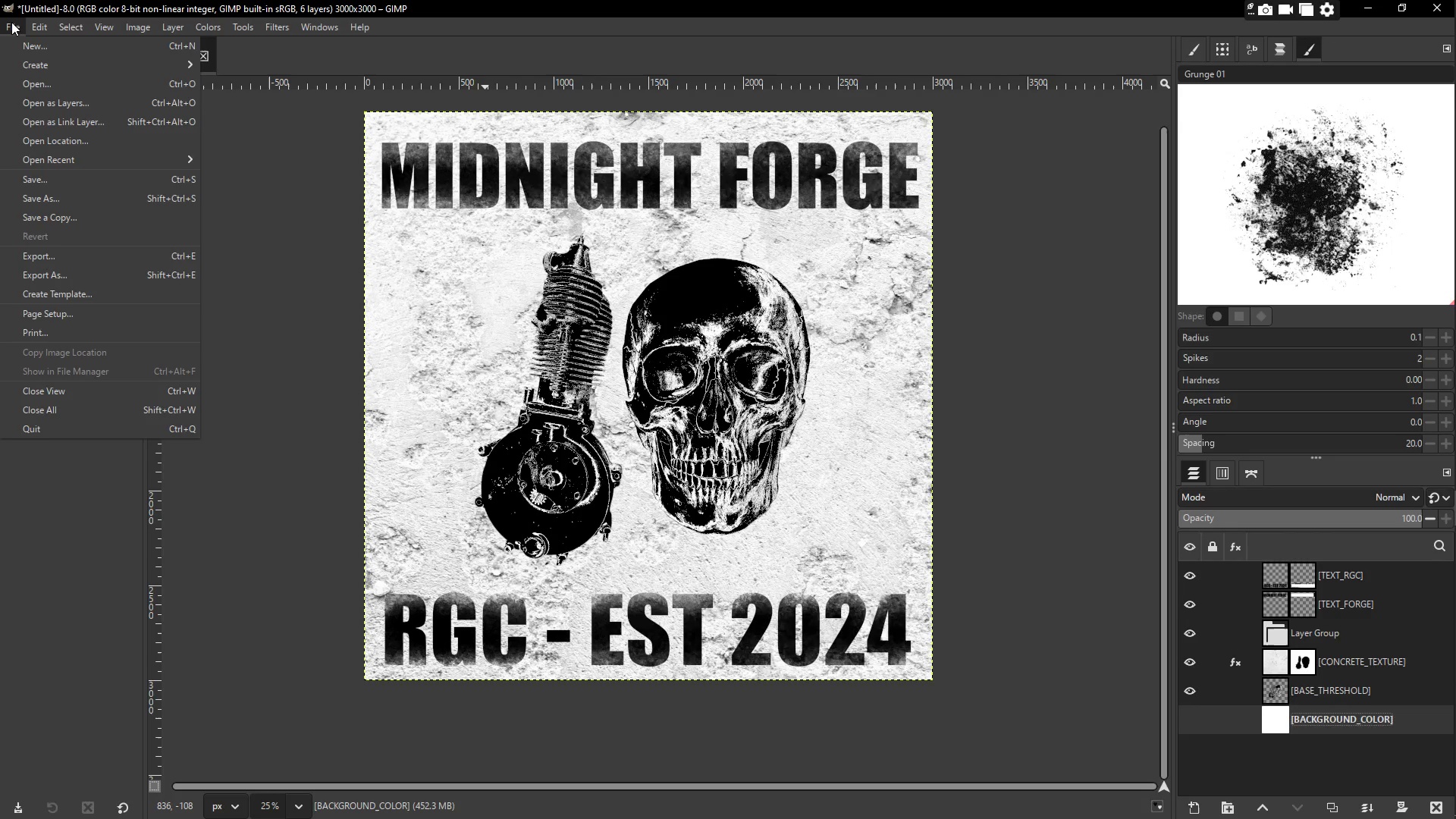 
wait(13.2)
 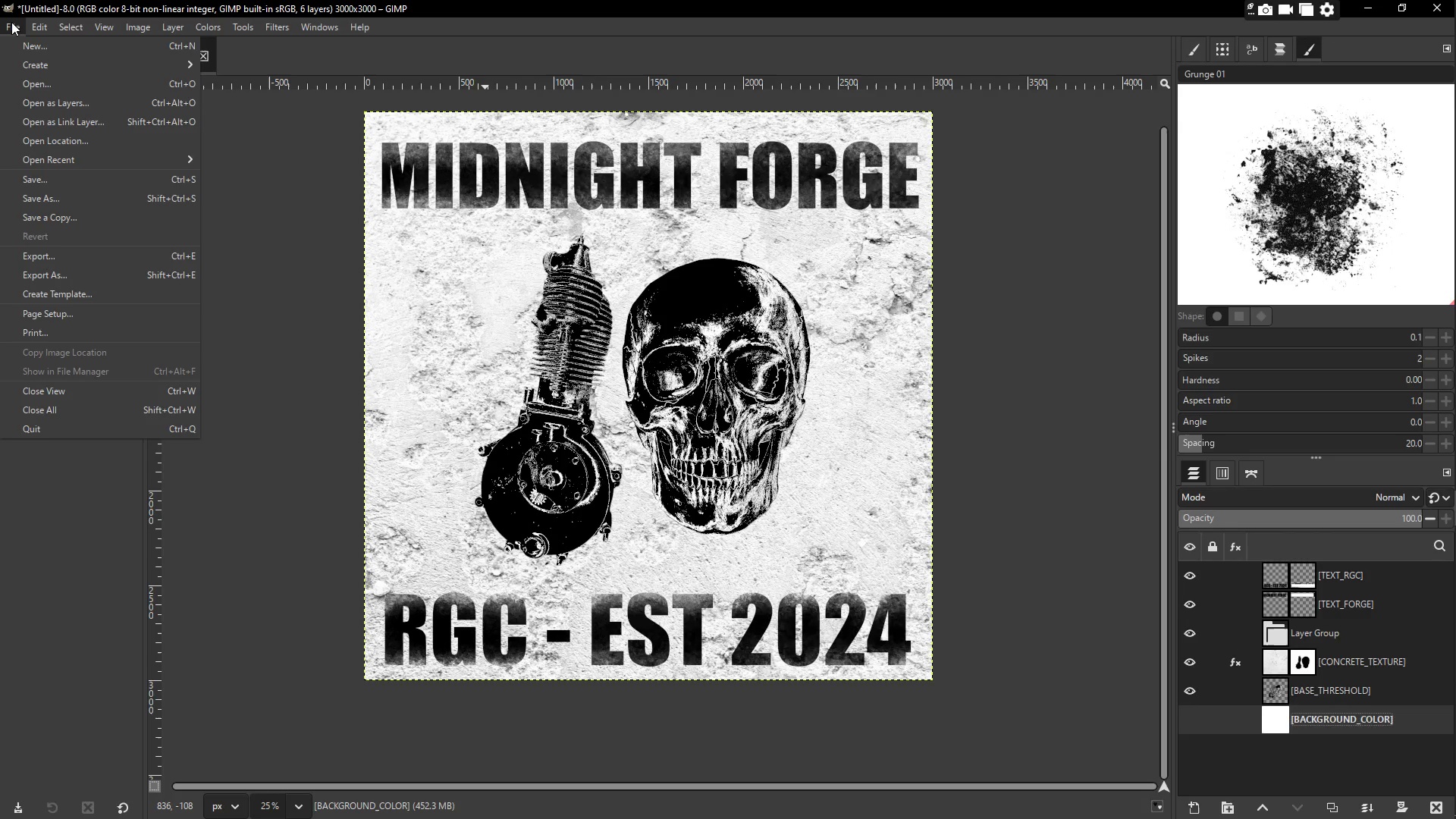 
left_click([1363, 659])
 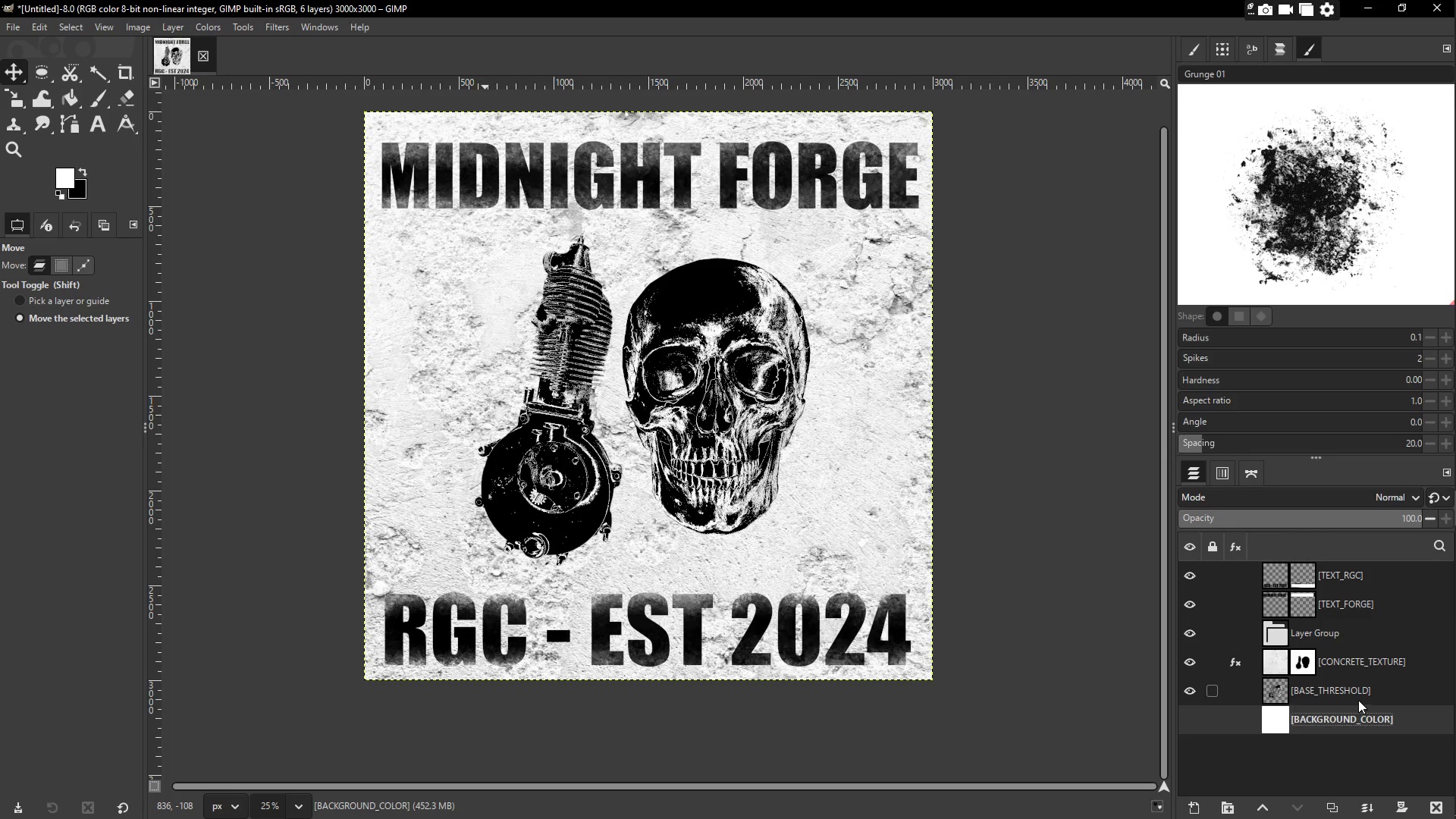 
left_click([1359, 691])
 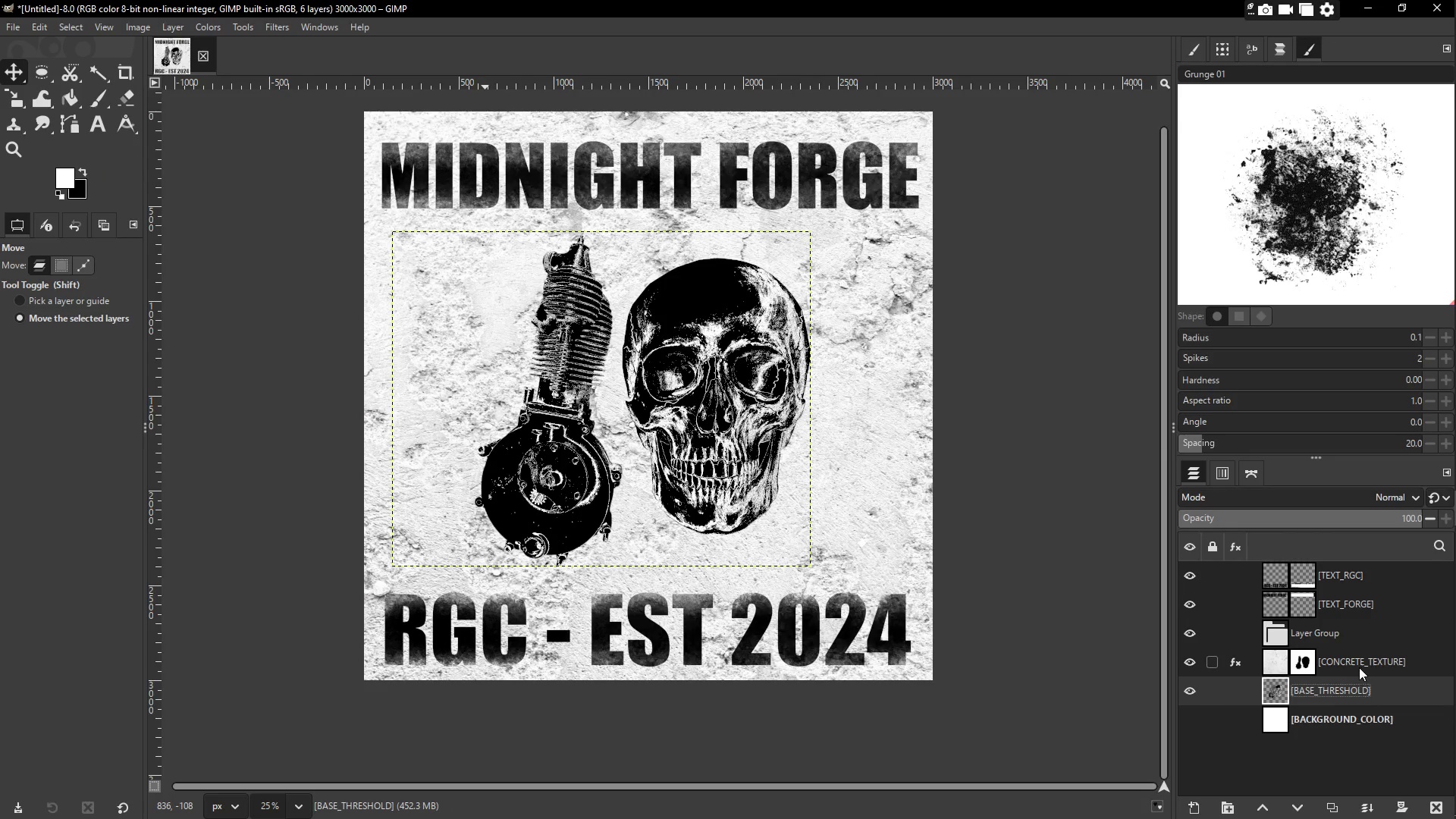 
left_click([1359, 665])
 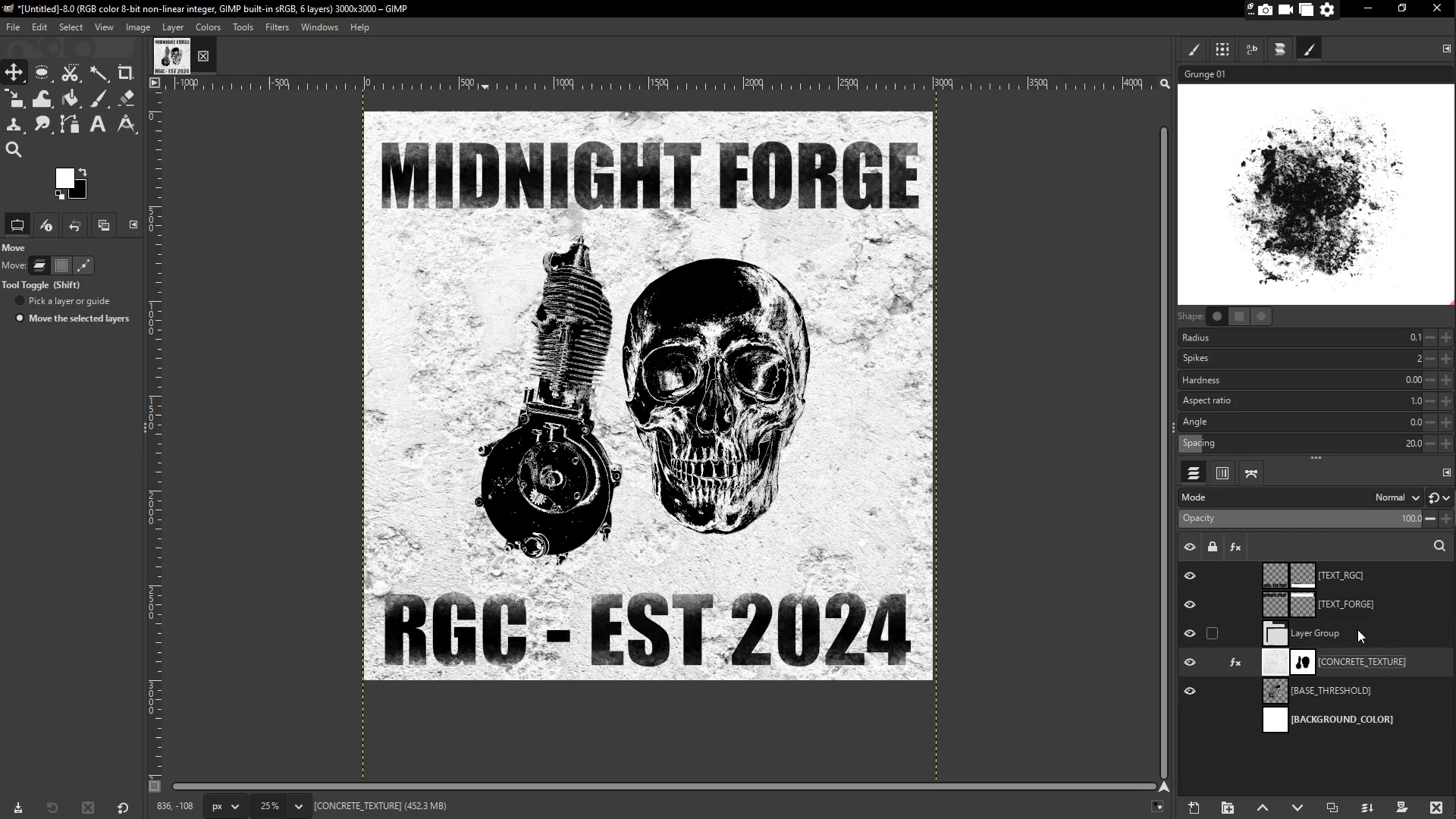 
left_click([1357, 604])
 